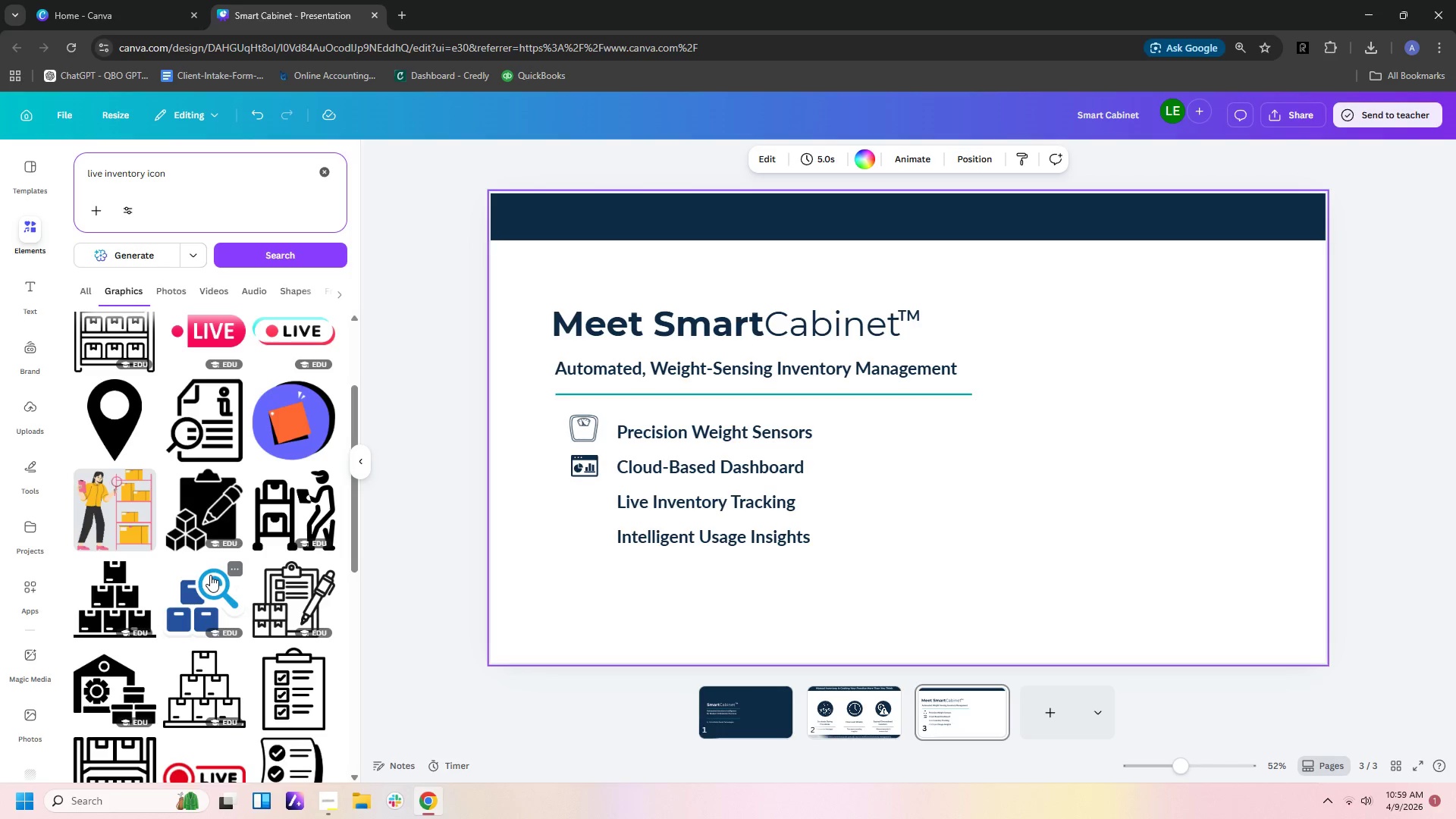 
left_click([212, 581])
 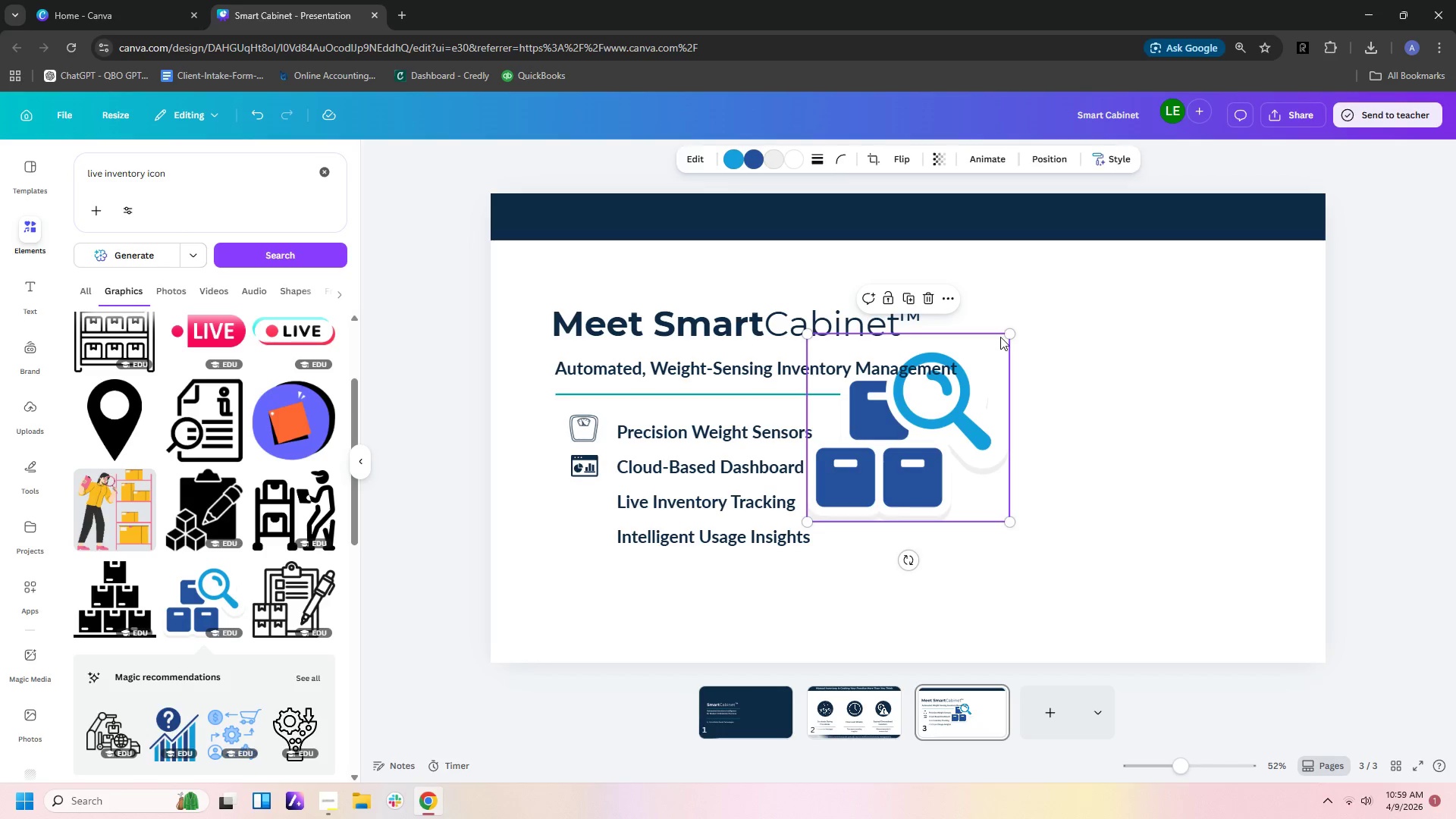 
left_click_drag(start_coordinate=[1008, 331], to_coordinate=[905, 488])
 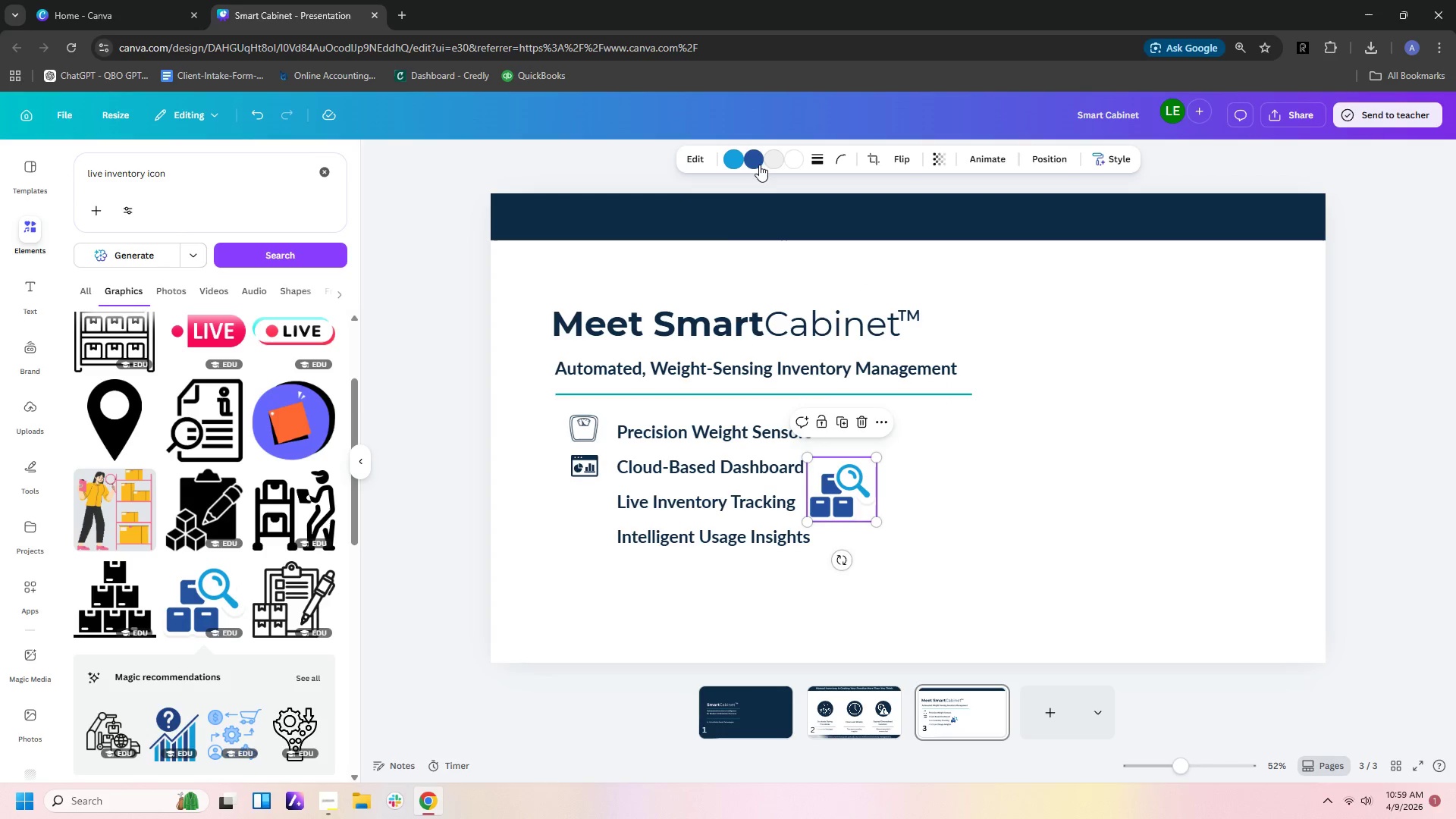 
left_click([753, 161])
 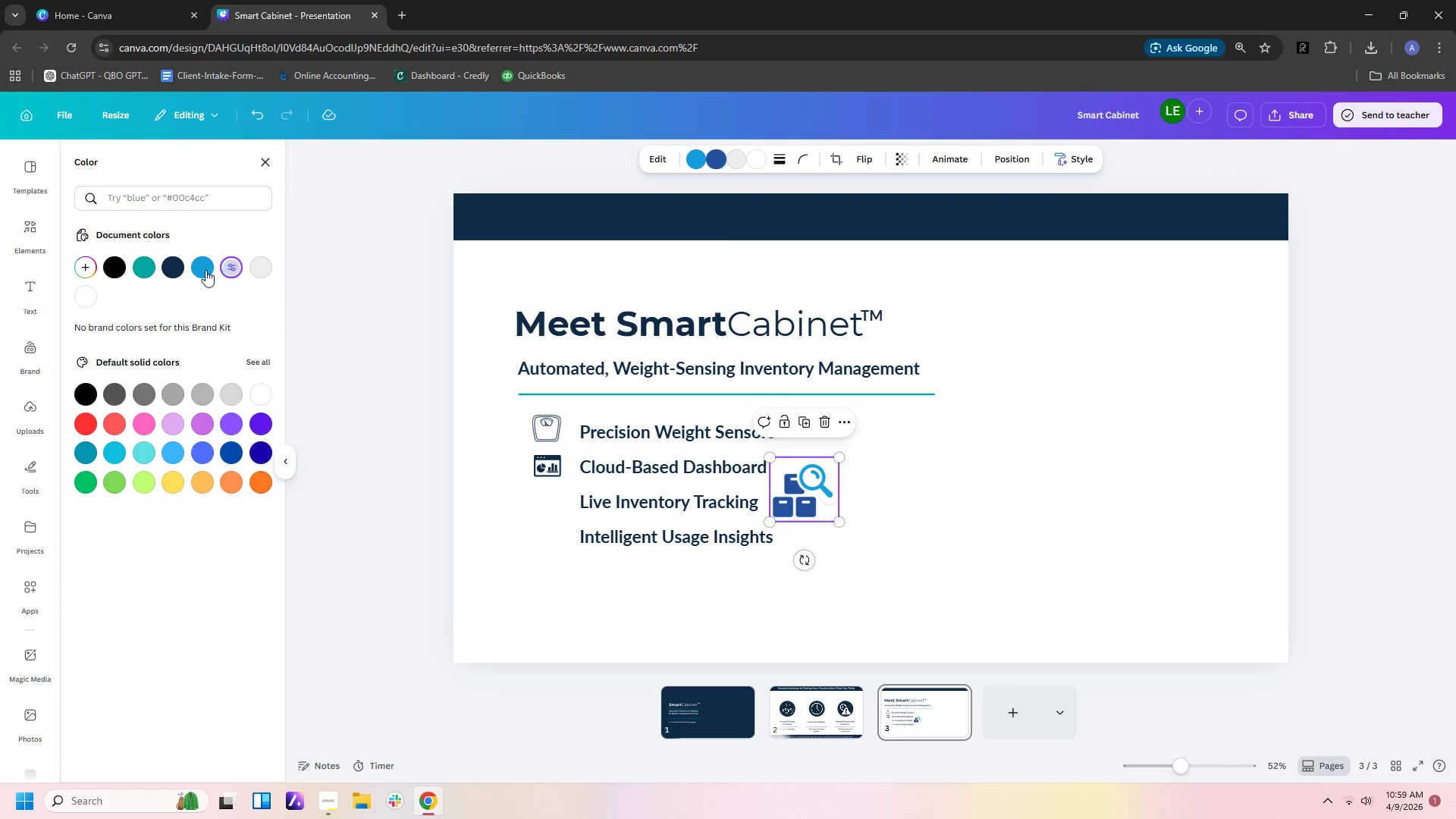 
left_click([170, 266])
 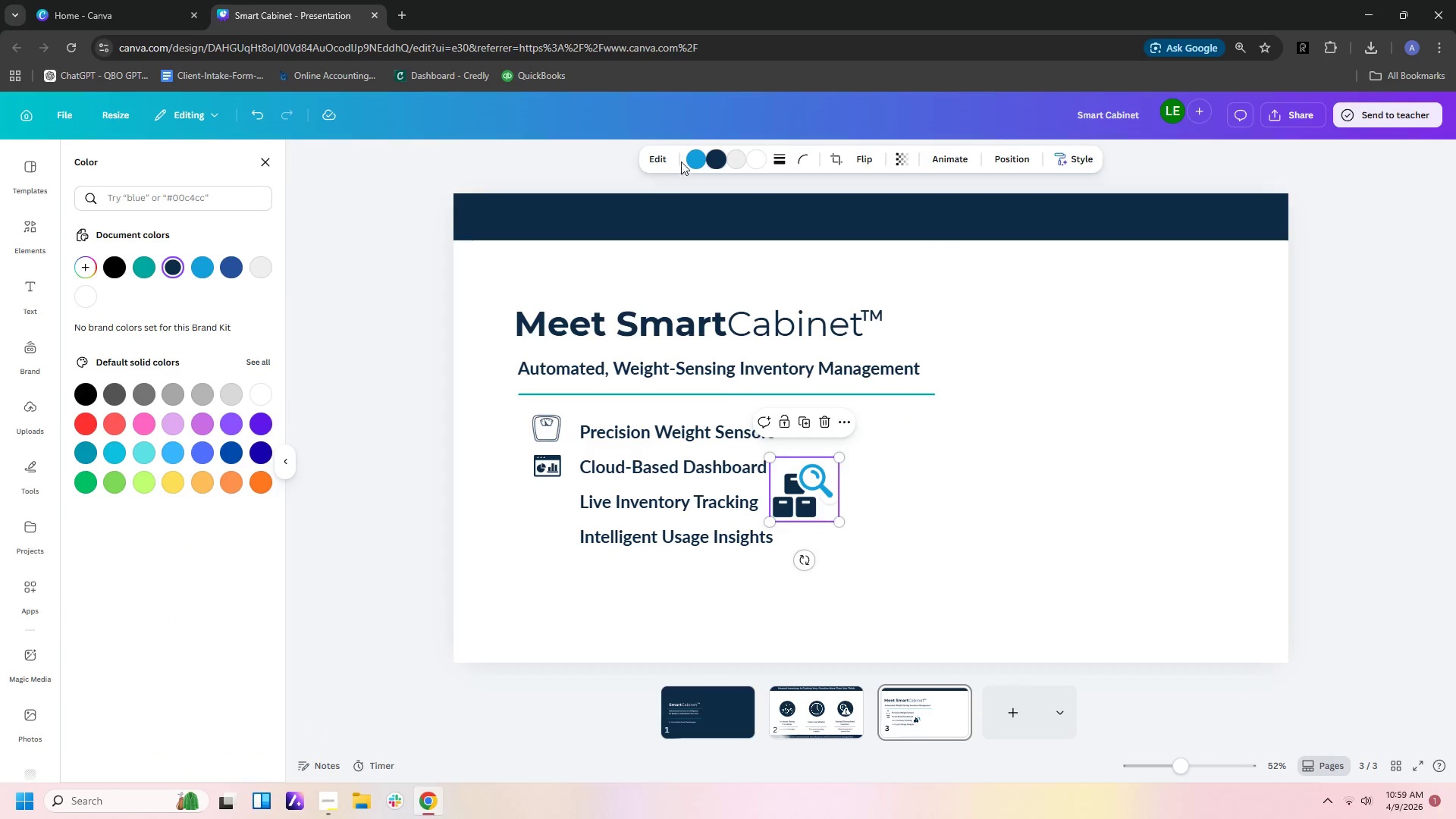 
left_click([695, 158])
 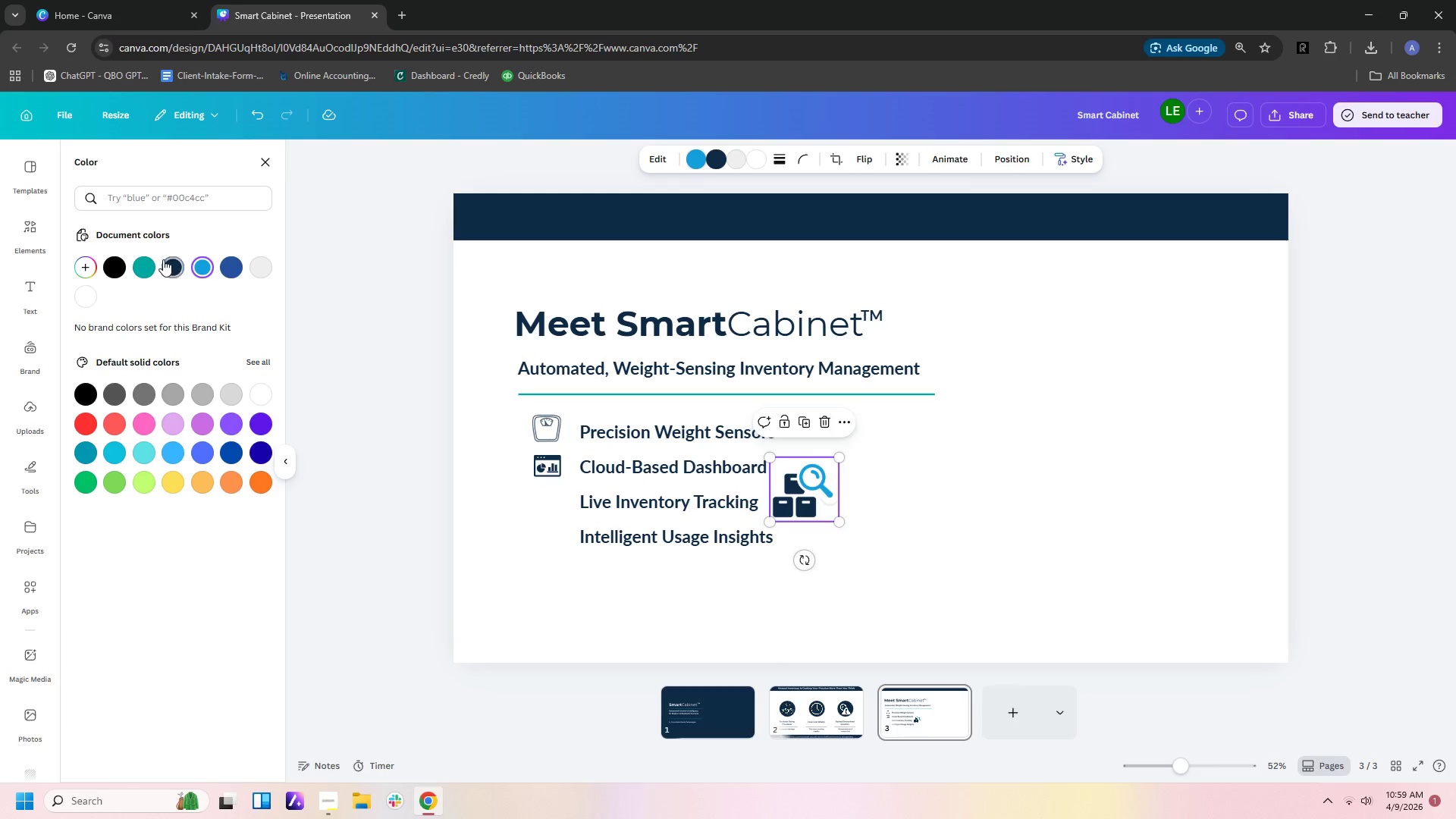 
left_click([180, 267])
 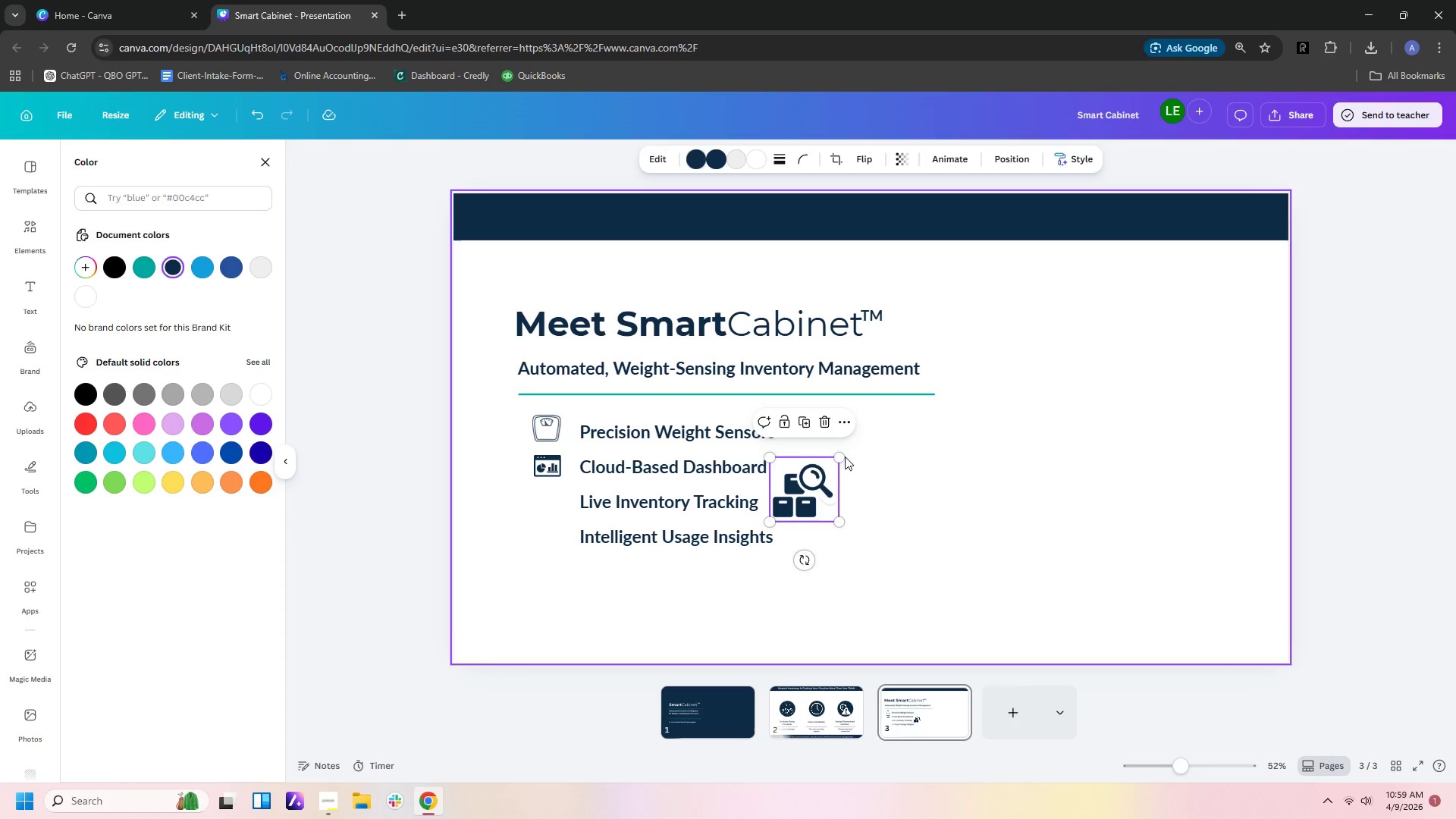 
left_click_drag(start_coordinate=[843, 457], to_coordinate=[805, 488])
 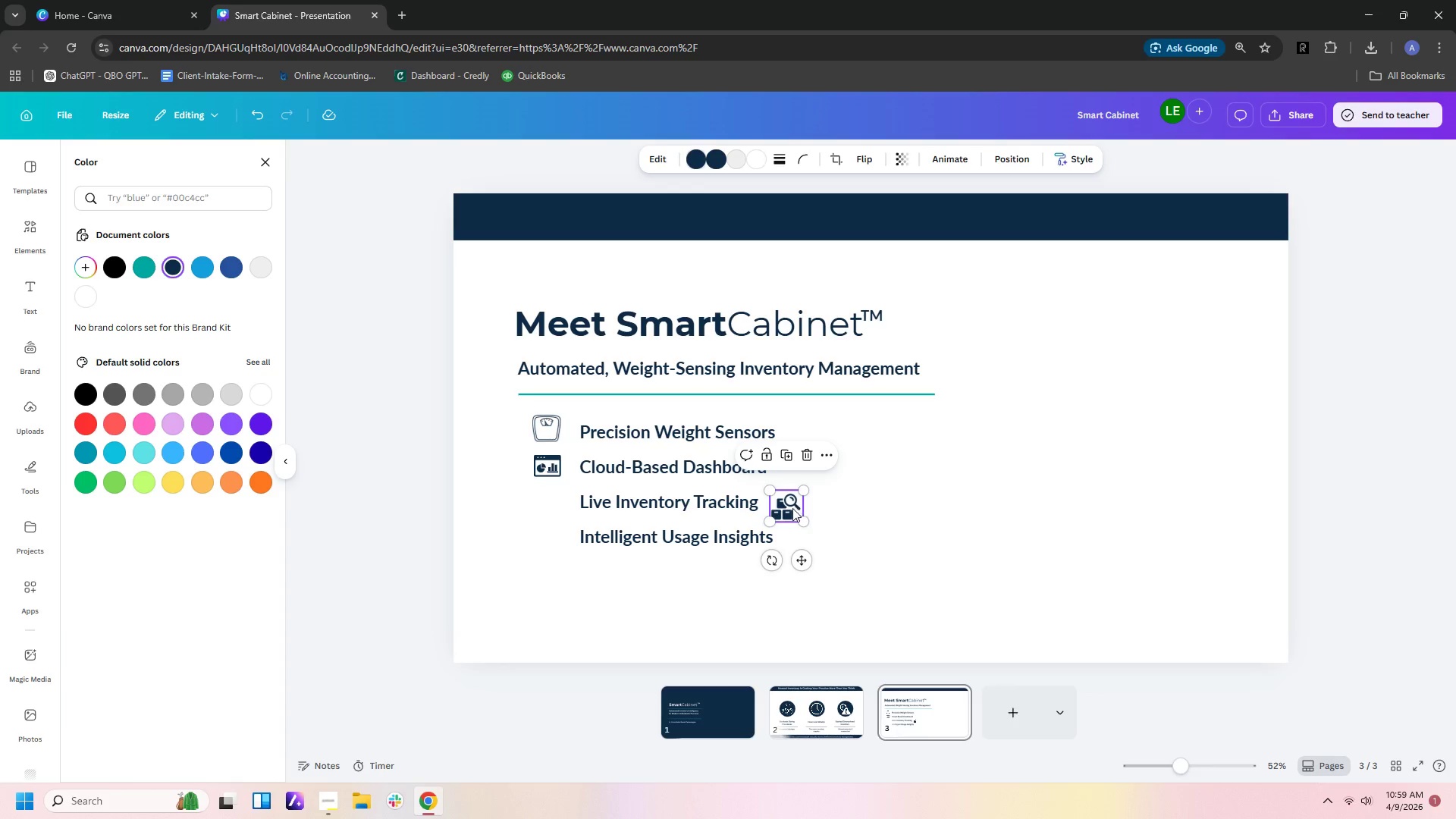 
left_click_drag(start_coordinate=[789, 510], to_coordinate=[553, 500])
 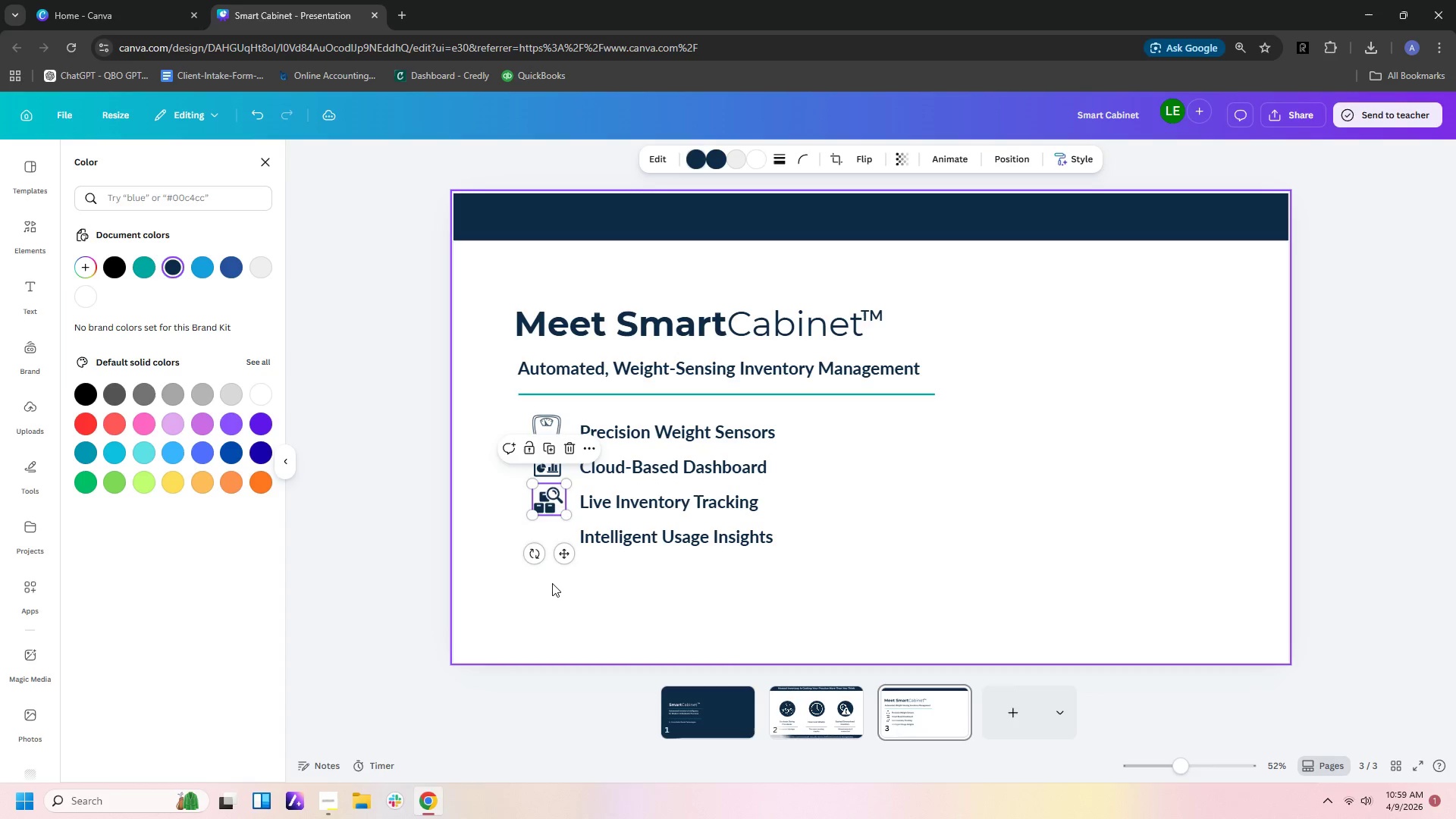 
left_click([550, 590])
 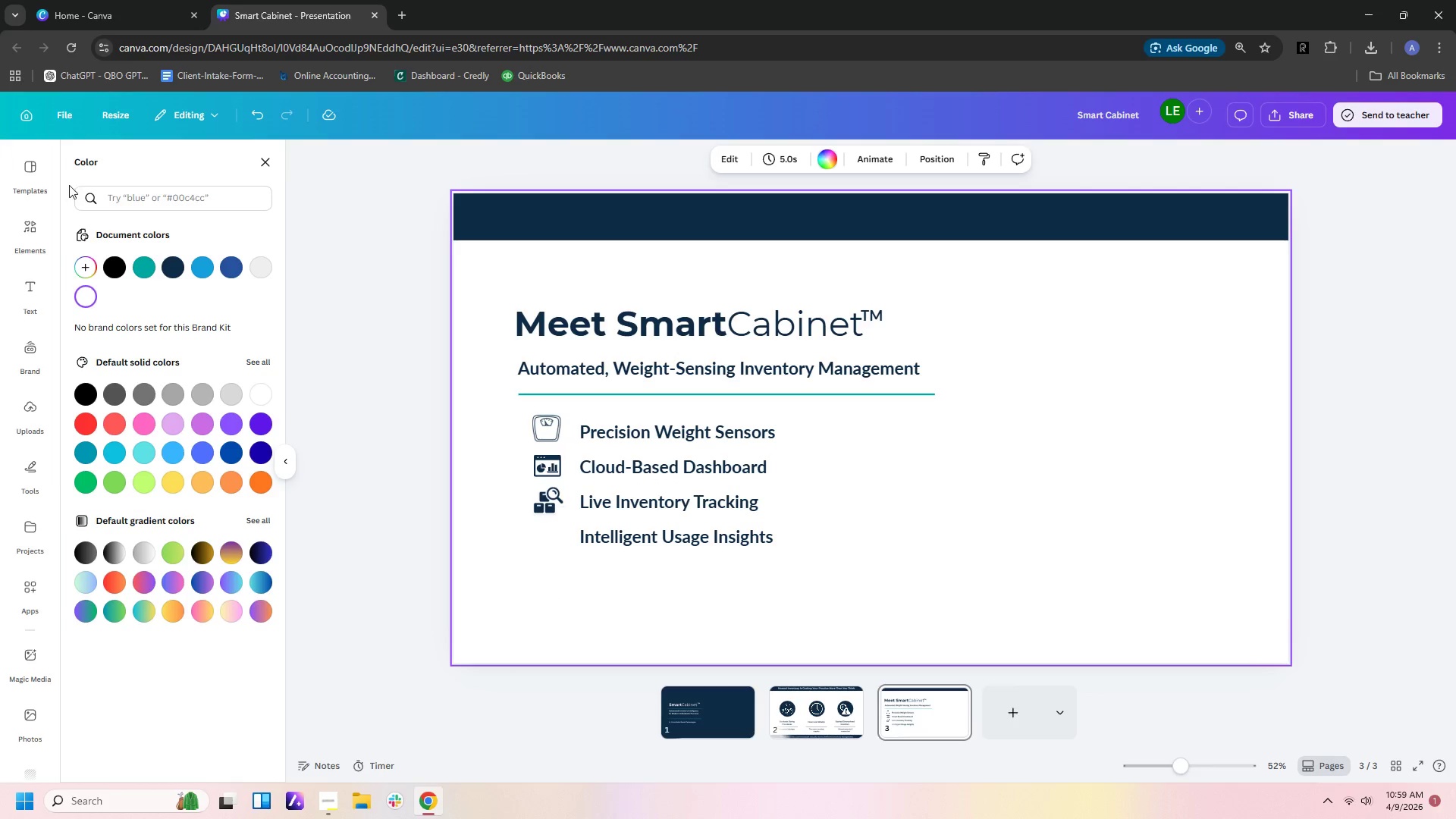 
left_click([28, 232])
 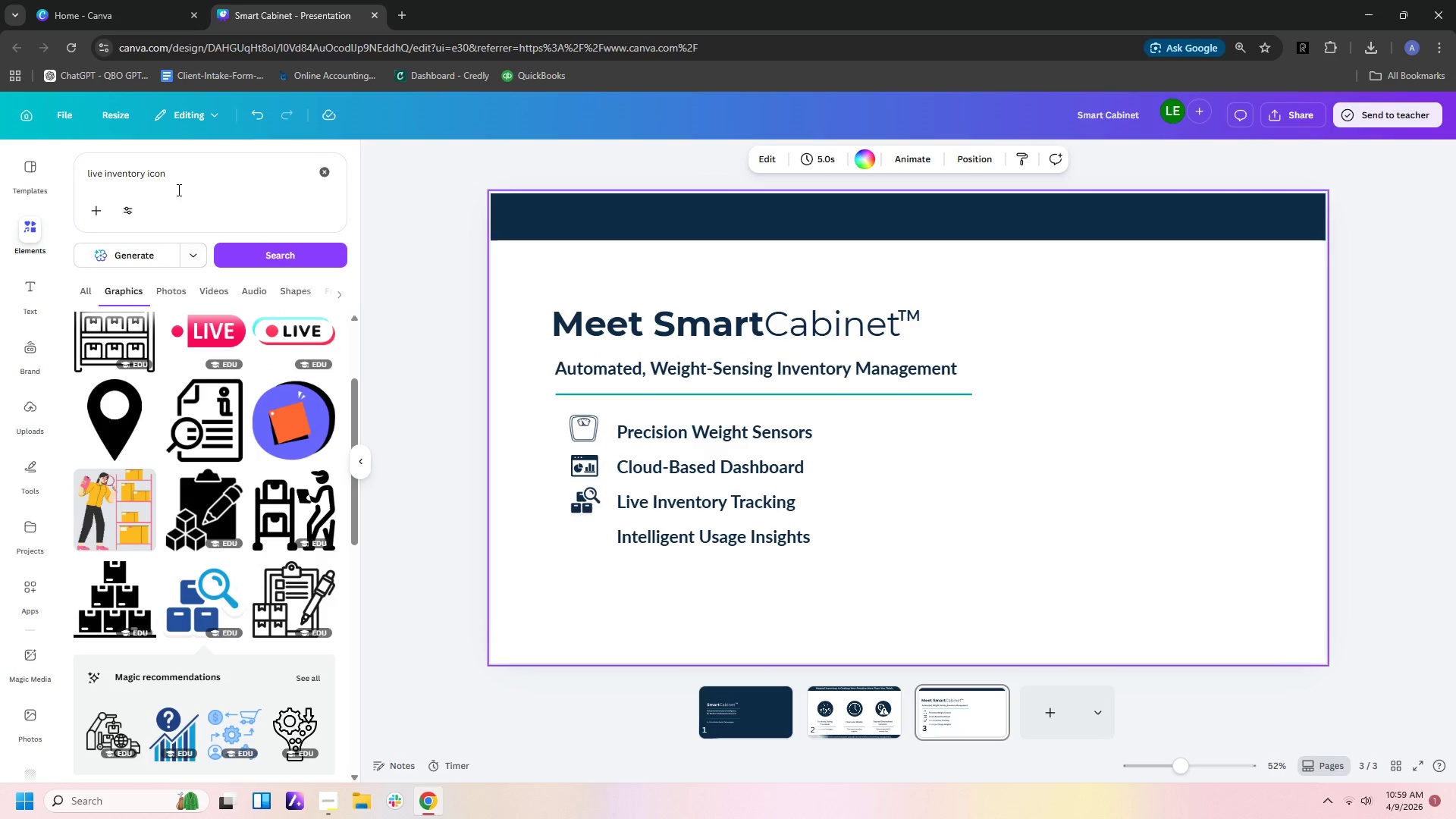 
left_click_drag(start_coordinate=[180, 172], to_coordinate=[0, 170])
 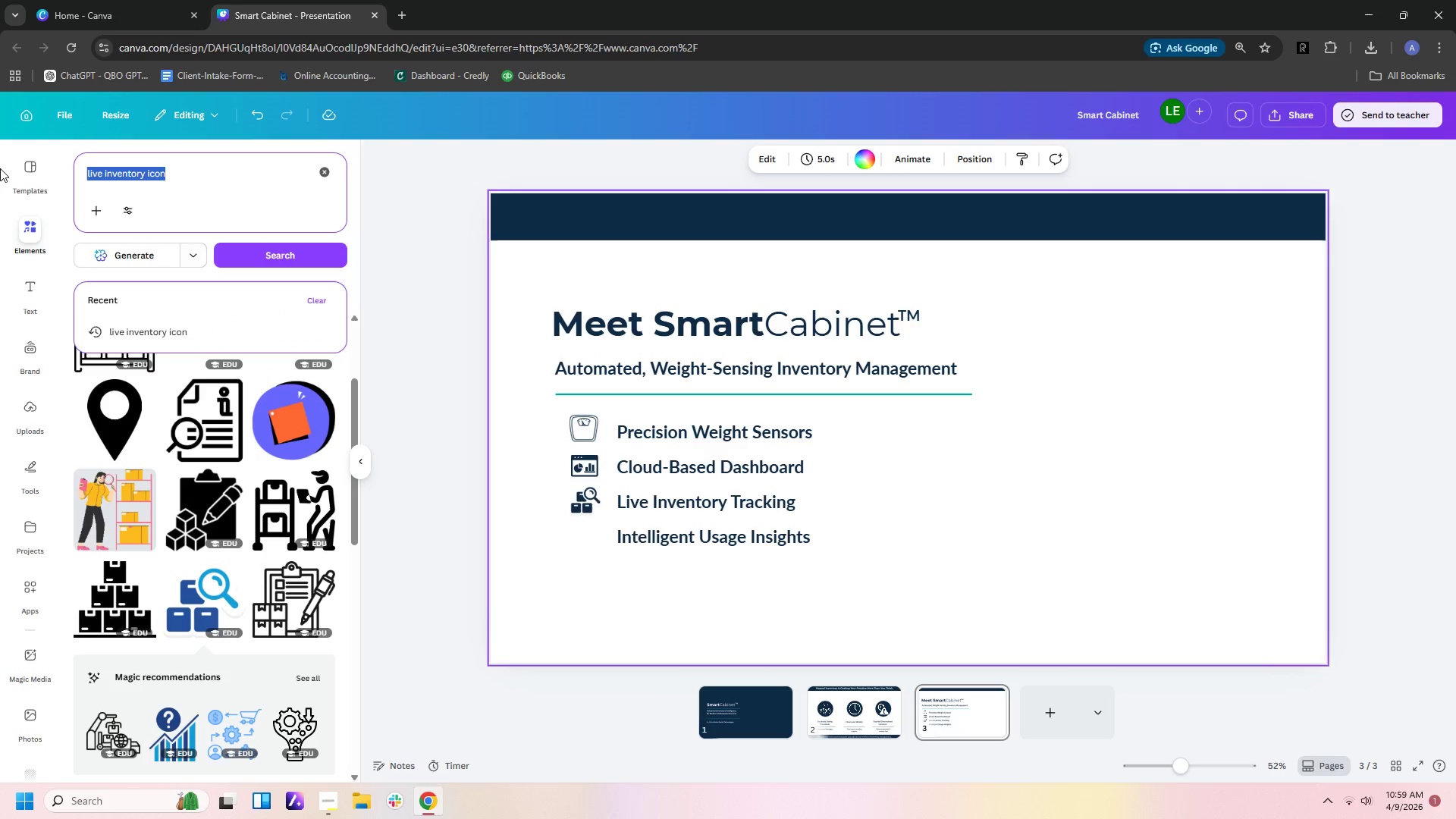 
type(intelluge)
key(Backspace)
key(Backspace)
type(ifgent)
key(Backspace)
key(Backspace)
key(Backspace)
key(Backspace)
key(Backspace)
key(Backspace)
key(Backspace)
type(igent usage insight)
 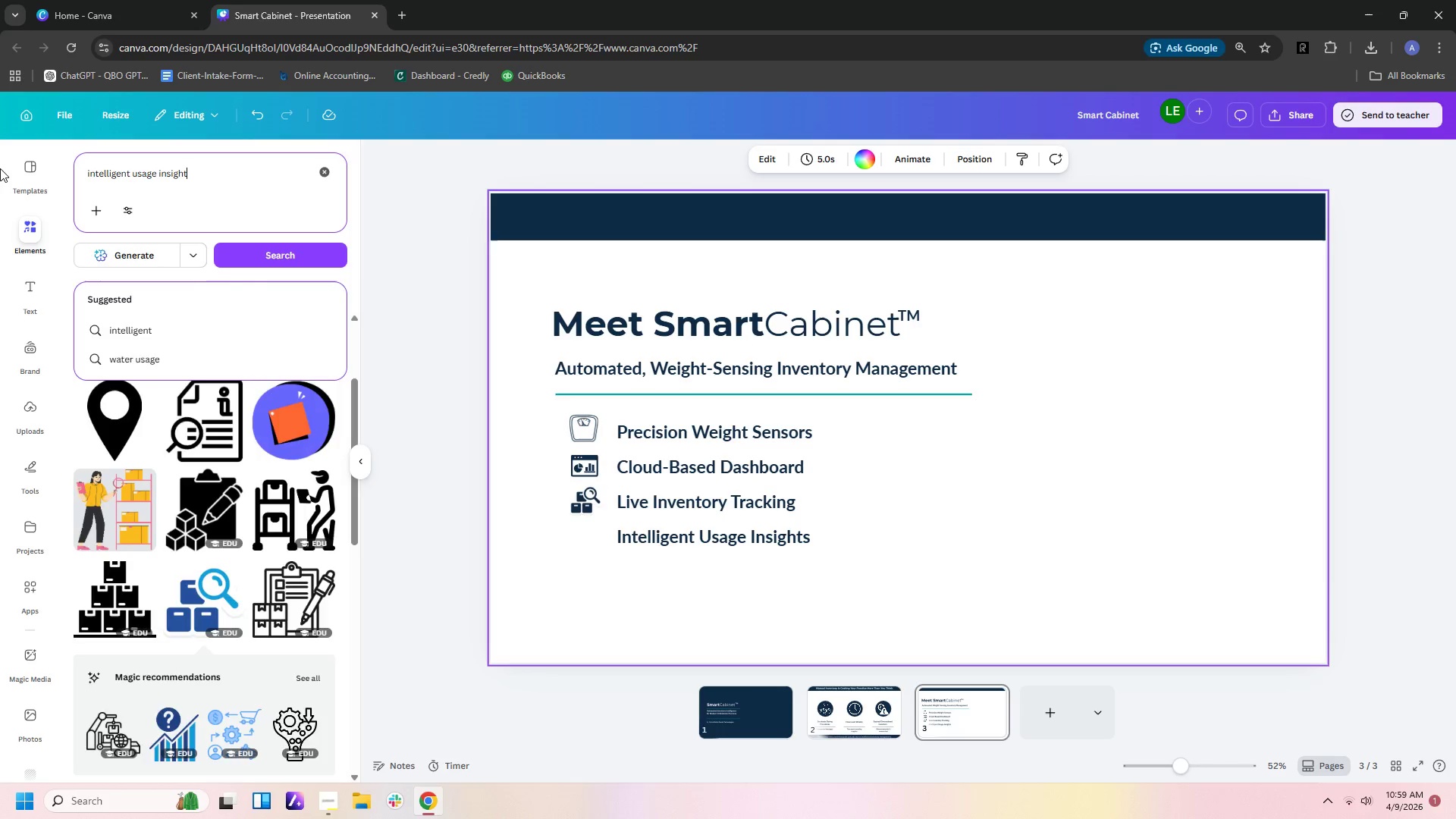 
key(Enter)
 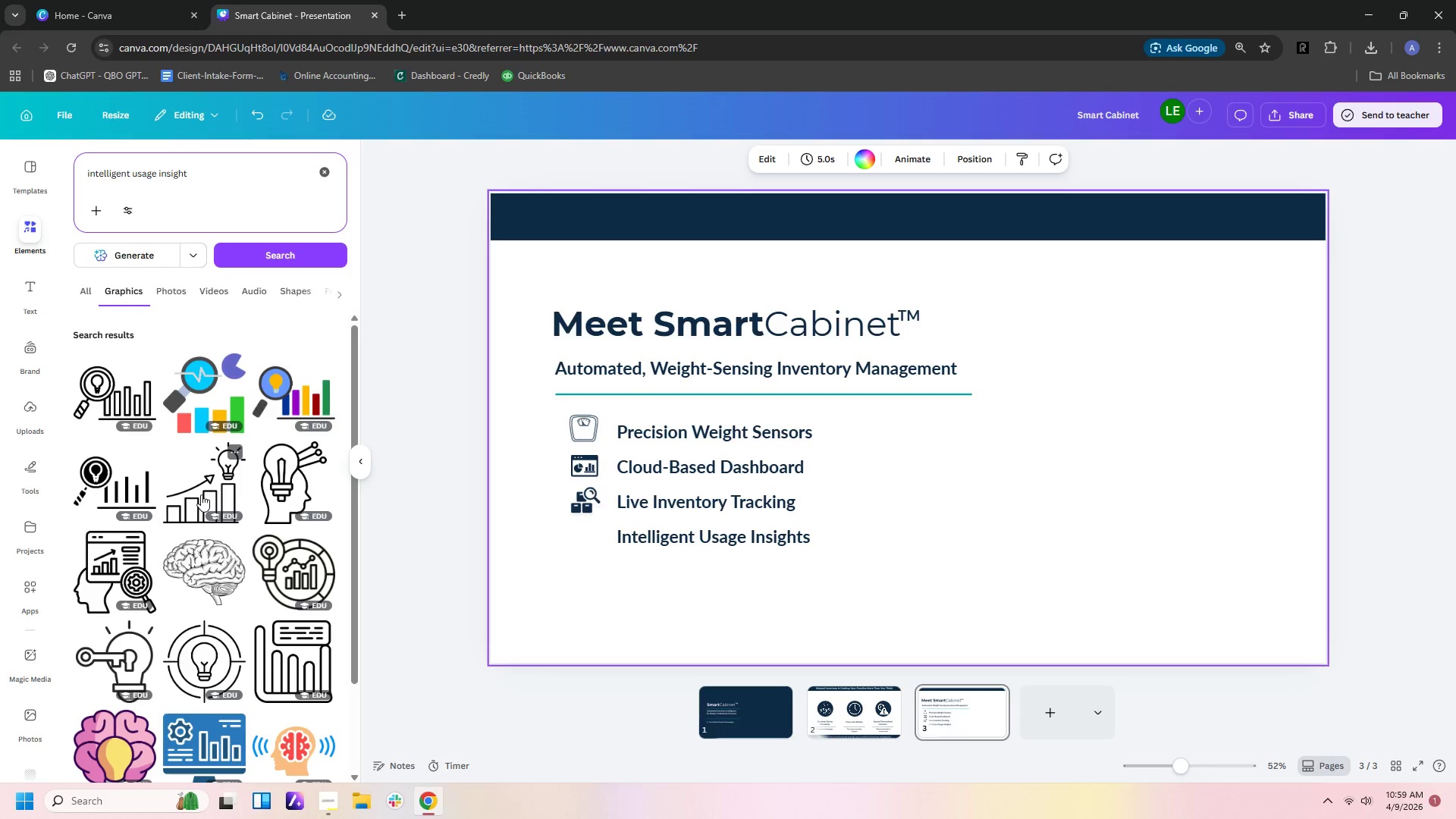 
wait(9.64)
 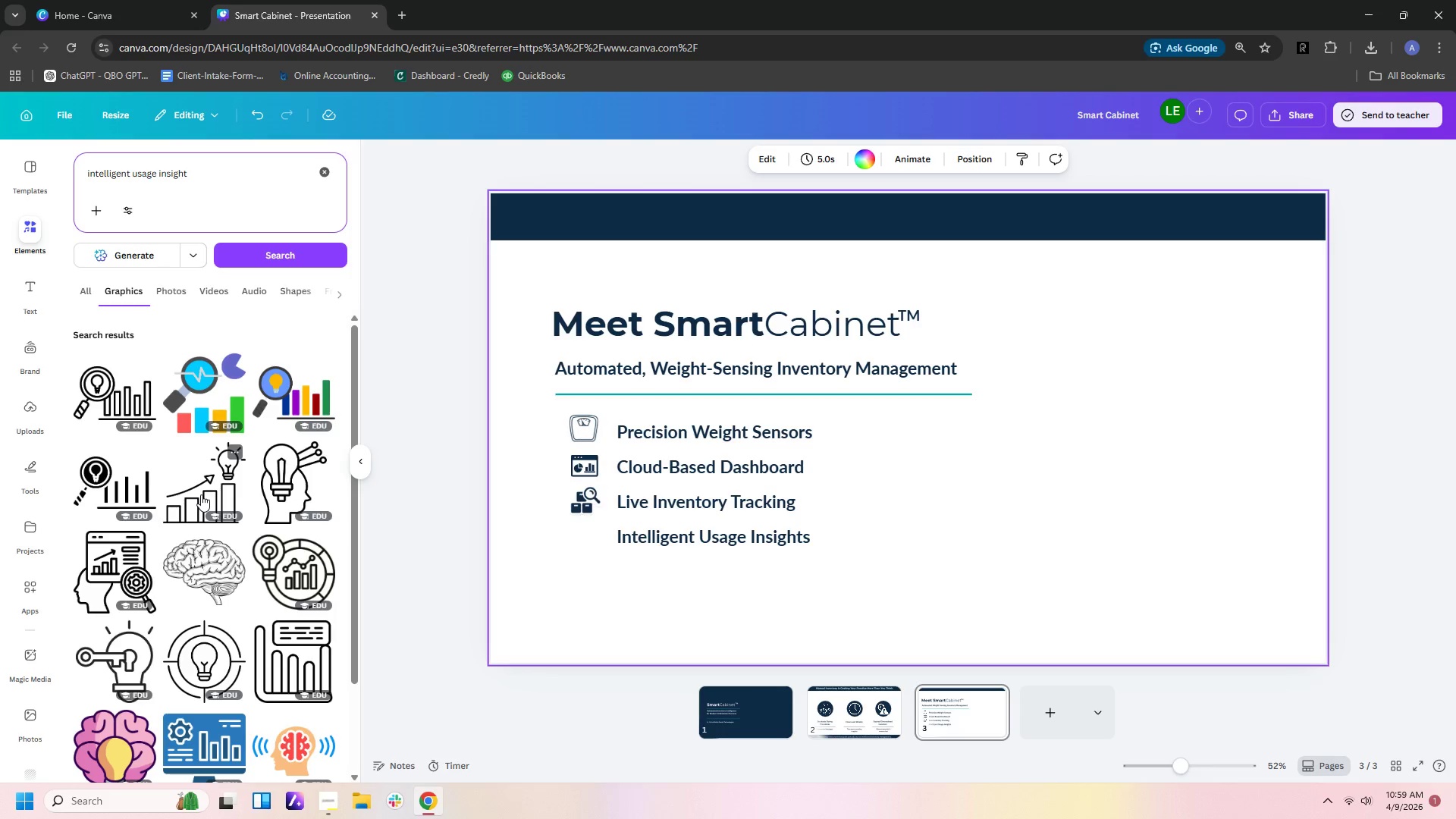 
scroll: coordinate [228, 490], scroll_direction: down, amount: 1.0
 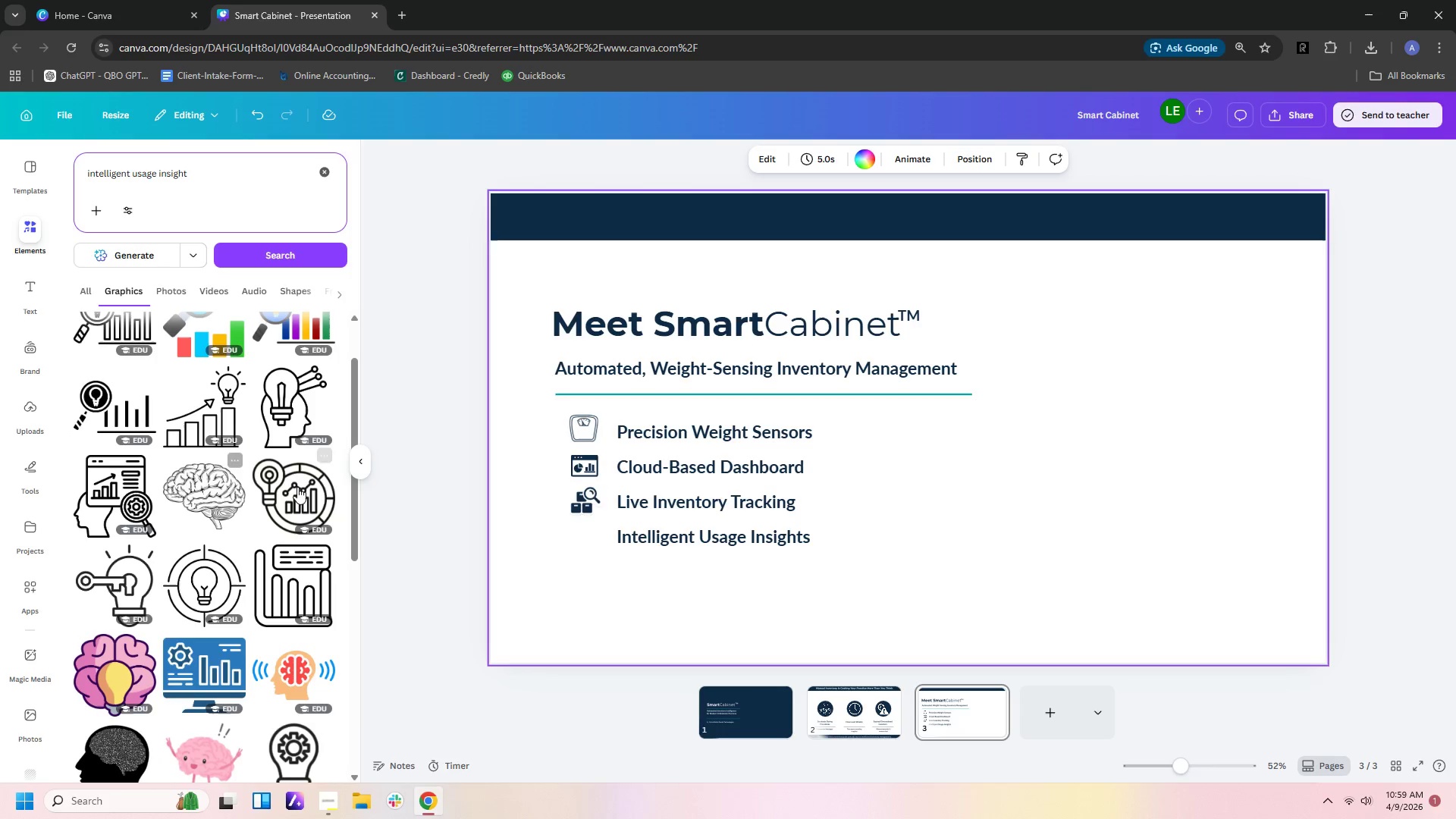 
left_click([279, 417])
 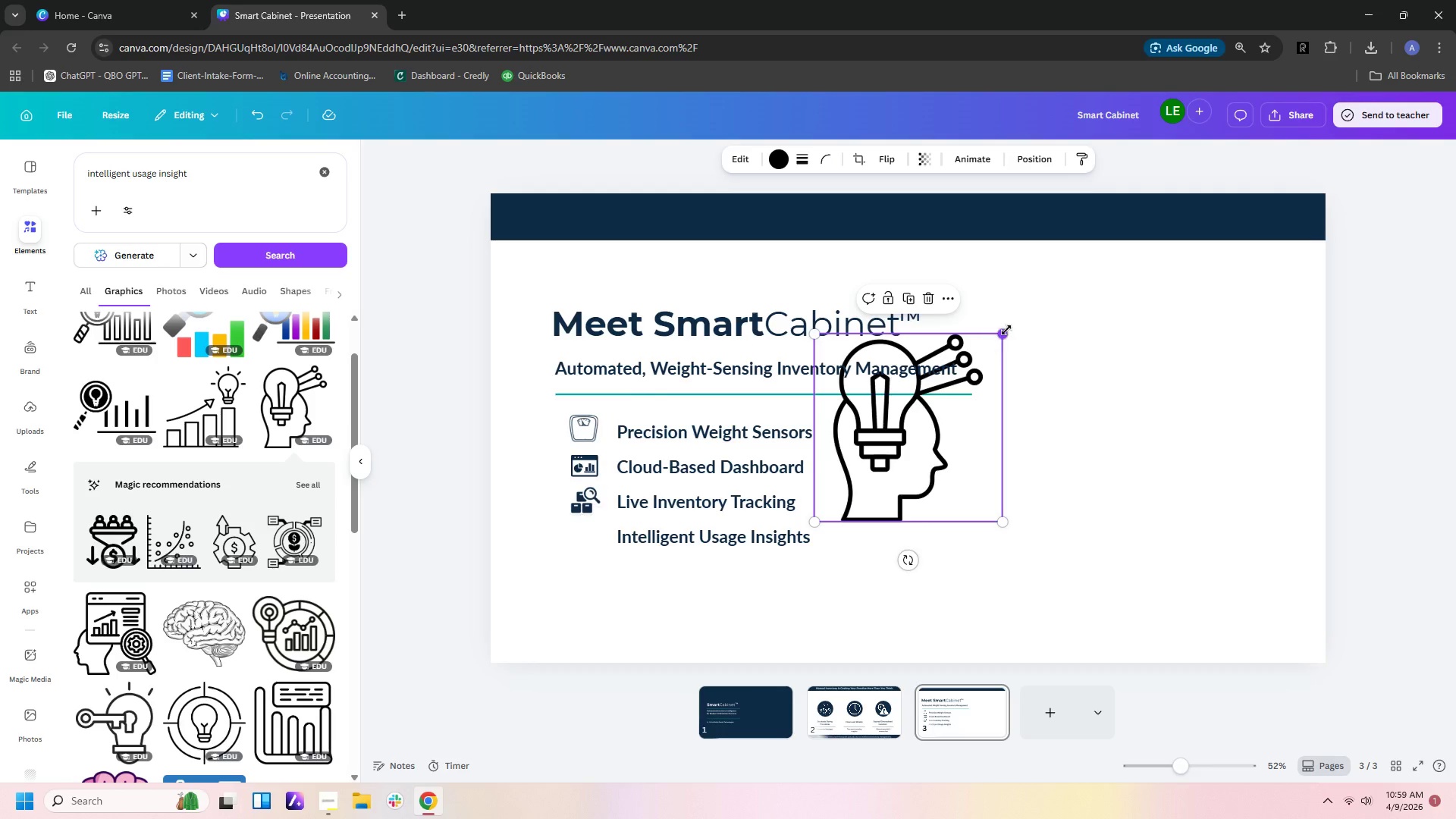 
left_click_drag(start_coordinate=[1007, 331], to_coordinate=[855, 478])
 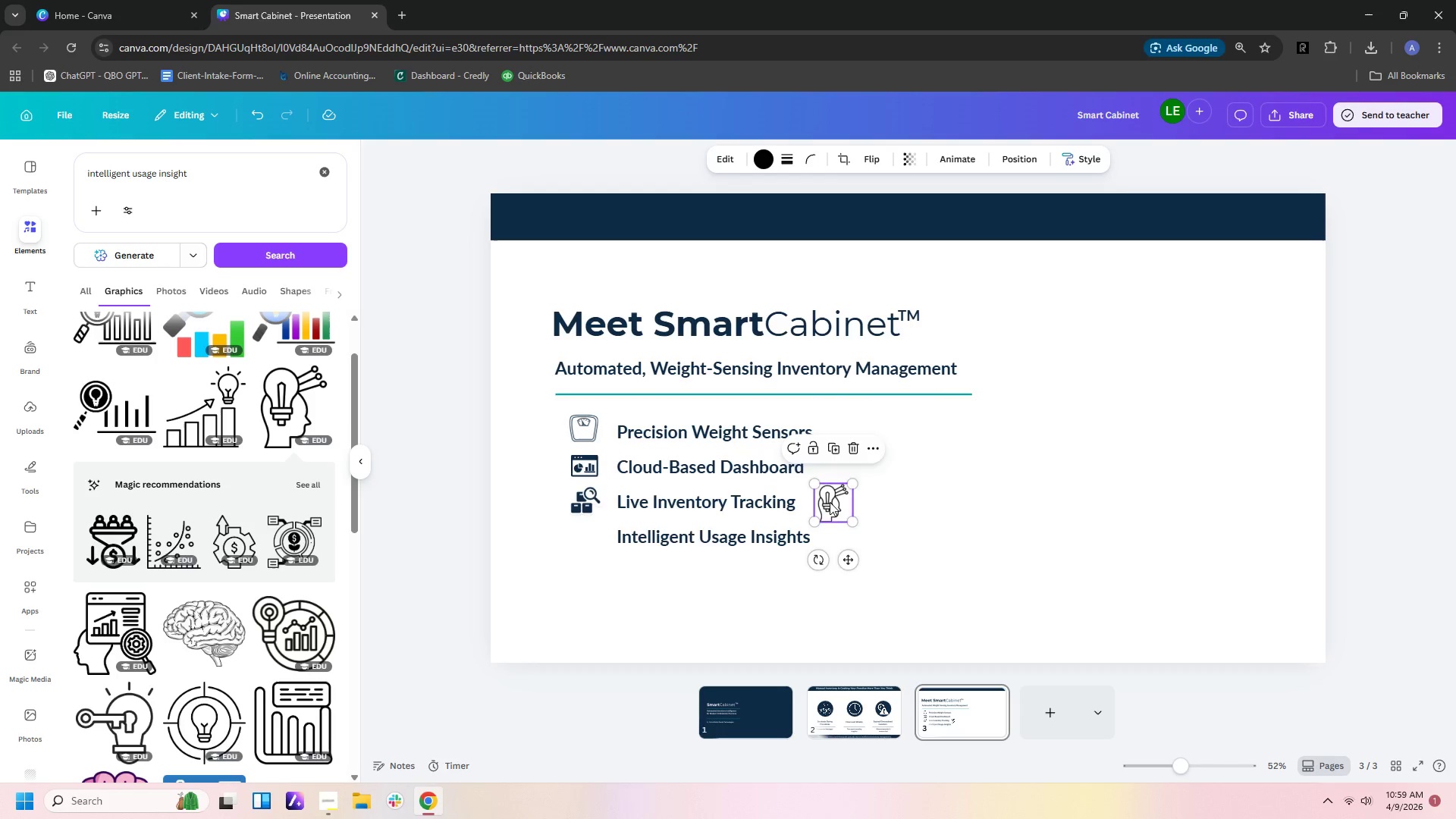 
left_click_drag(start_coordinate=[830, 502], to_coordinate=[583, 538])
 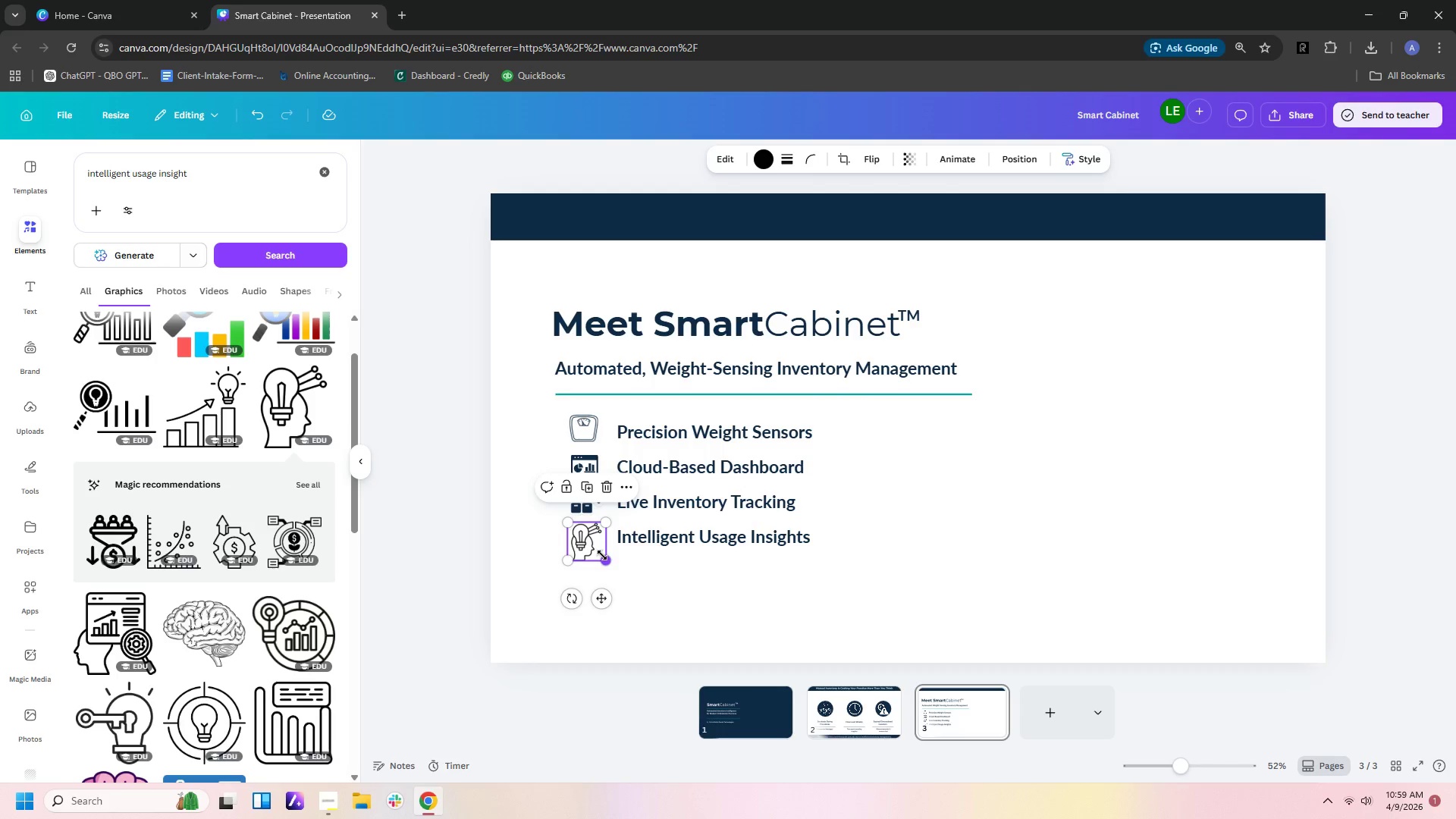 
left_click_drag(start_coordinate=[602, 555], to_coordinate=[588, 545])
 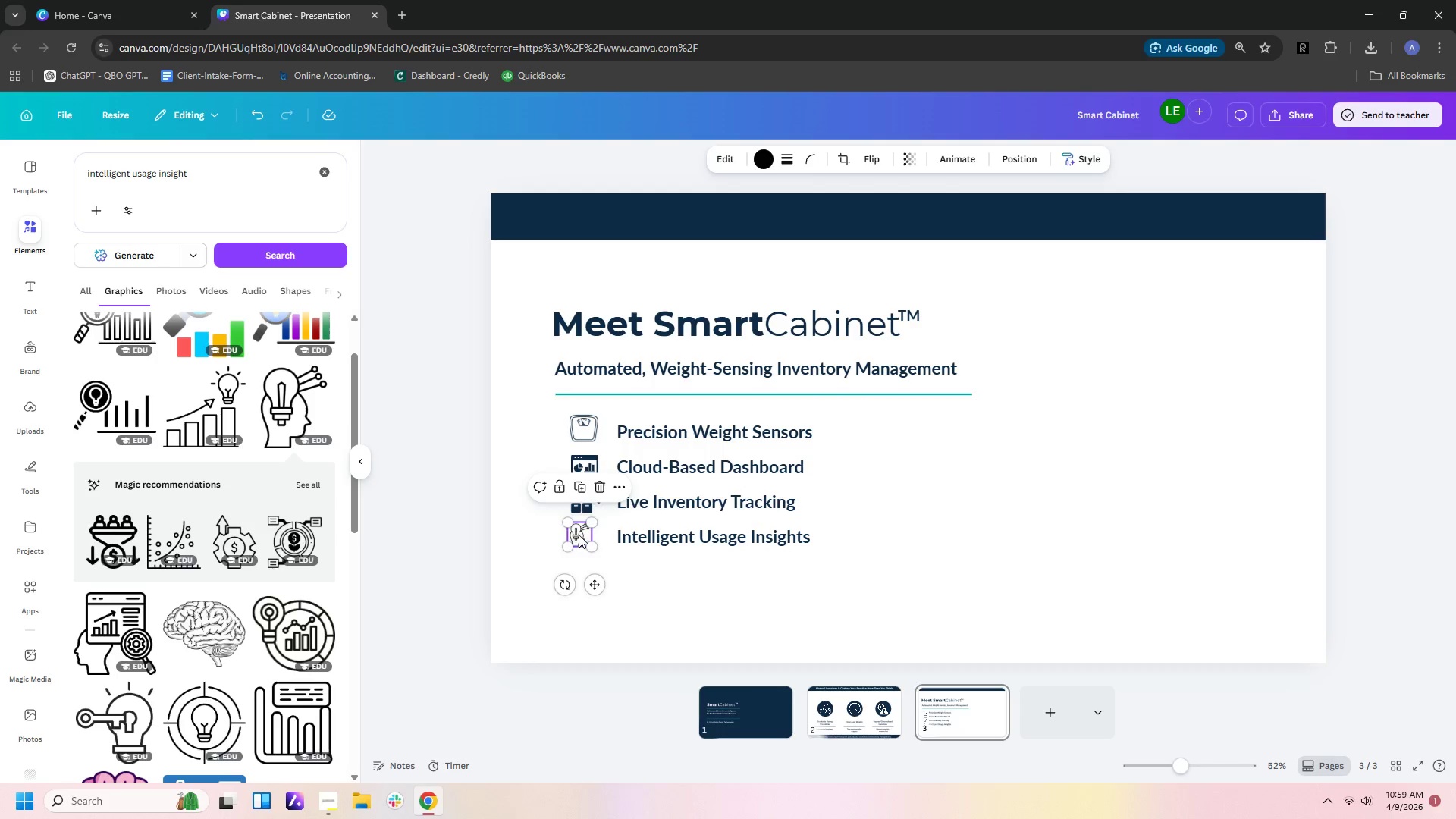 
left_click_drag(start_coordinate=[579, 535], to_coordinate=[587, 535])
 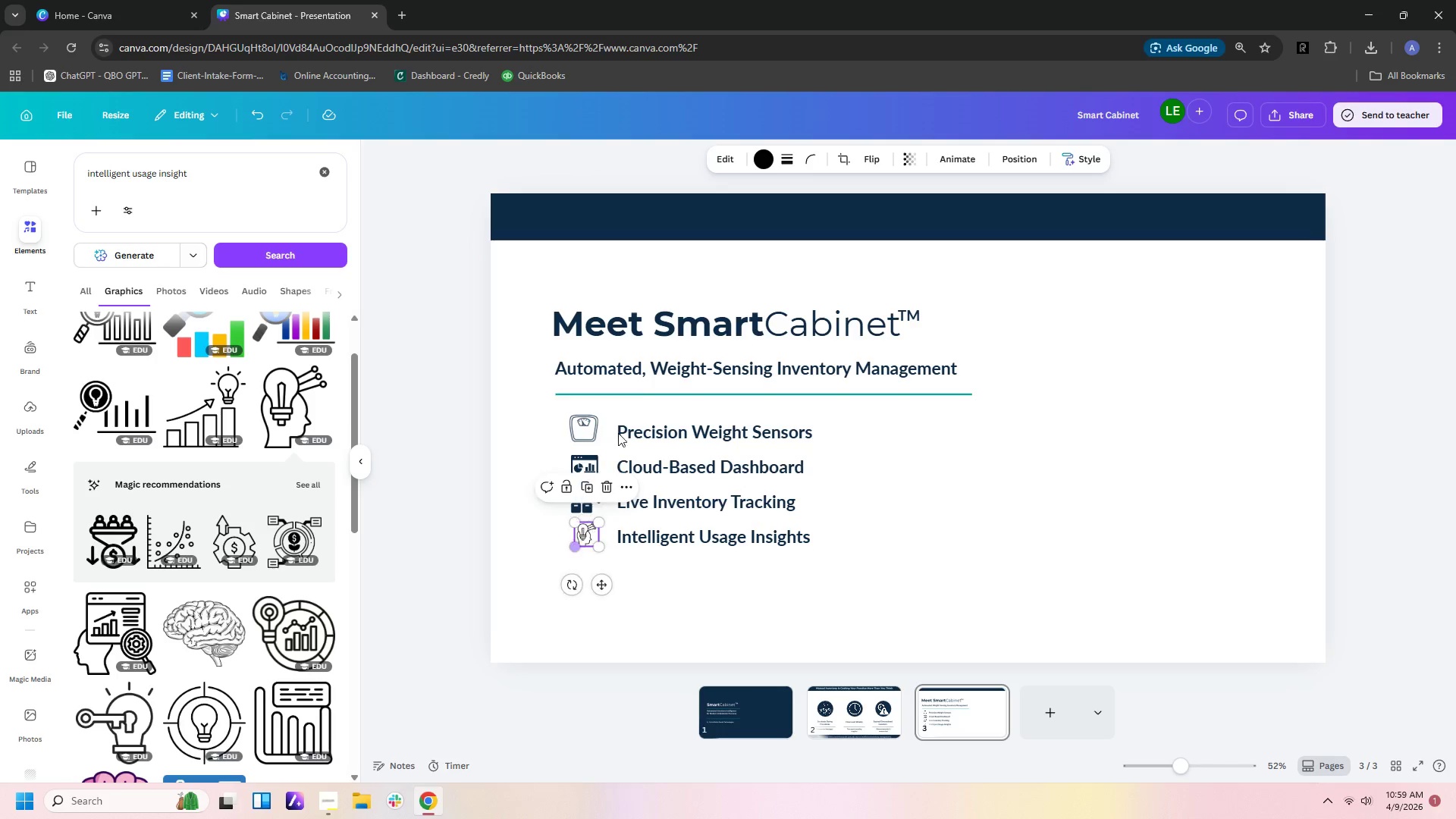 
left_click([768, 158])
 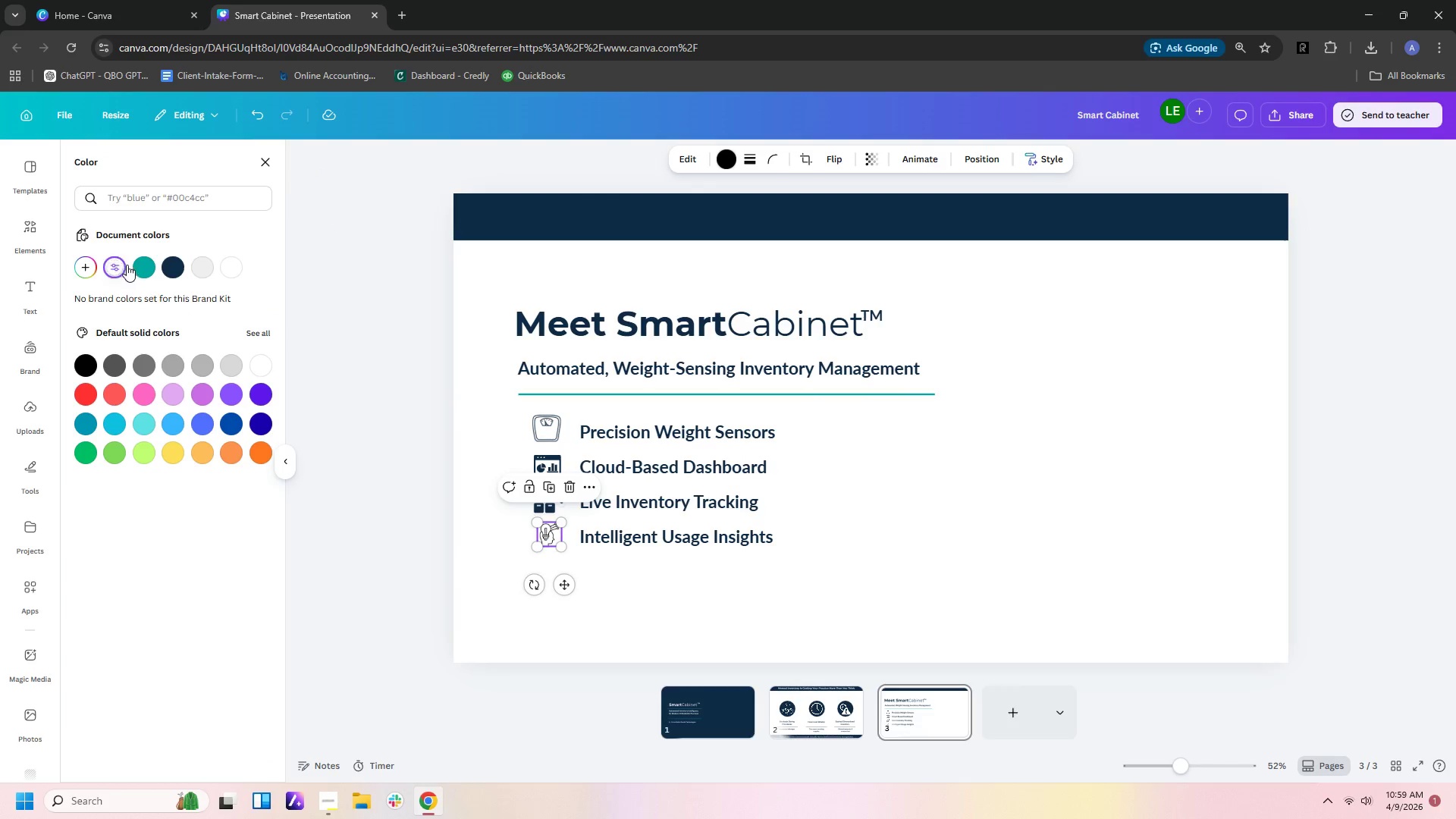 
left_click([178, 272])
 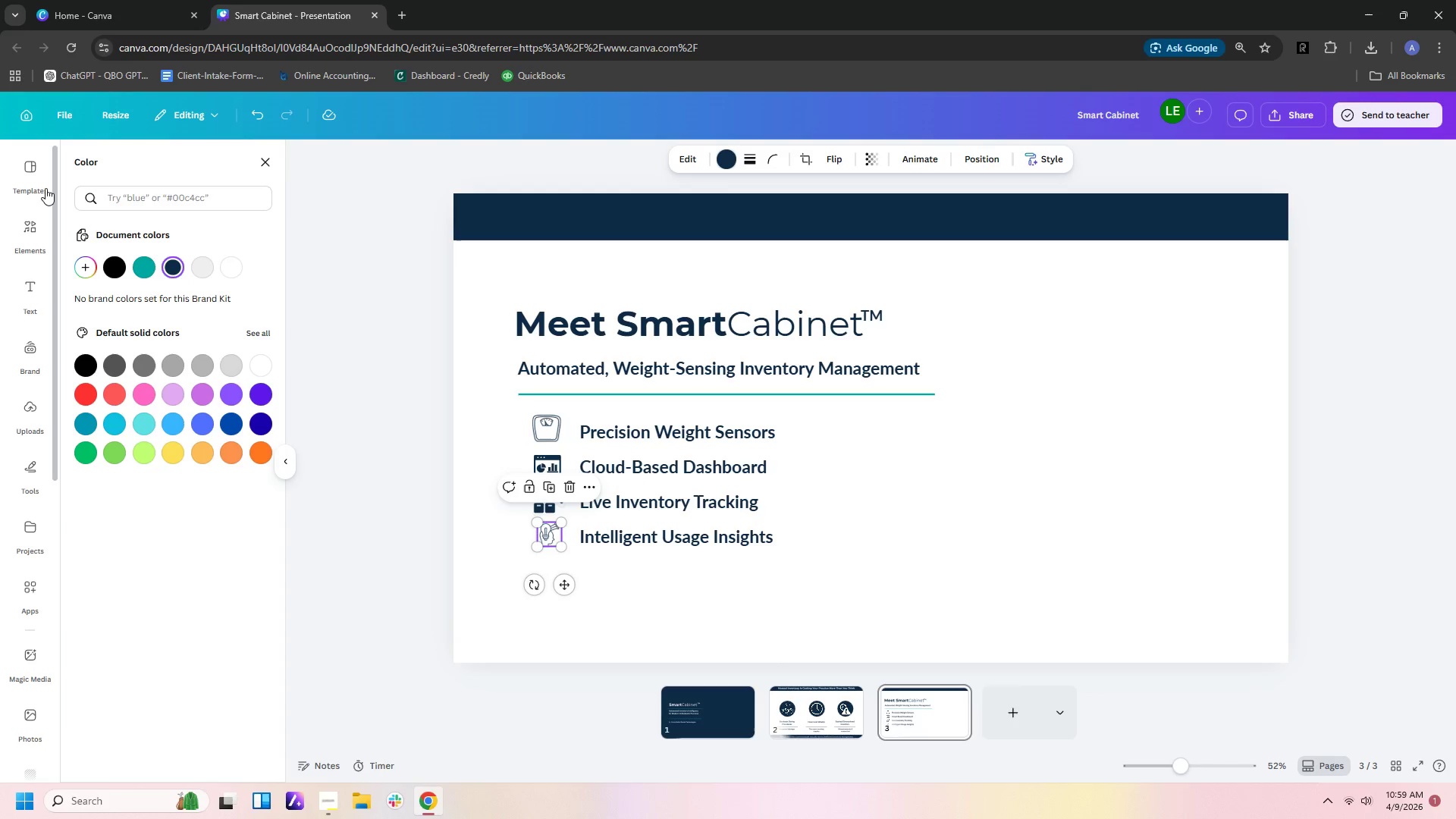 
left_click([35, 219])
 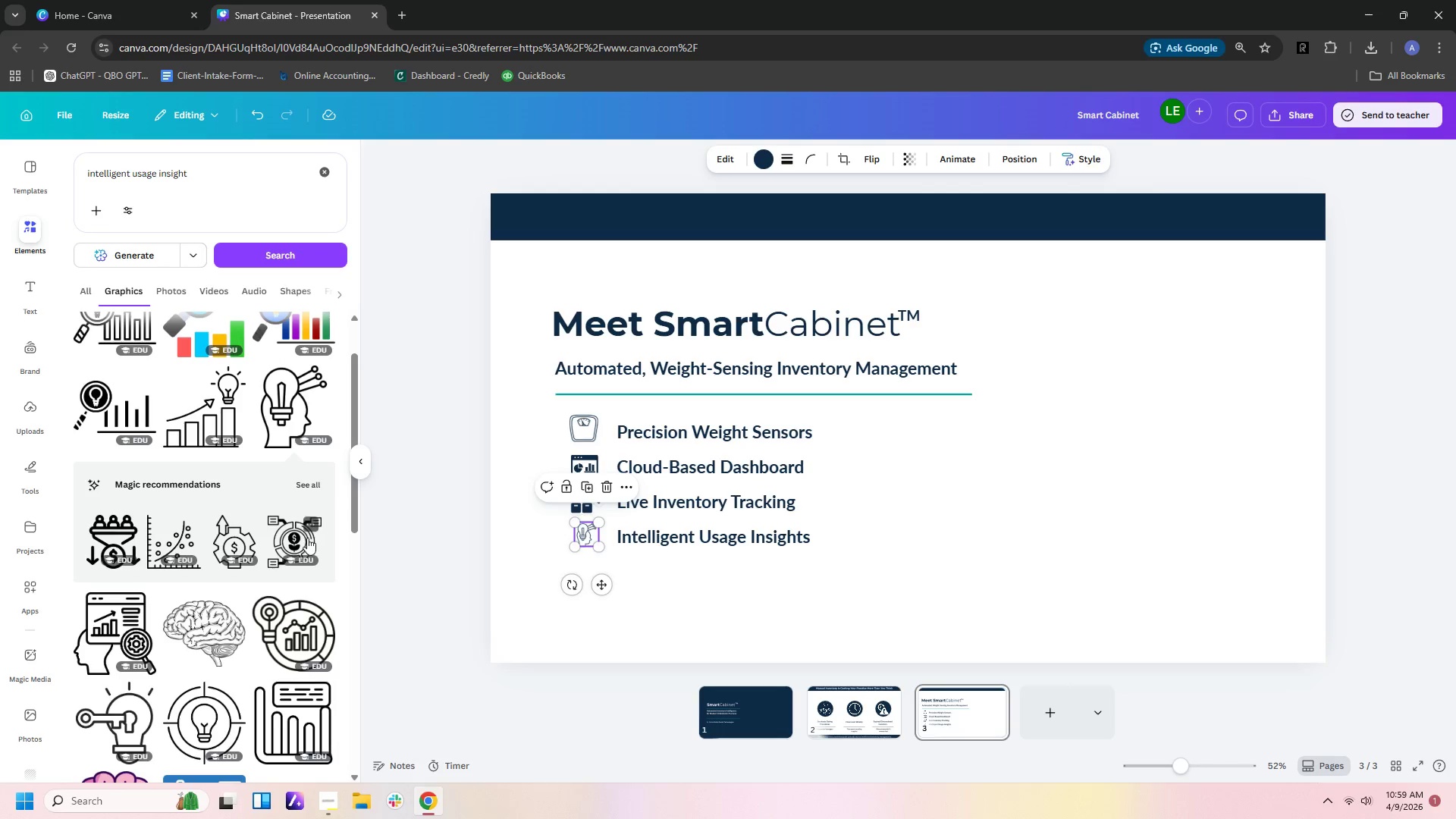 
scroll: coordinate [293, 542], scroll_direction: down, amount: 5.0
 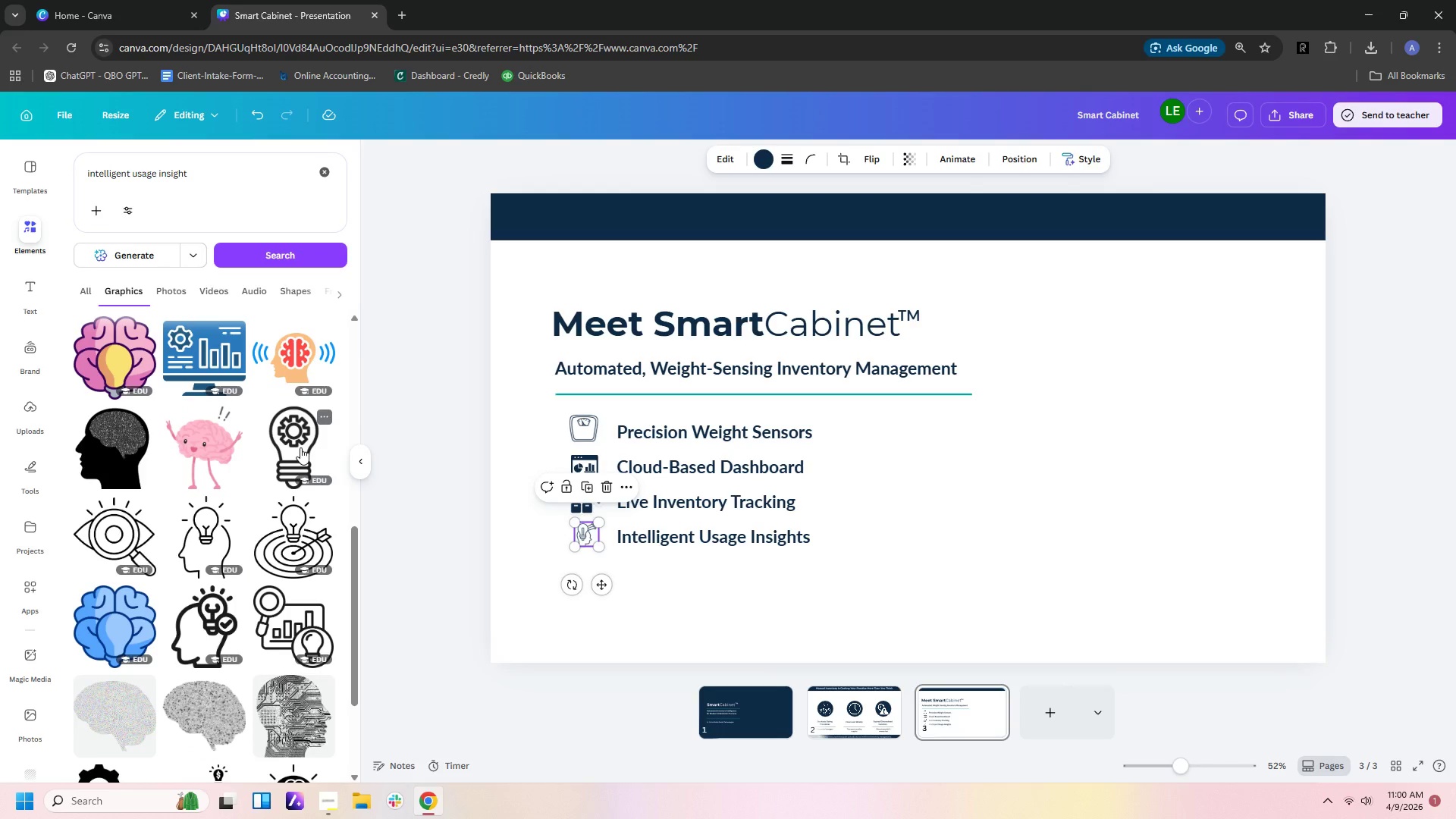 
left_click([300, 447])
 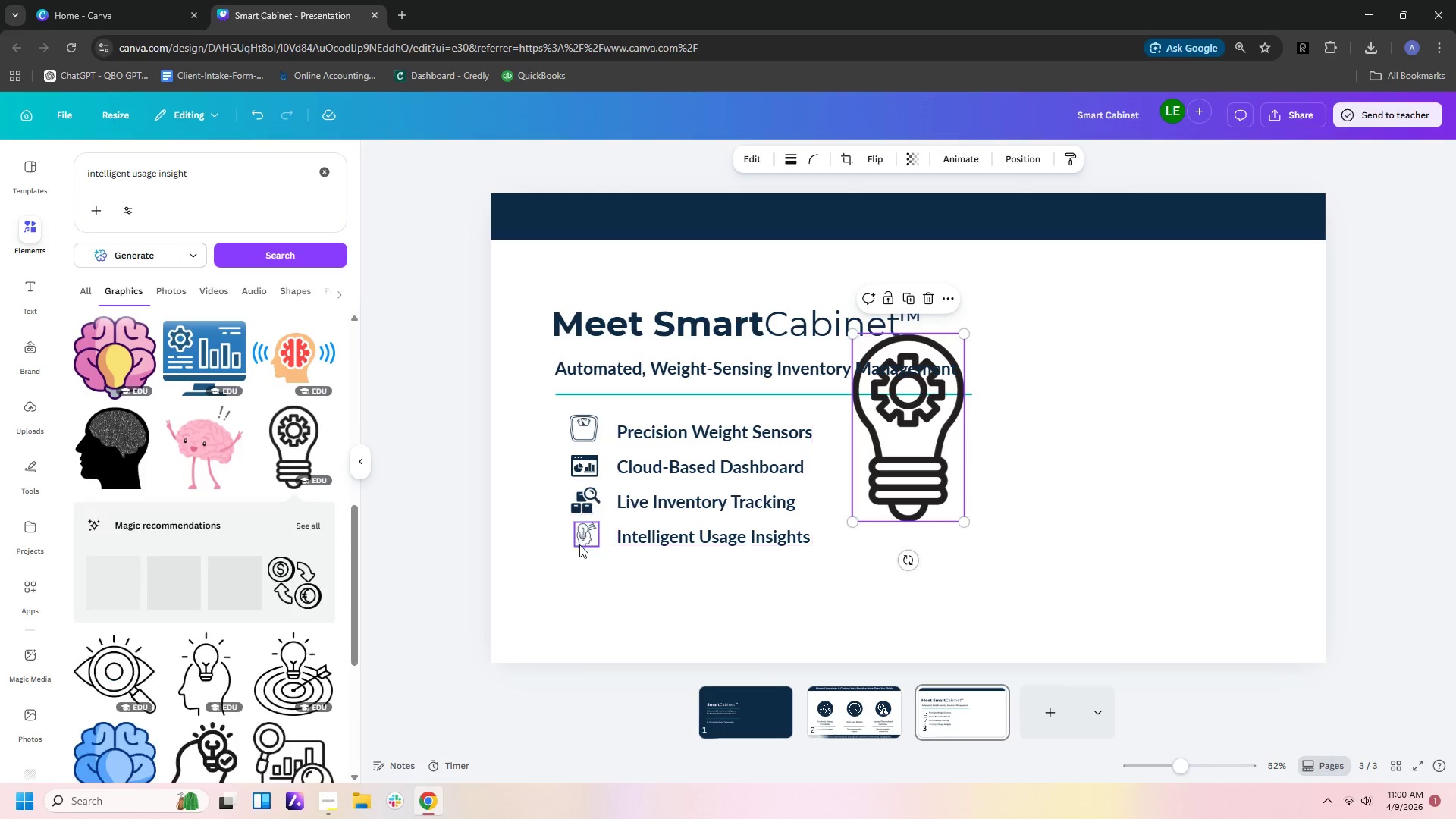 
left_click([580, 542])
 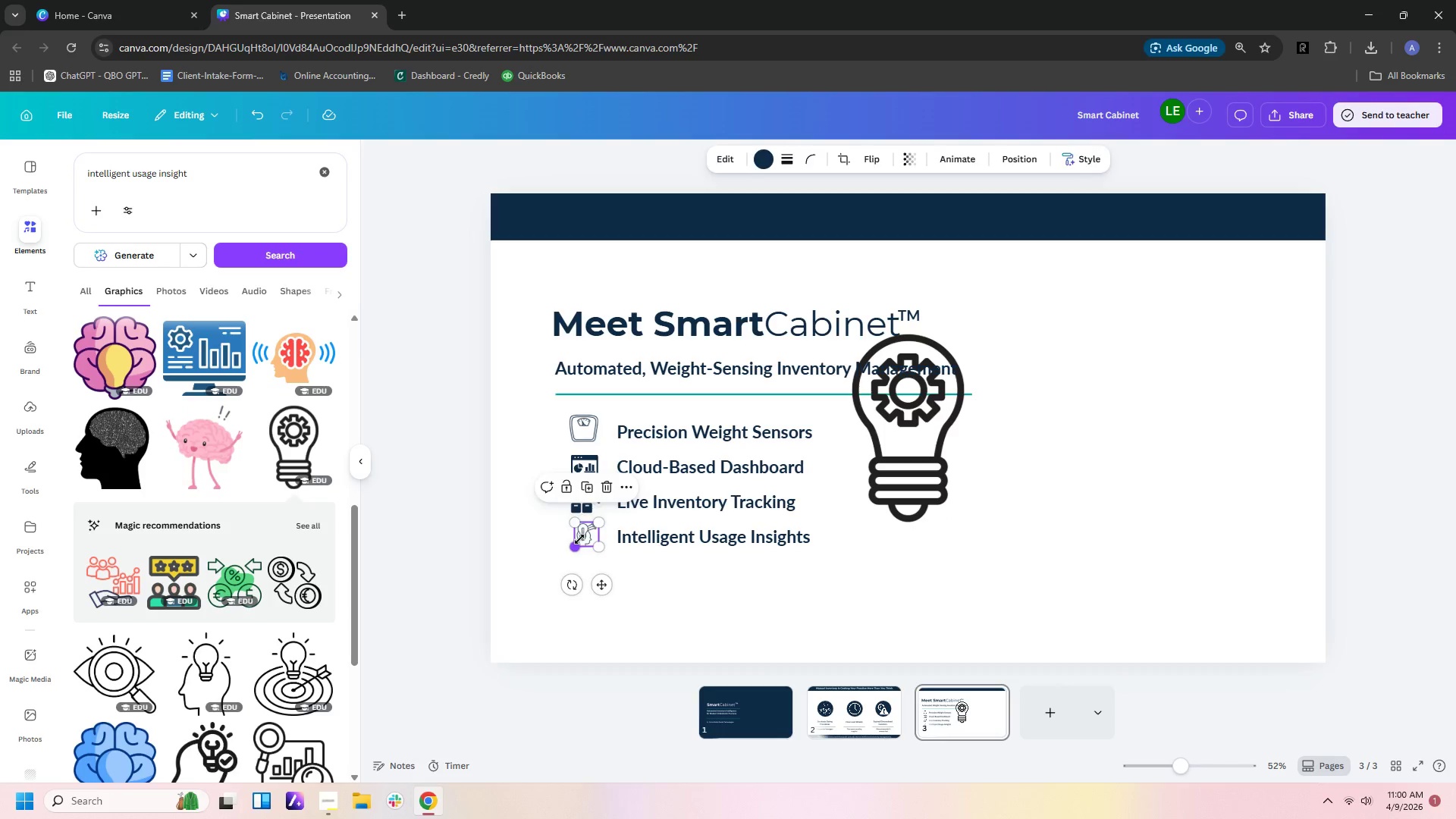 
key(Delete)
 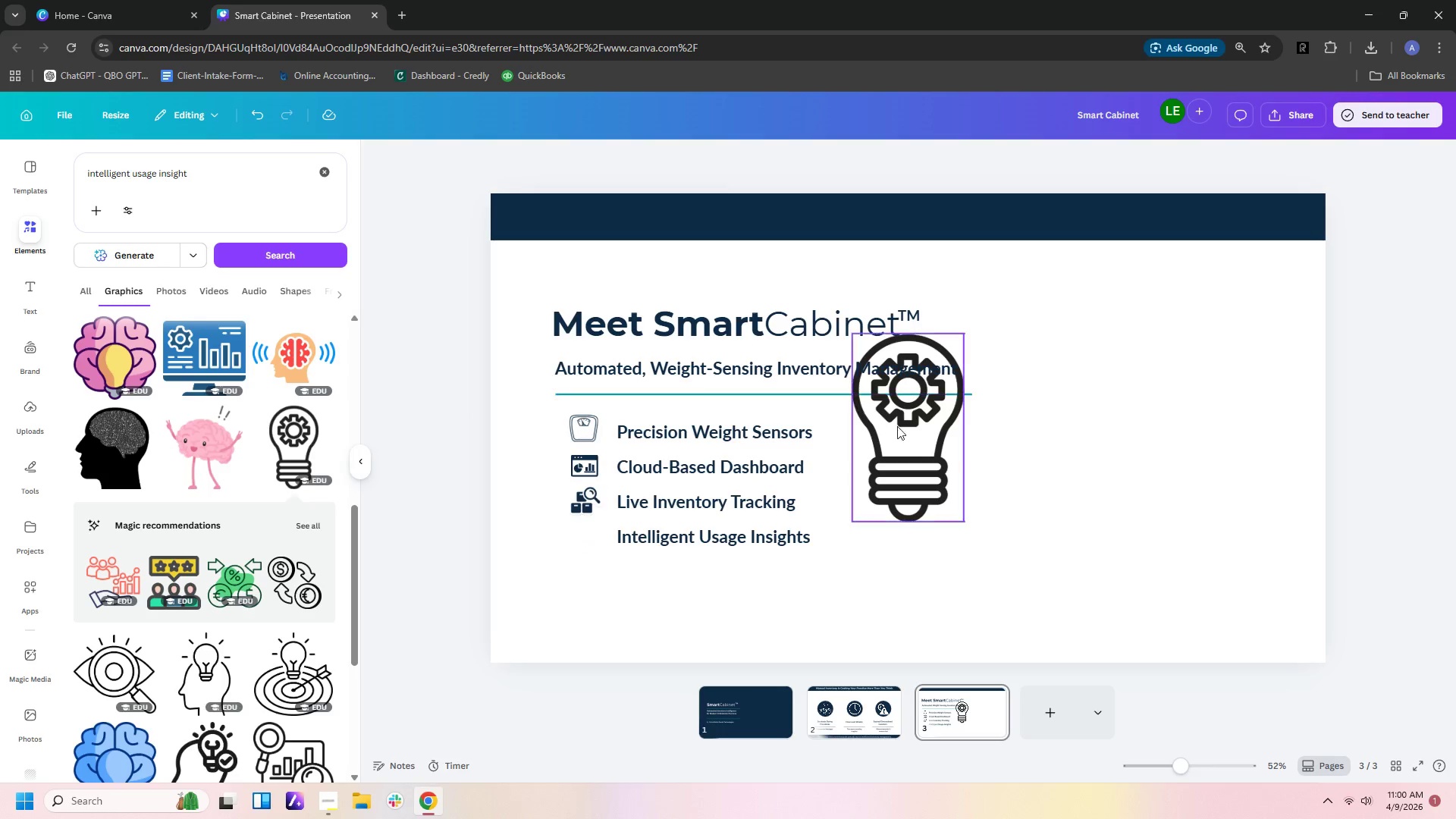 
left_click([921, 429])
 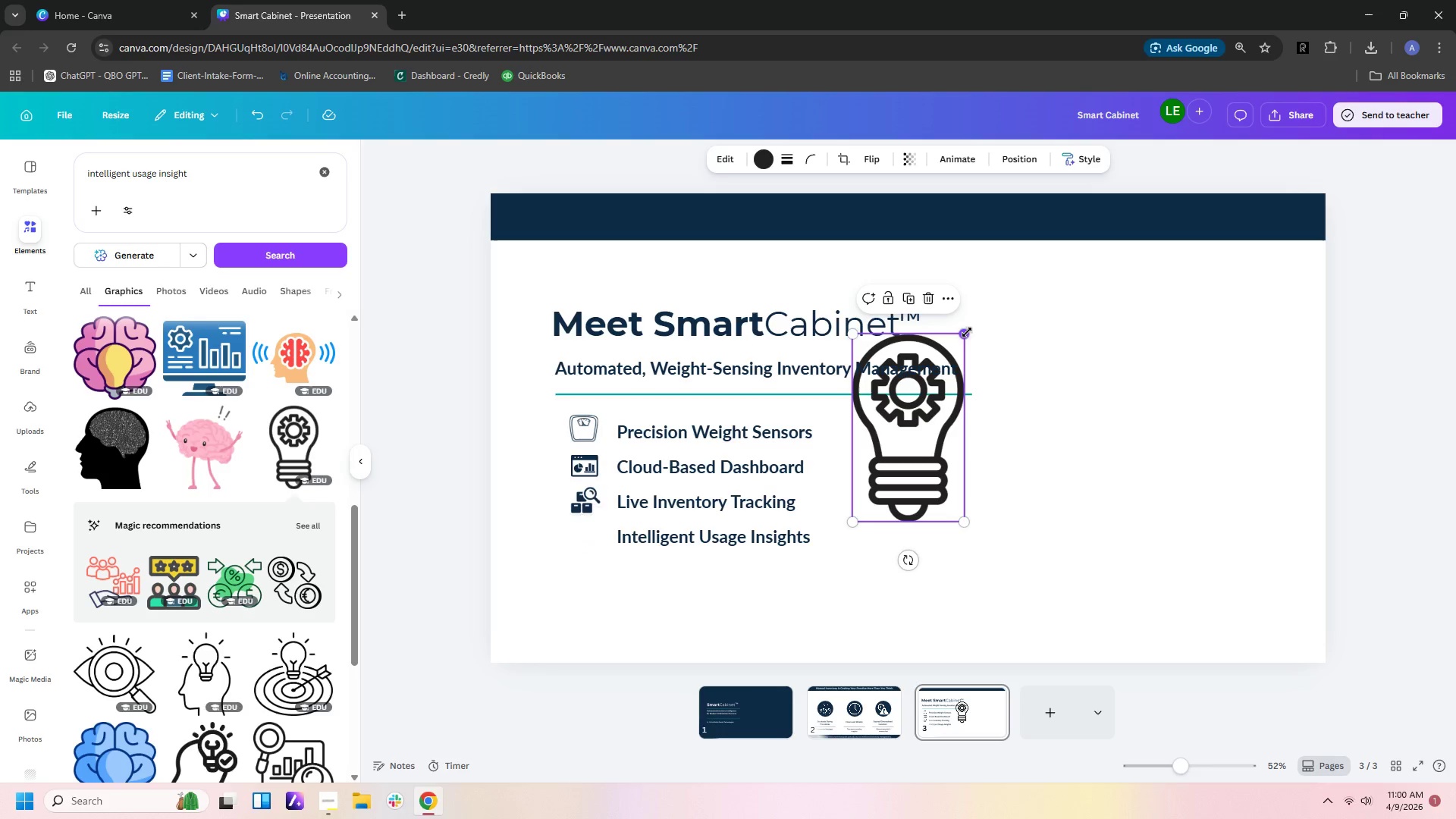 
left_click_drag(start_coordinate=[966, 331], to_coordinate=[900, 479])
 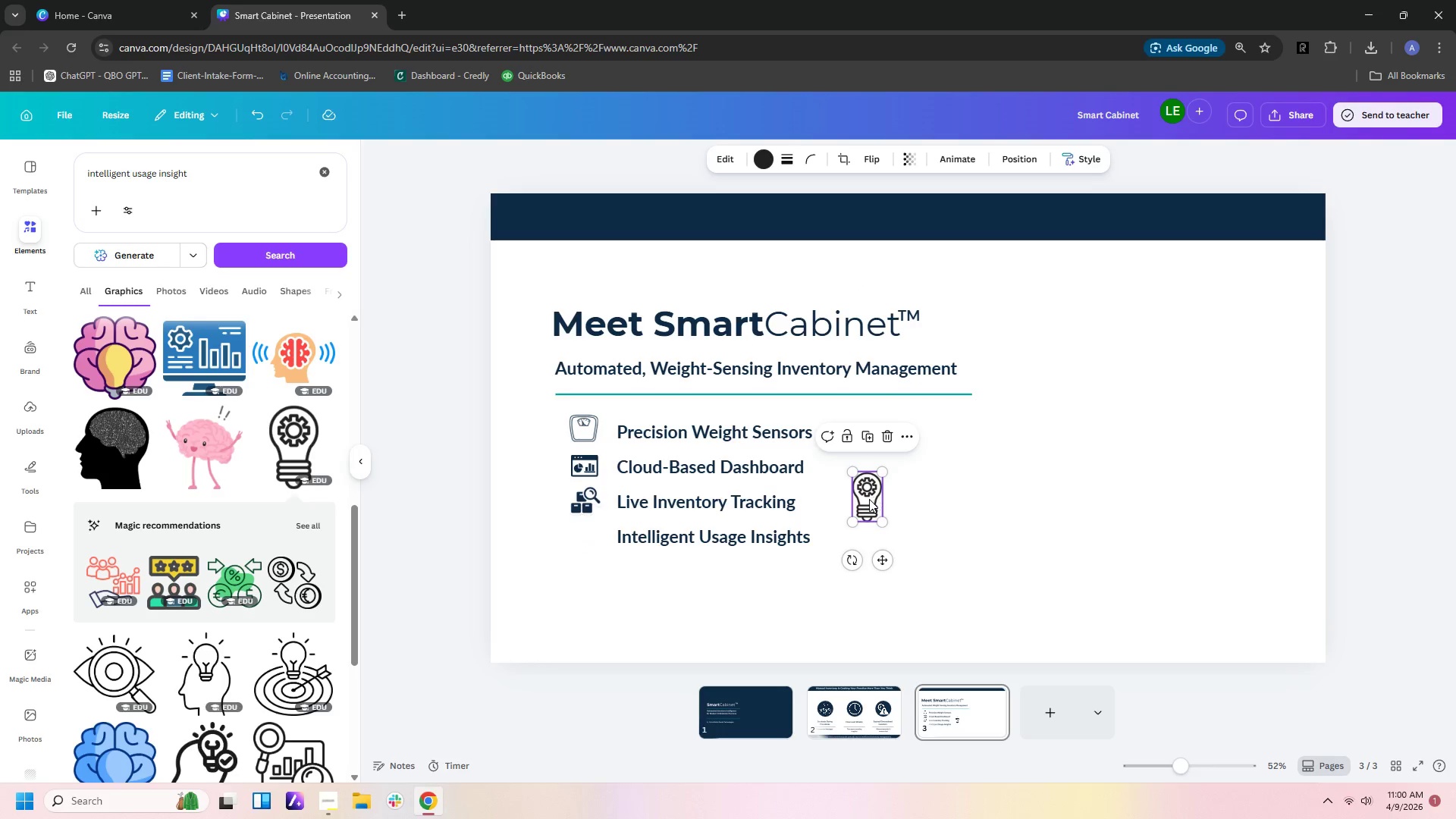 
left_click_drag(start_coordinate=[869, 499], to_coordinate=[554, 564])
 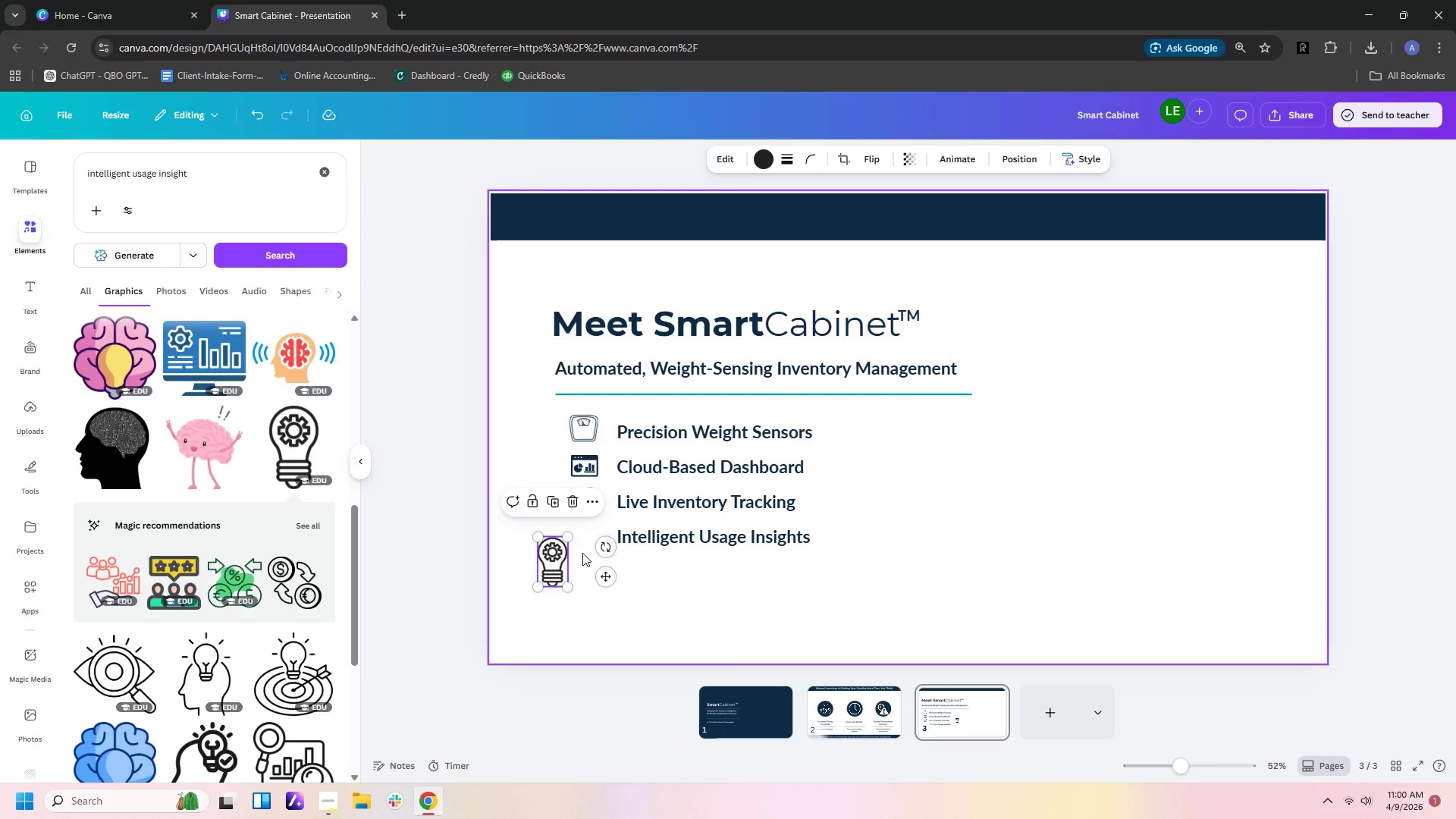 
left_click([582, 553])
 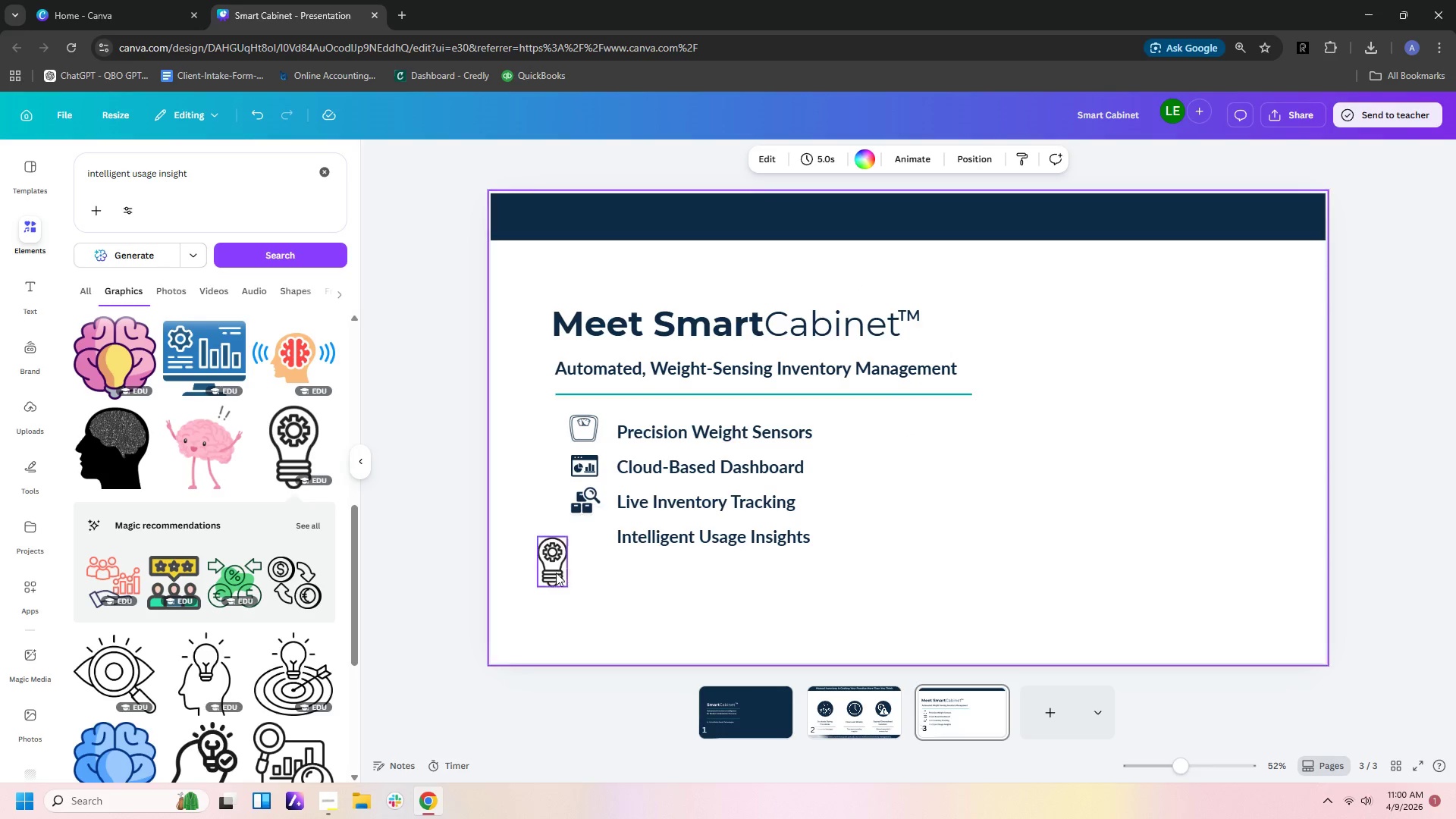 
left_click_drag(start_coordinate=[551, 576], to_coordinate=[584, 562])
 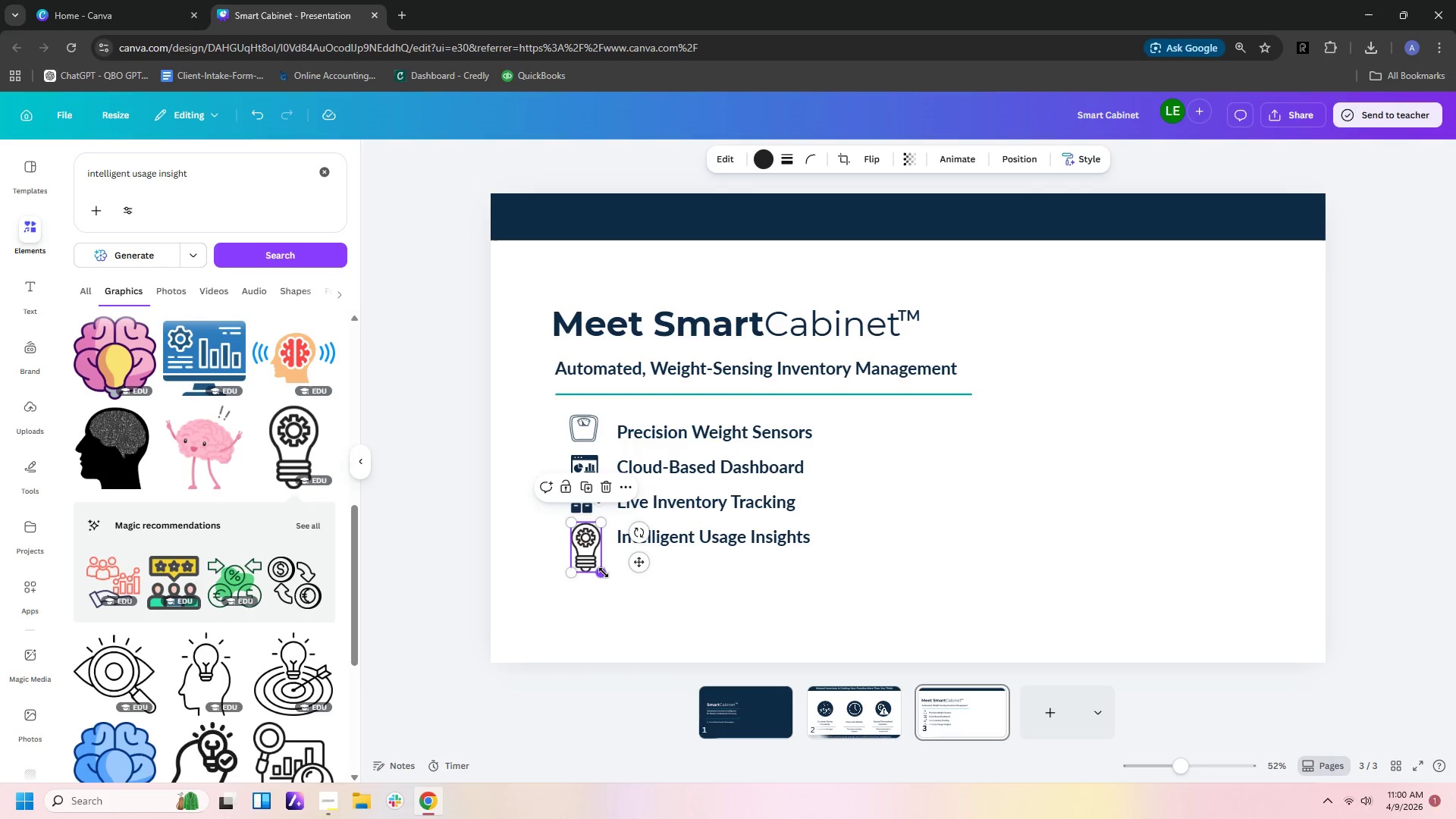 
left_click_drag(start_coordinate=[602, 573], to_coordinate=[595, 551])
 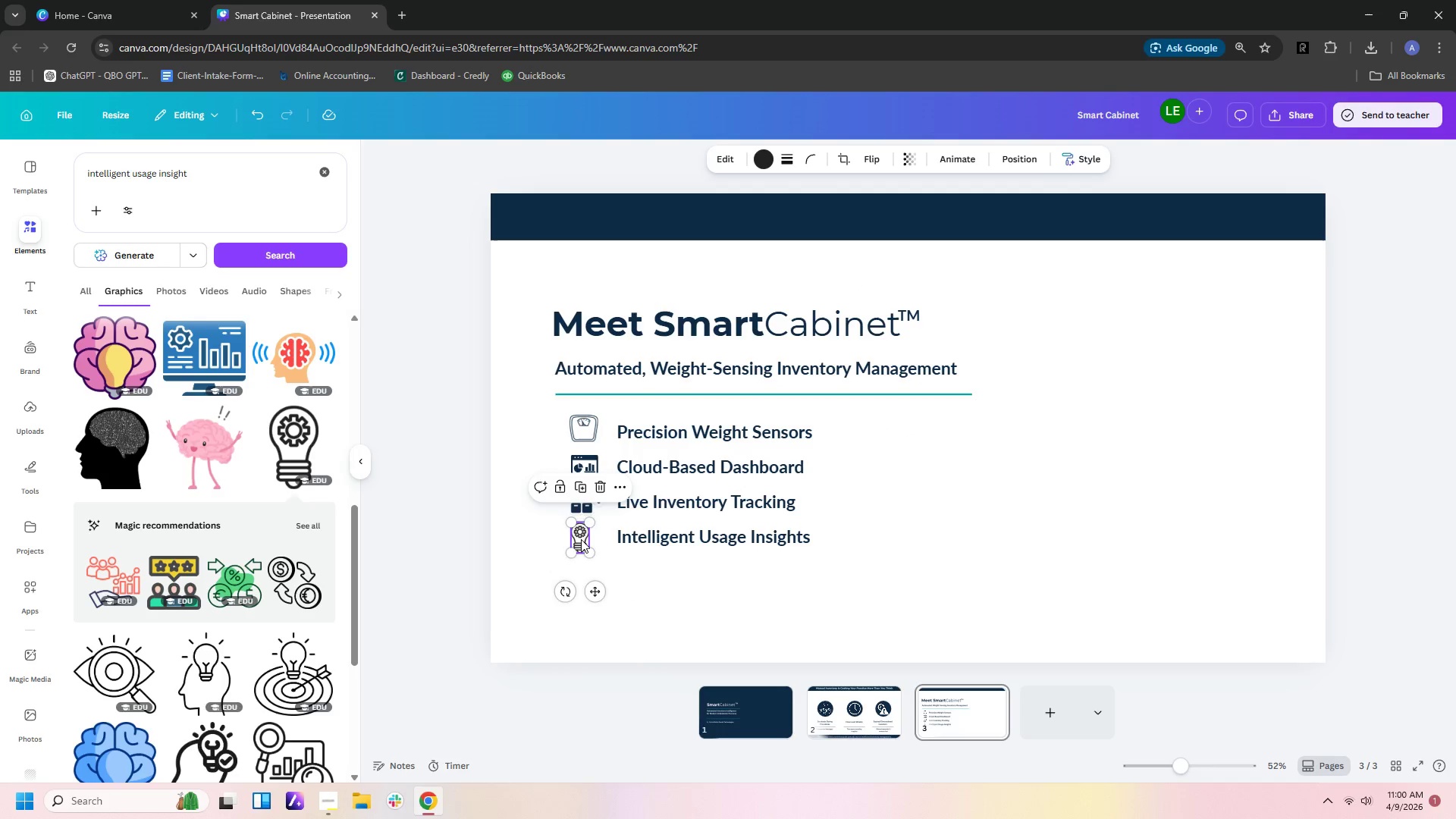 
left_click_drag(start_coordinate=[581, 538], to_coordinate=[588, 541])
 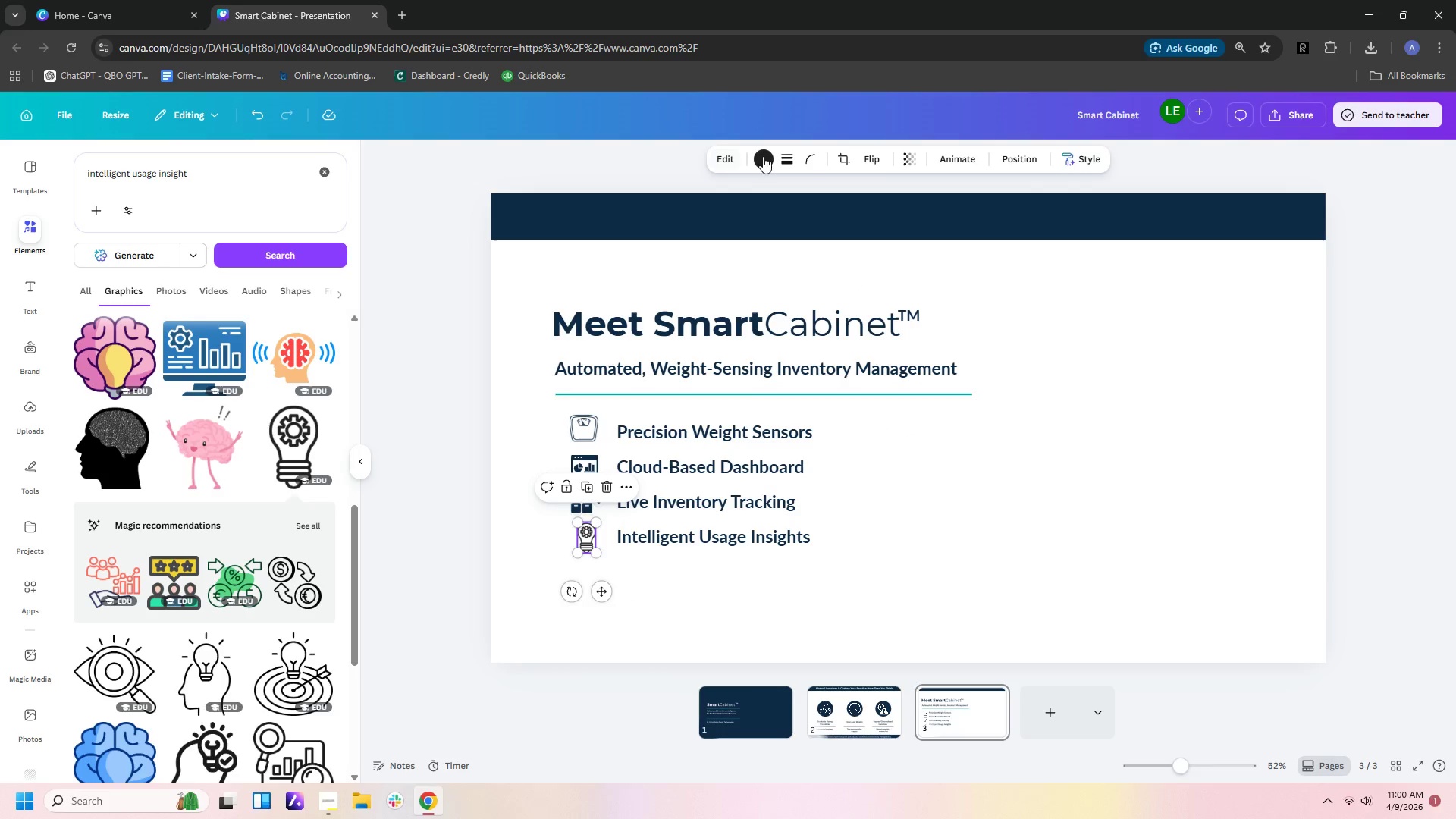 
left_click([773, 155])
 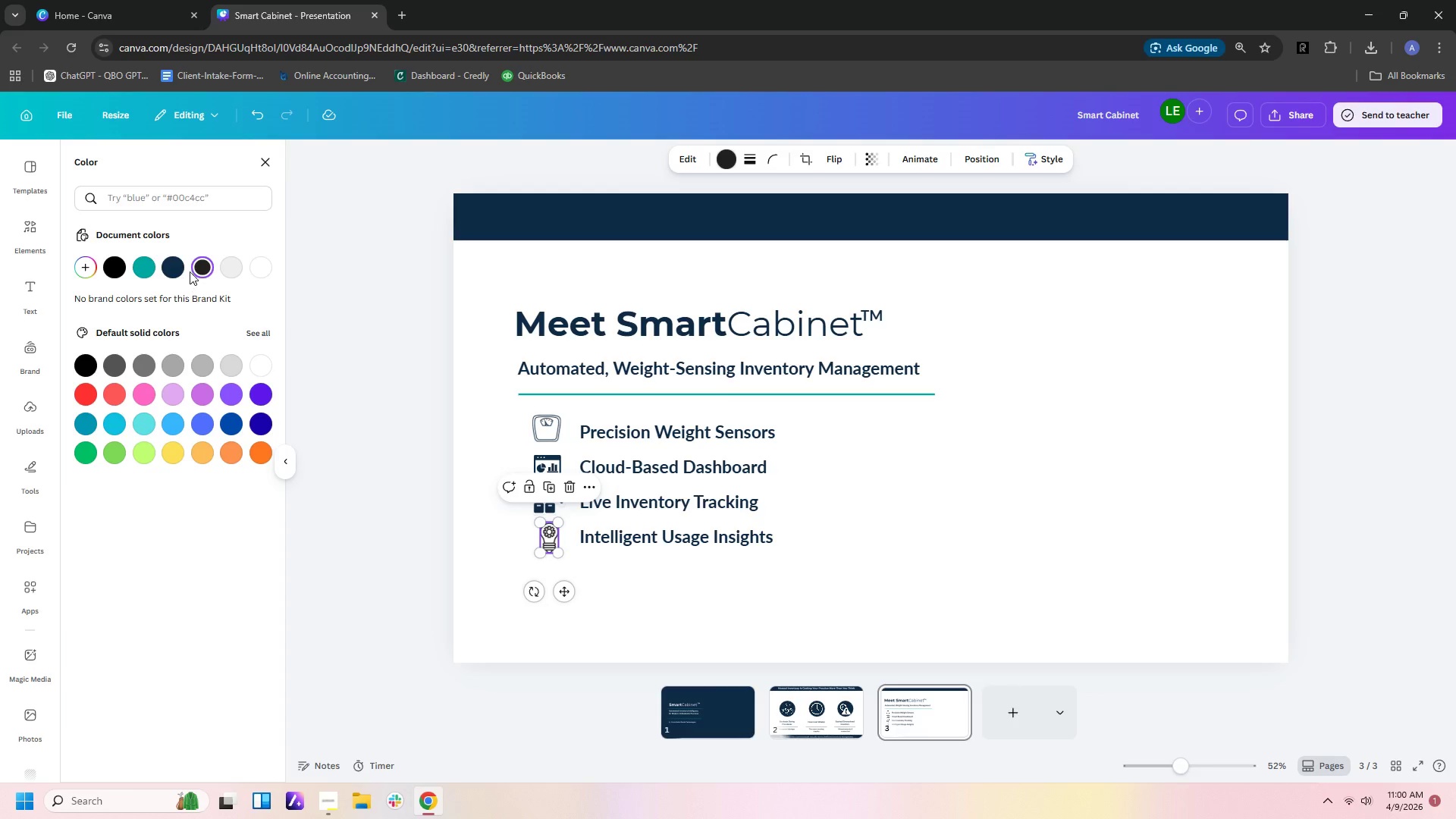 
left_click([177, 270])
 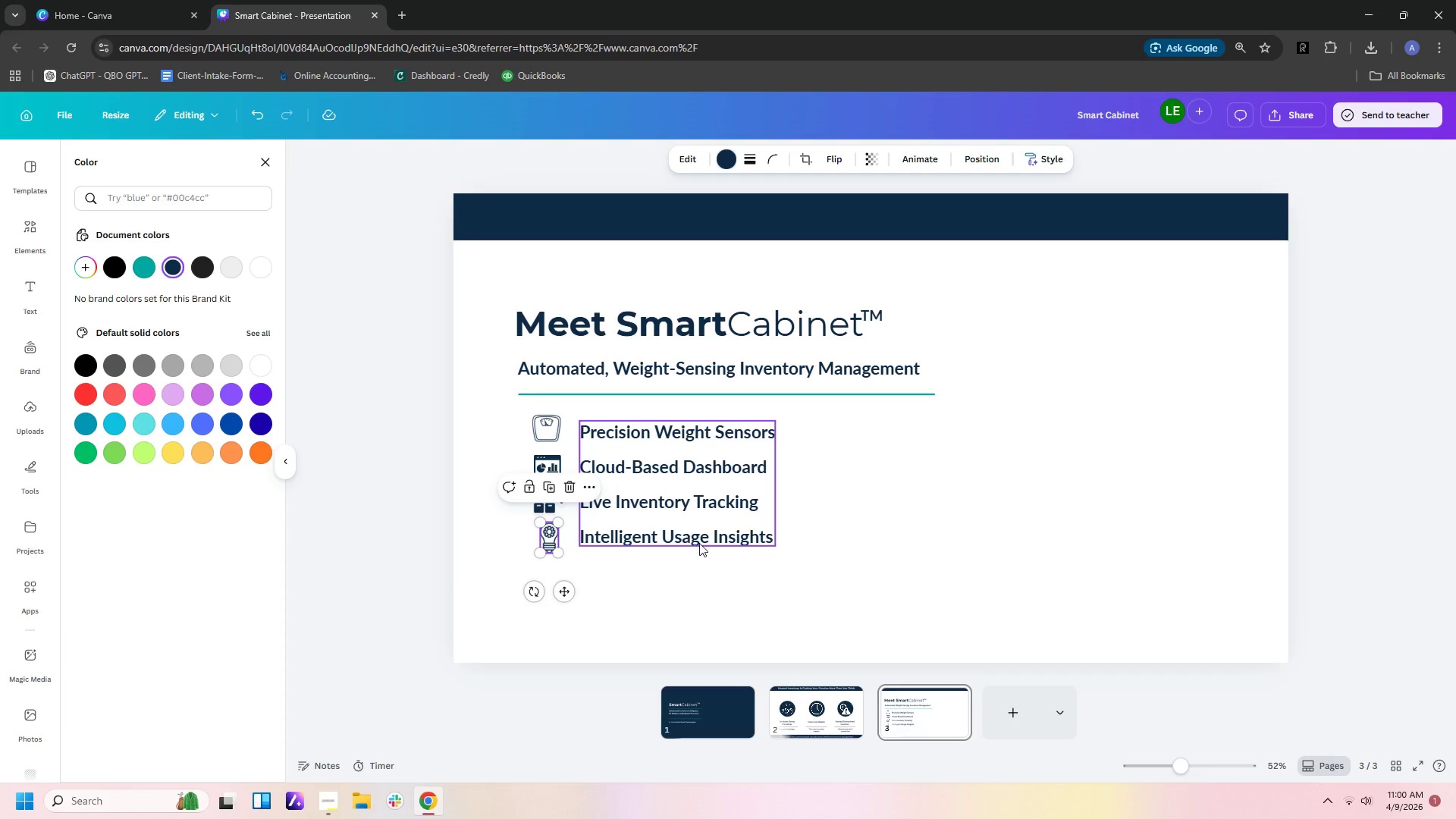 
left_click([717, 554])
 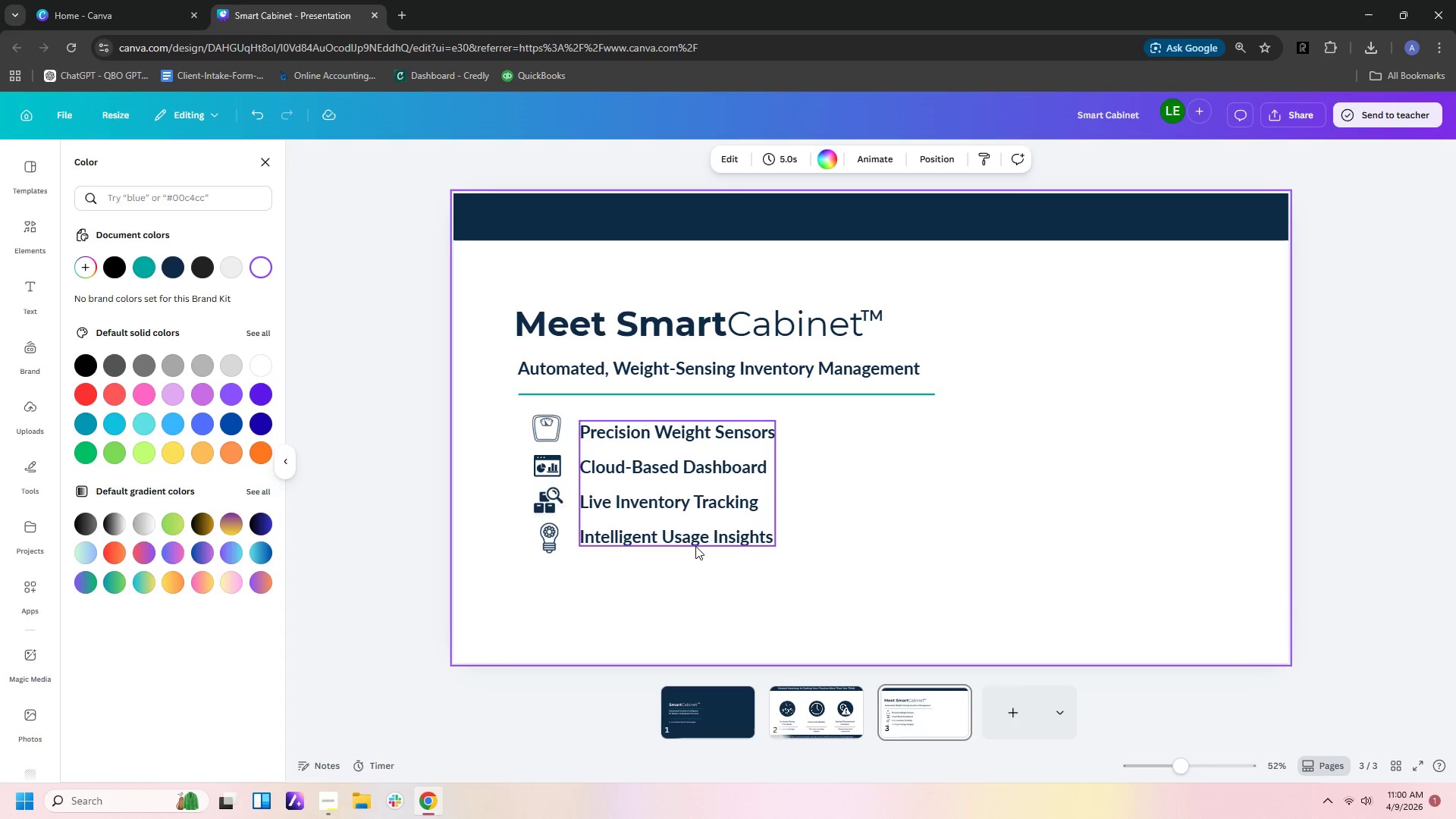 
left_click([698, 545])
 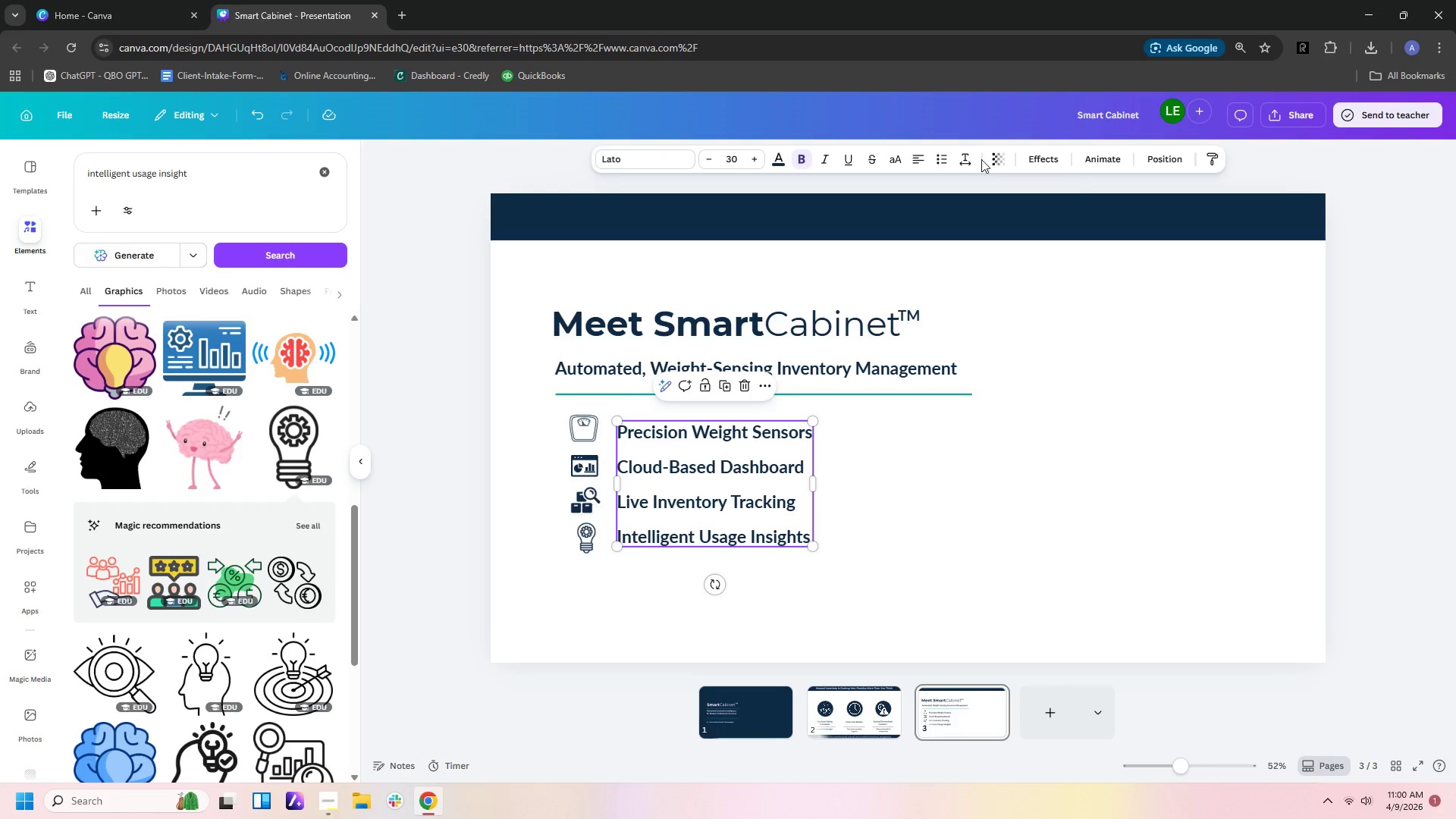 
left_click([962, 166])
 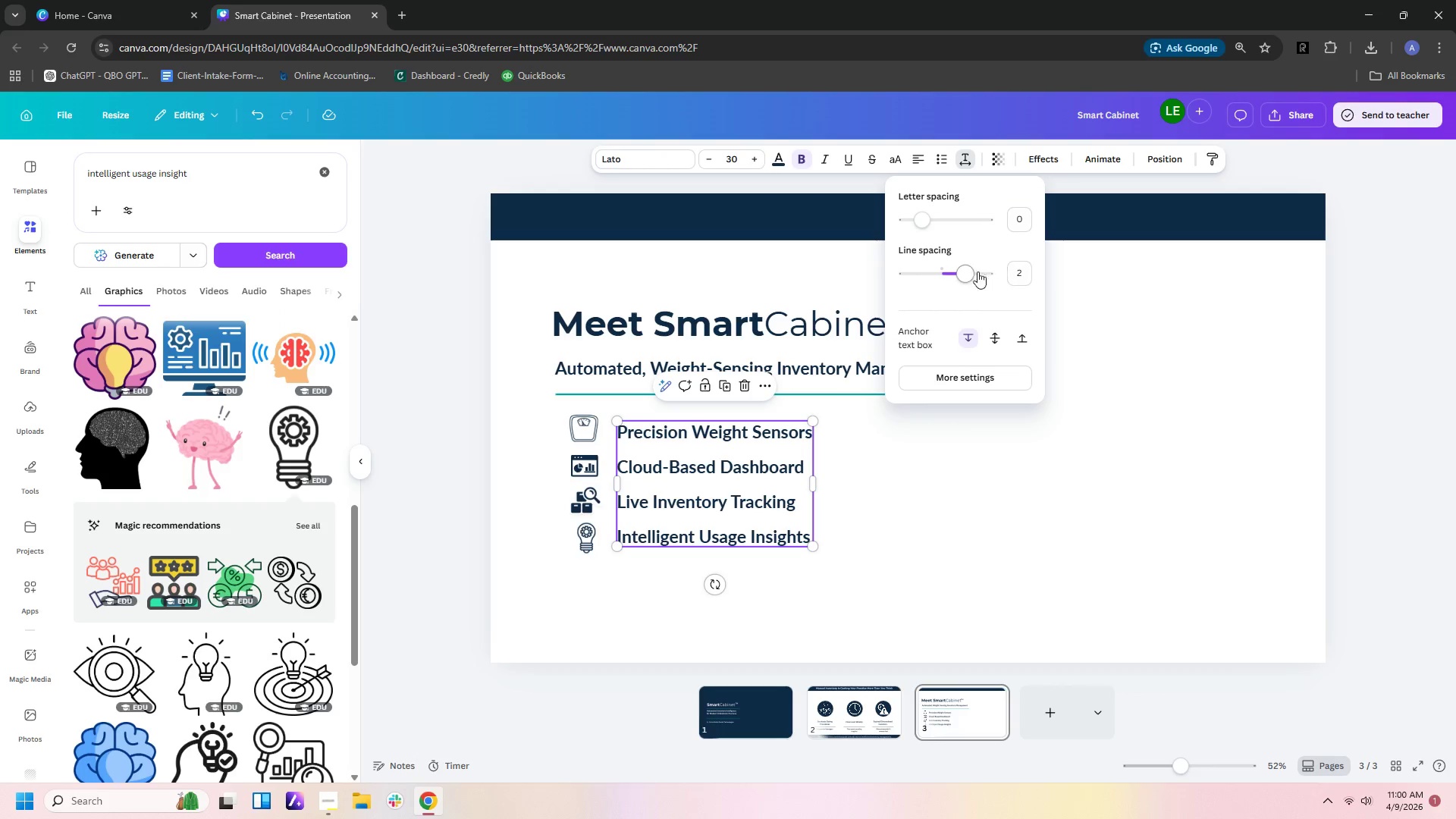 
left_click_drag(start_coordinate=[966, 271], to_coordinate=[1005, 272])
 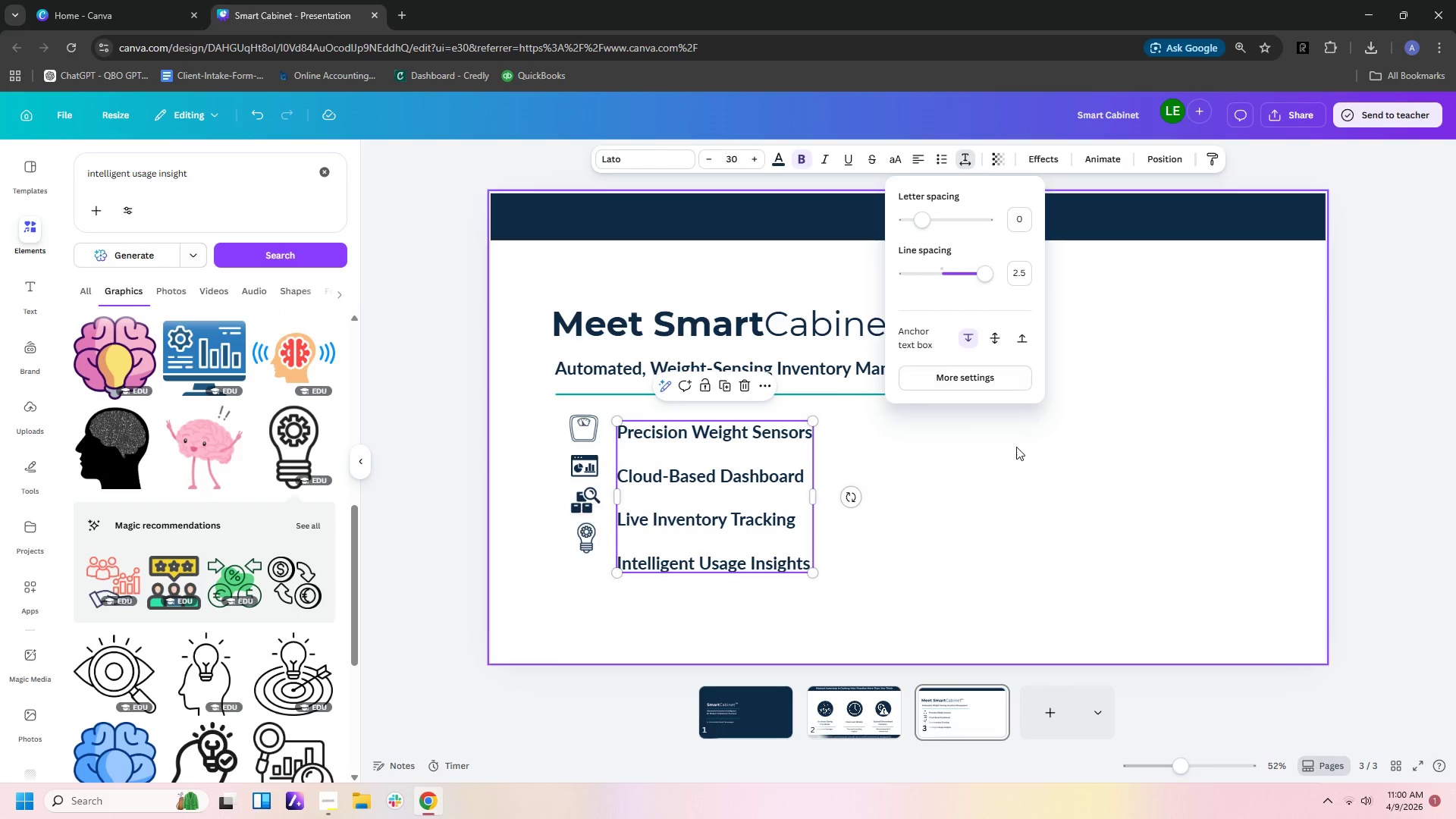 
left_click([1015, 449])
 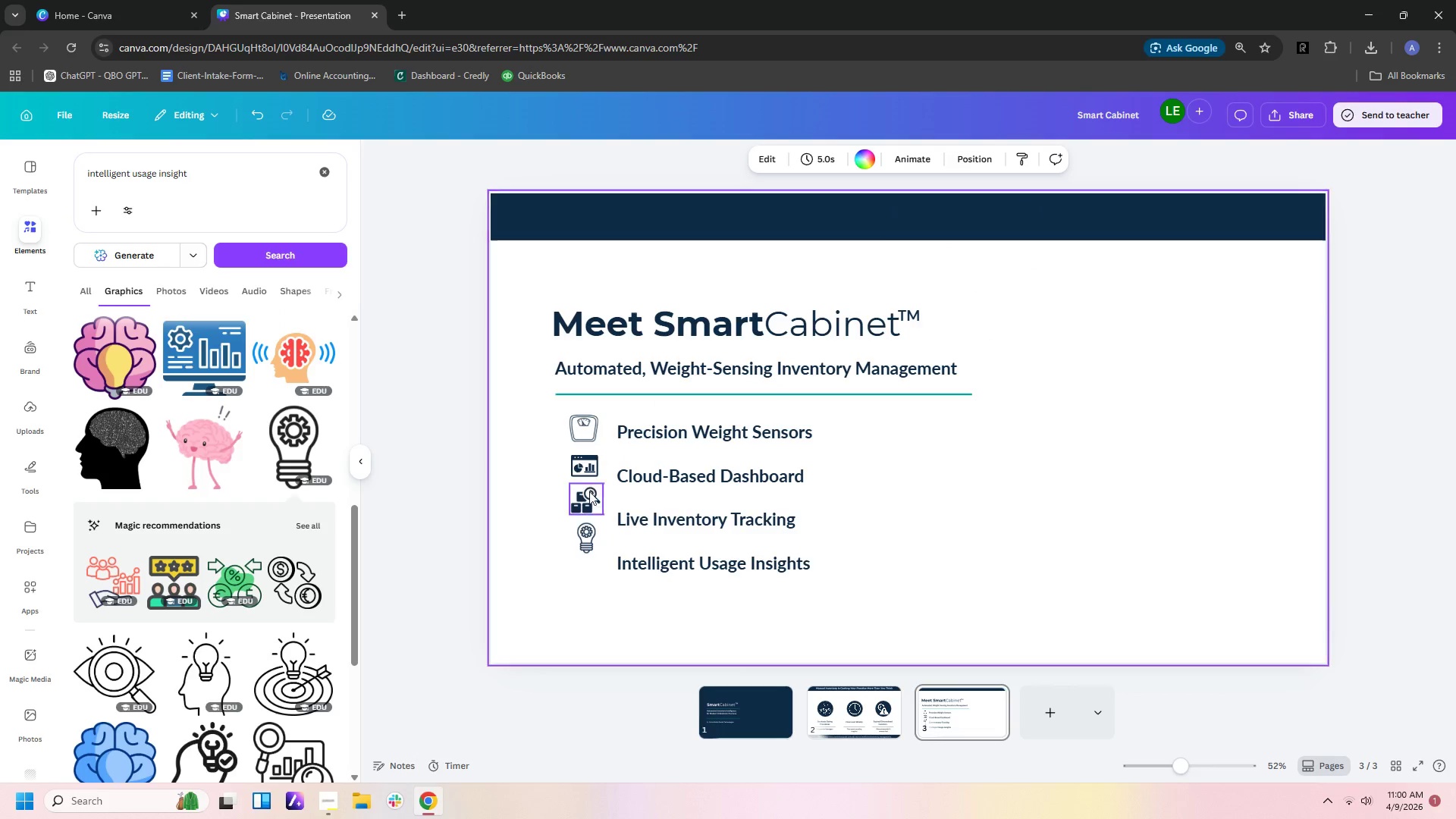 
left_click_drag(start_coordinate=[588, 540], to_coordinate=[588, 567])
 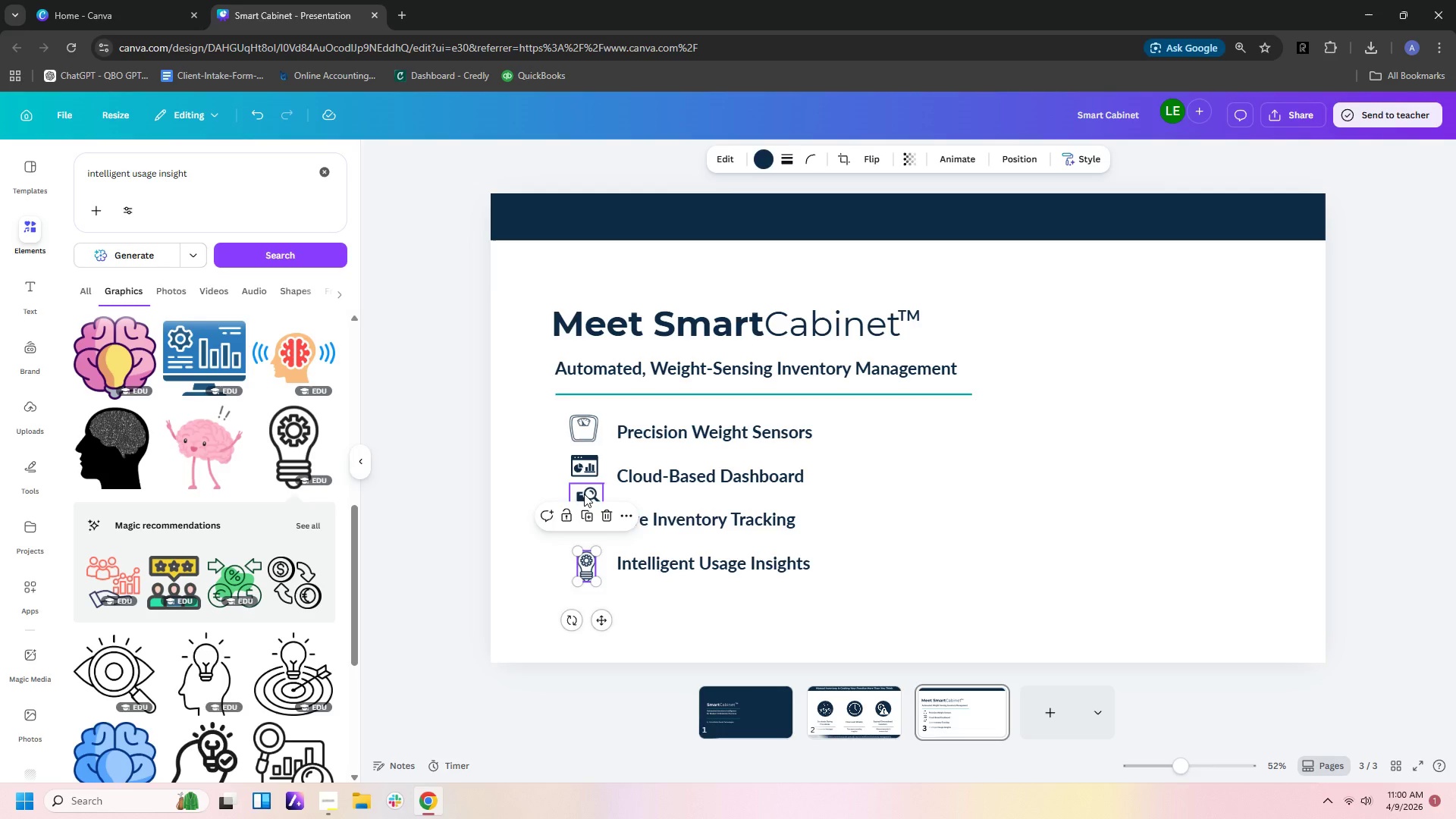 
left_click_drag(start_coordinate=[584, 493], to_coordinate=[584, 513])
 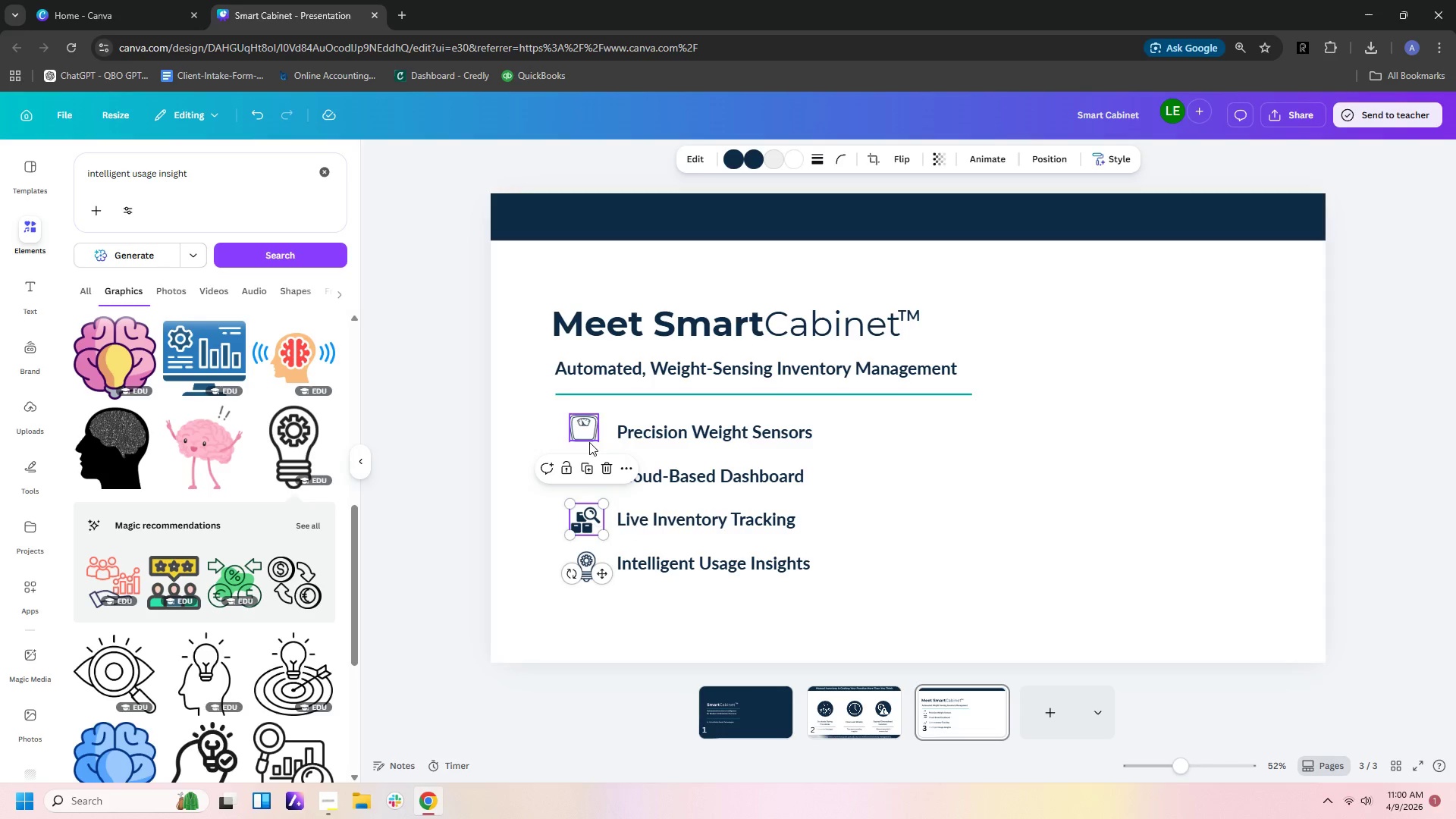 
left_click([598, 442])
 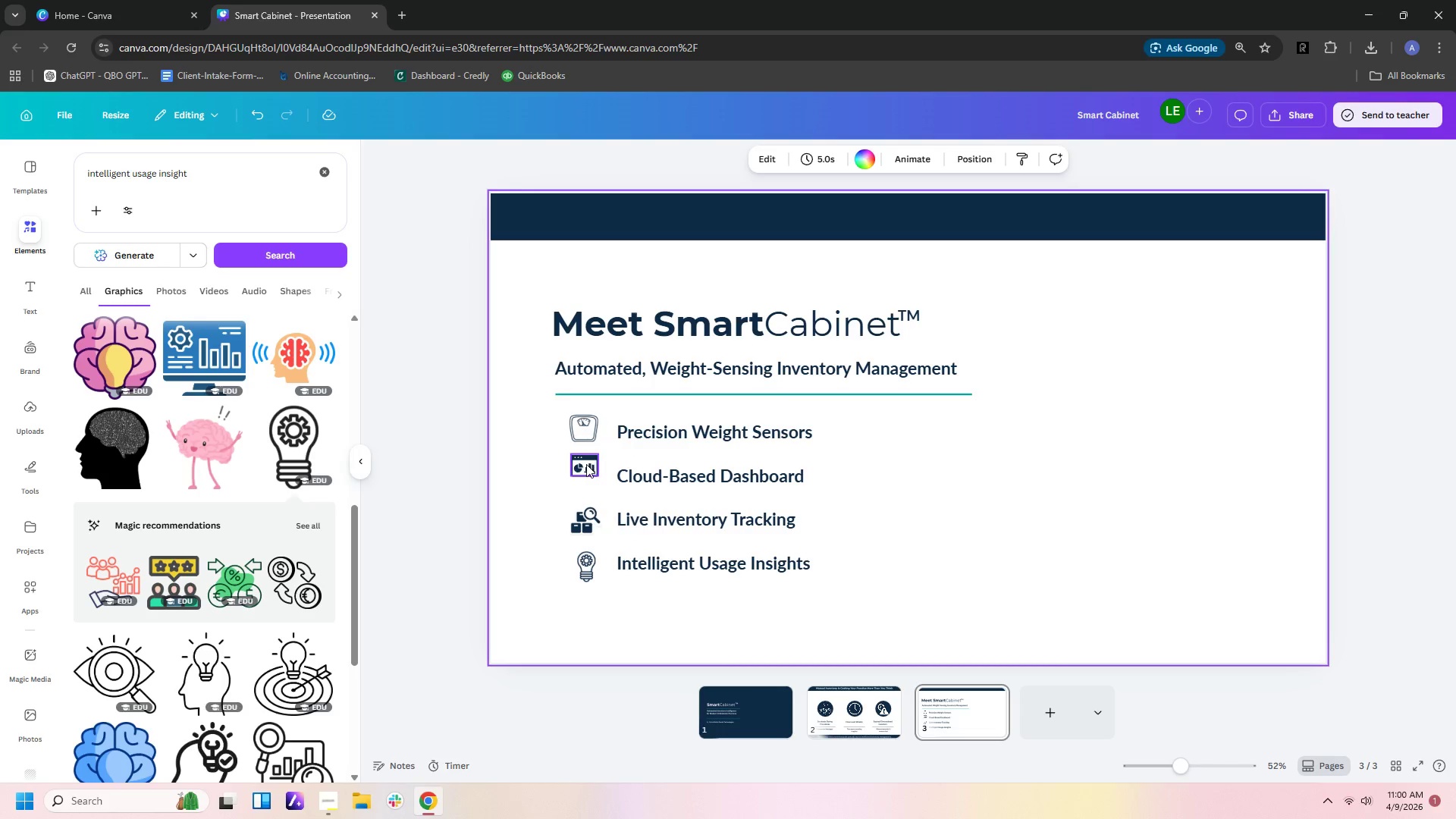 
left_click_drag(start_coordinate=[586, 464], to_coordinate=[585, 472])
 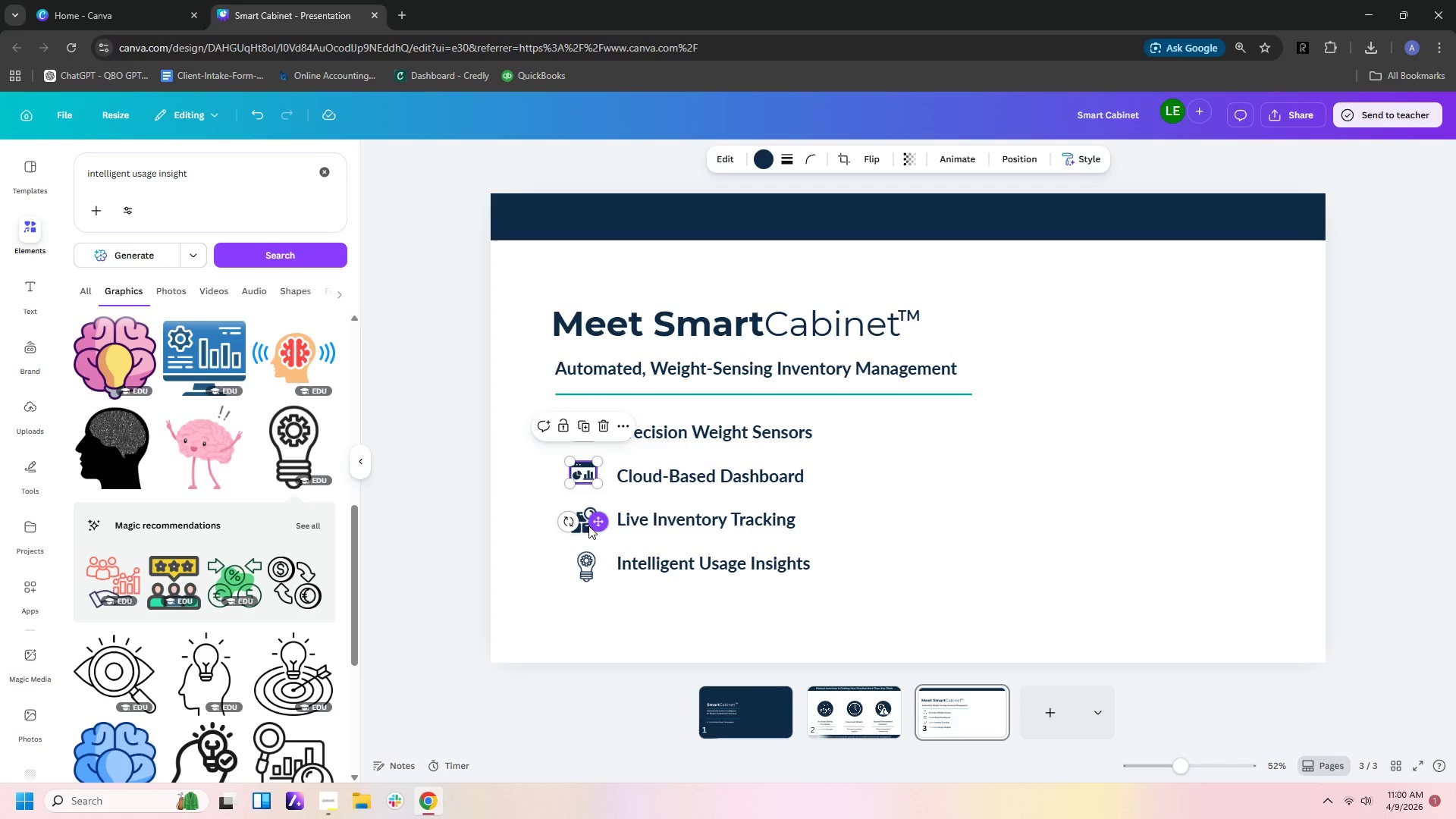 
mouse_move([602, 525])
 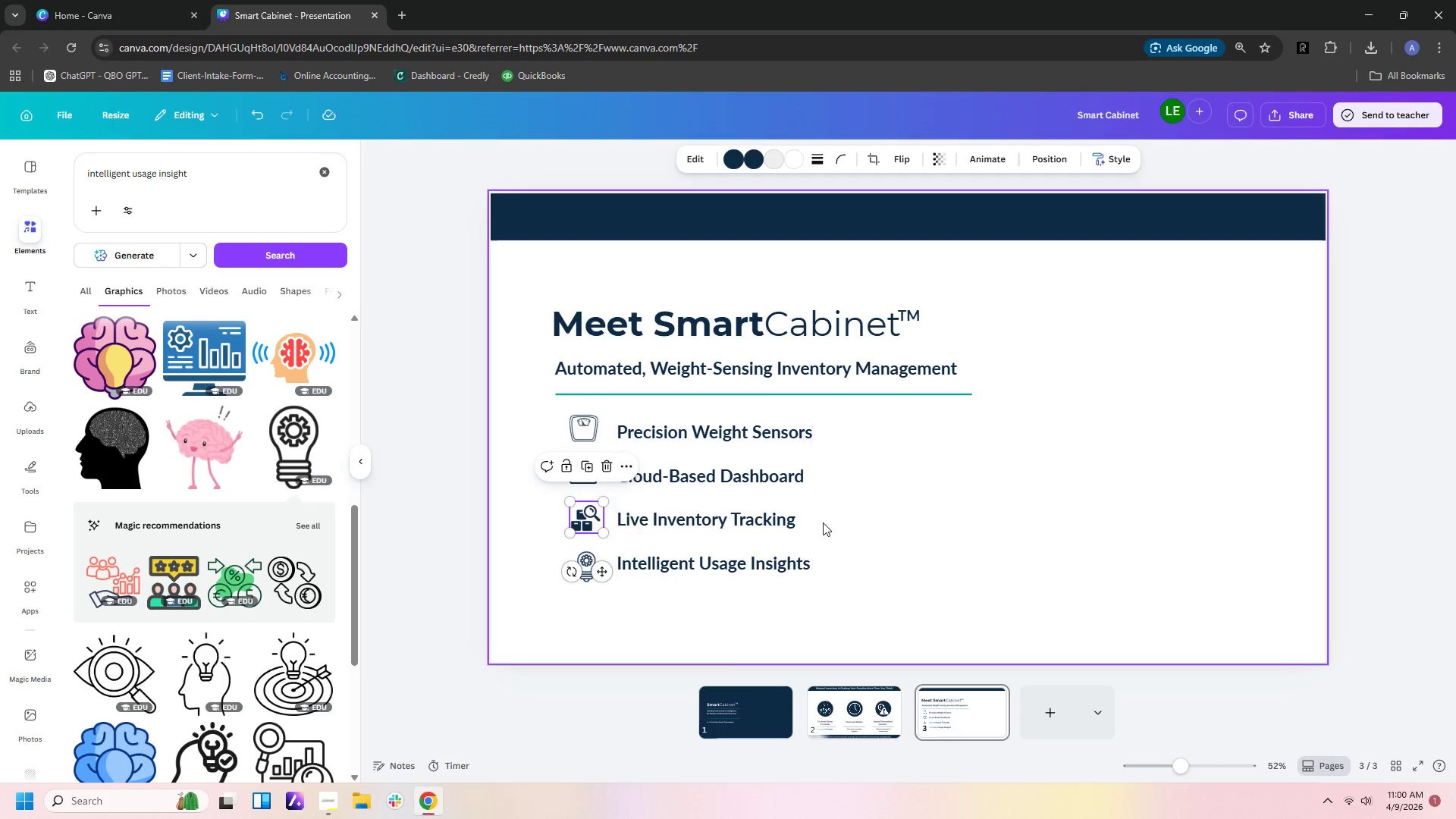 
left_click([823, 522])
 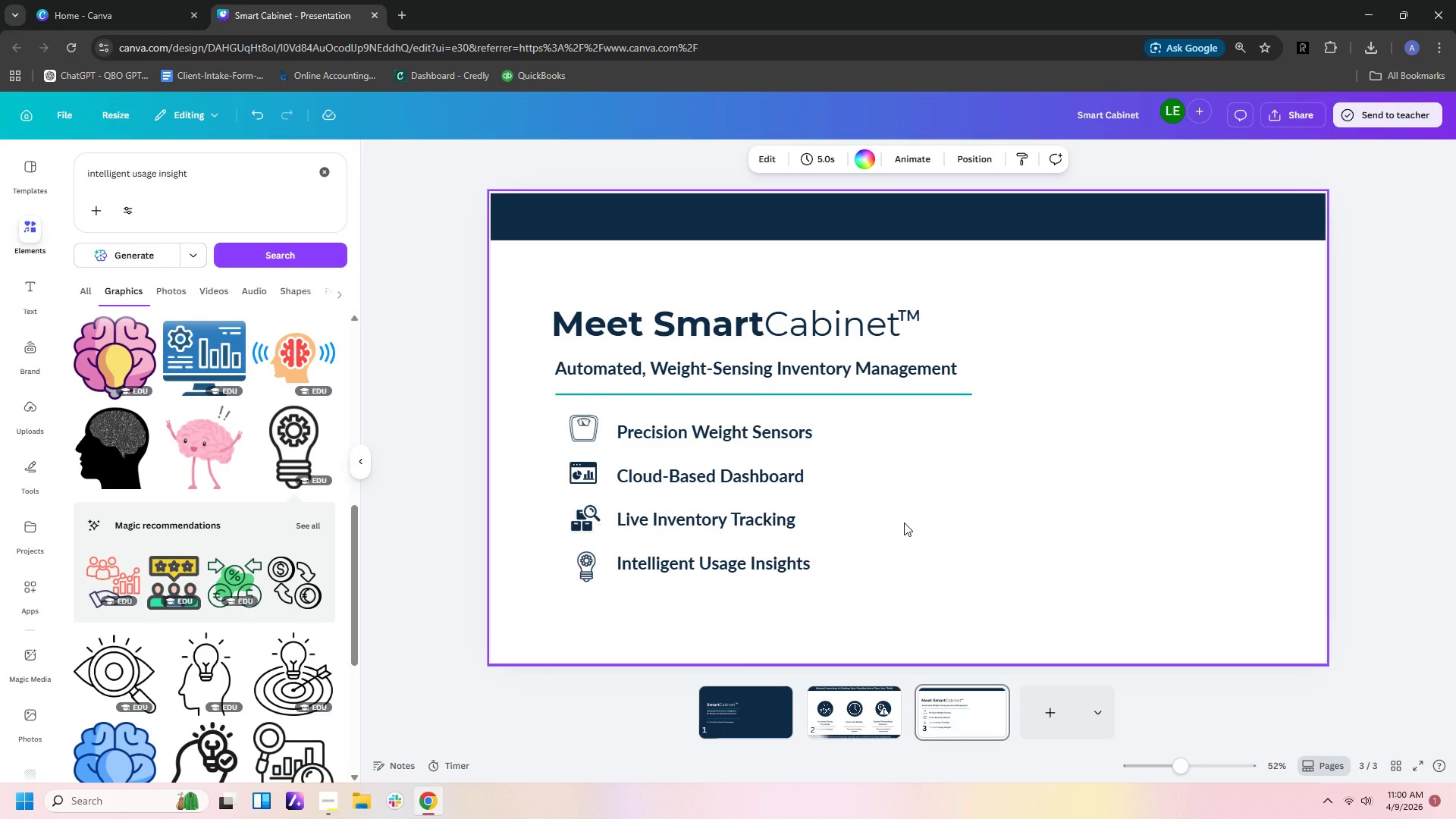 
left_click([904, 522])
 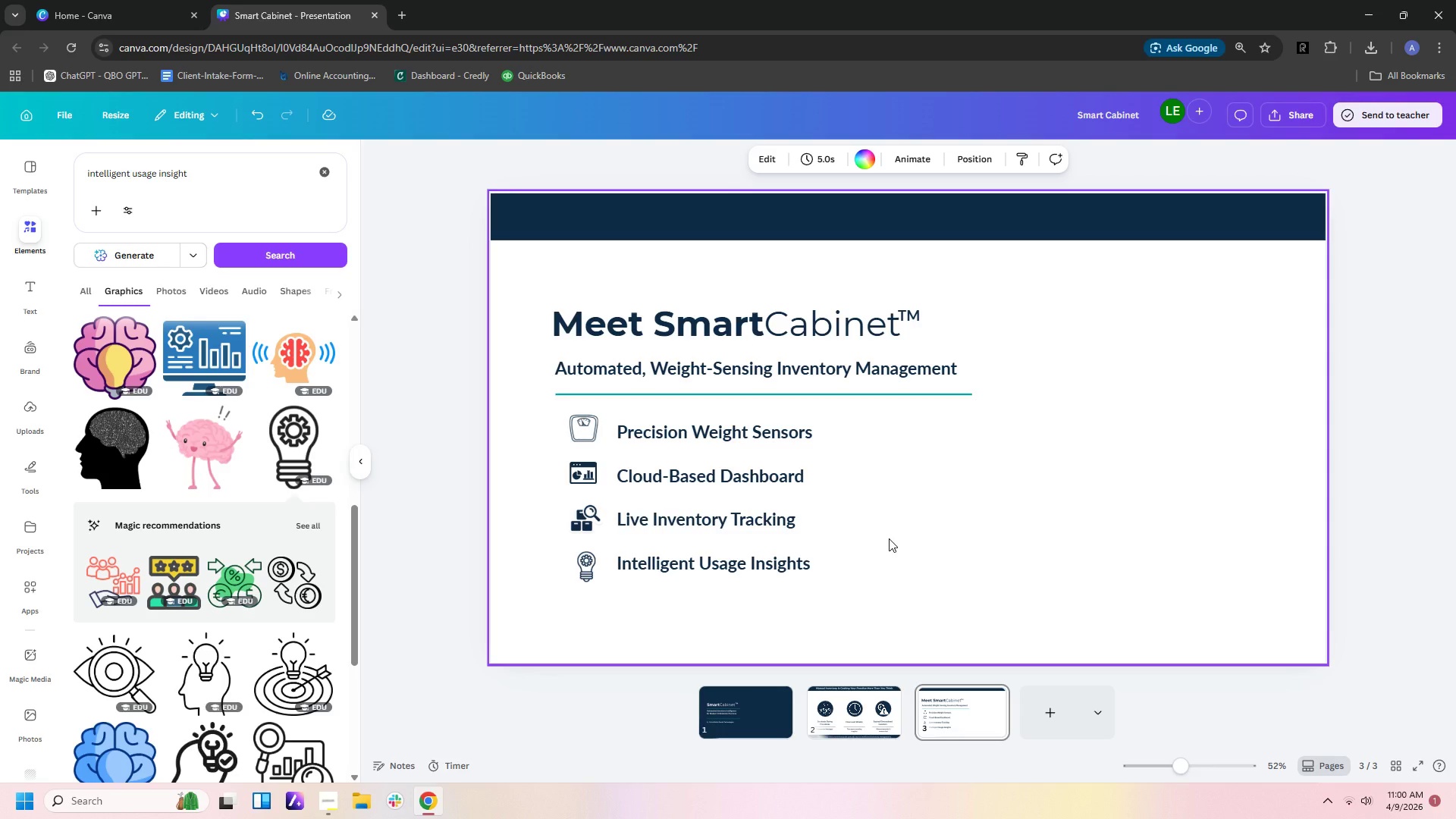 
wait(11.14)
 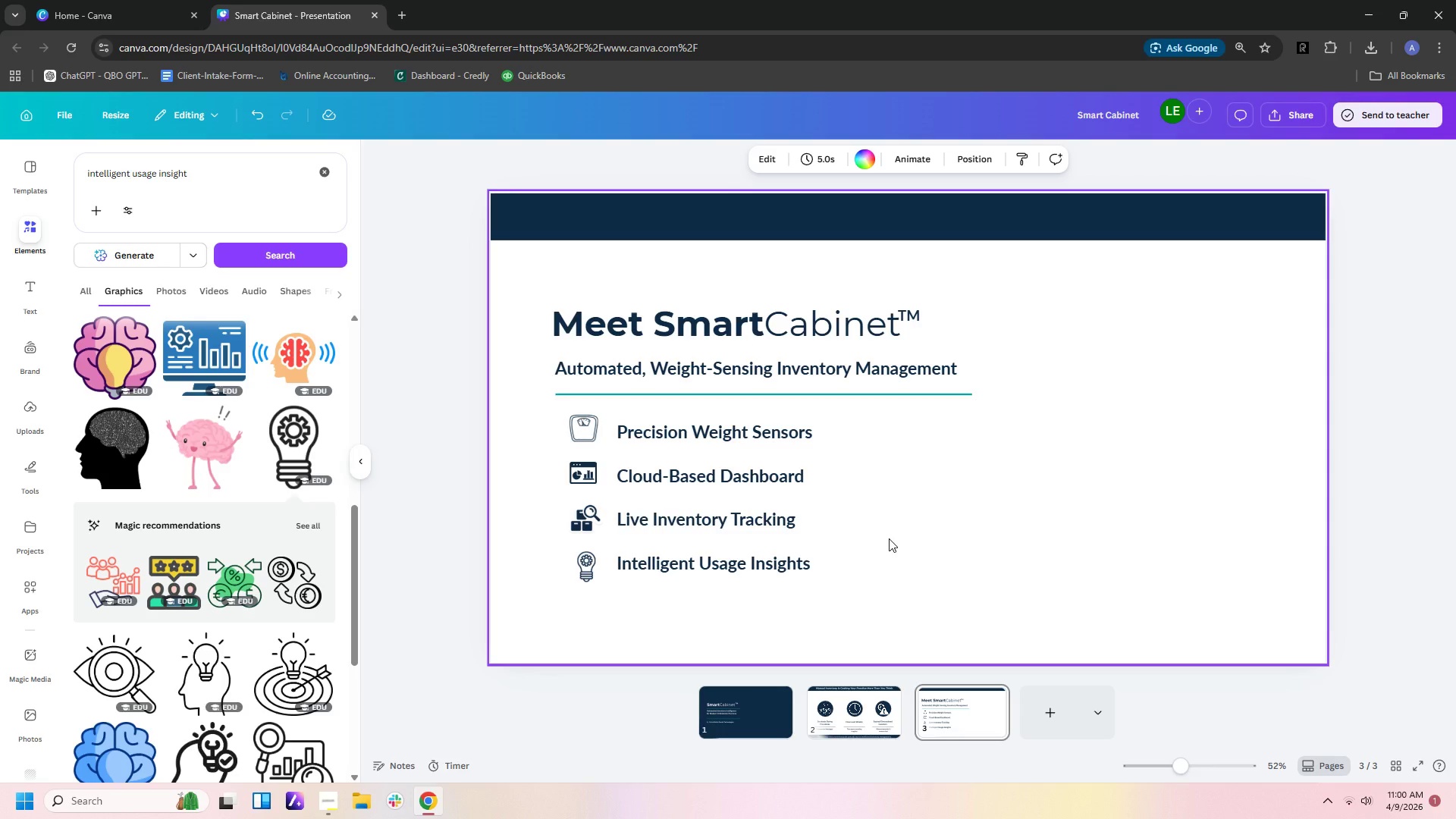 
left_click([1059, 726])
 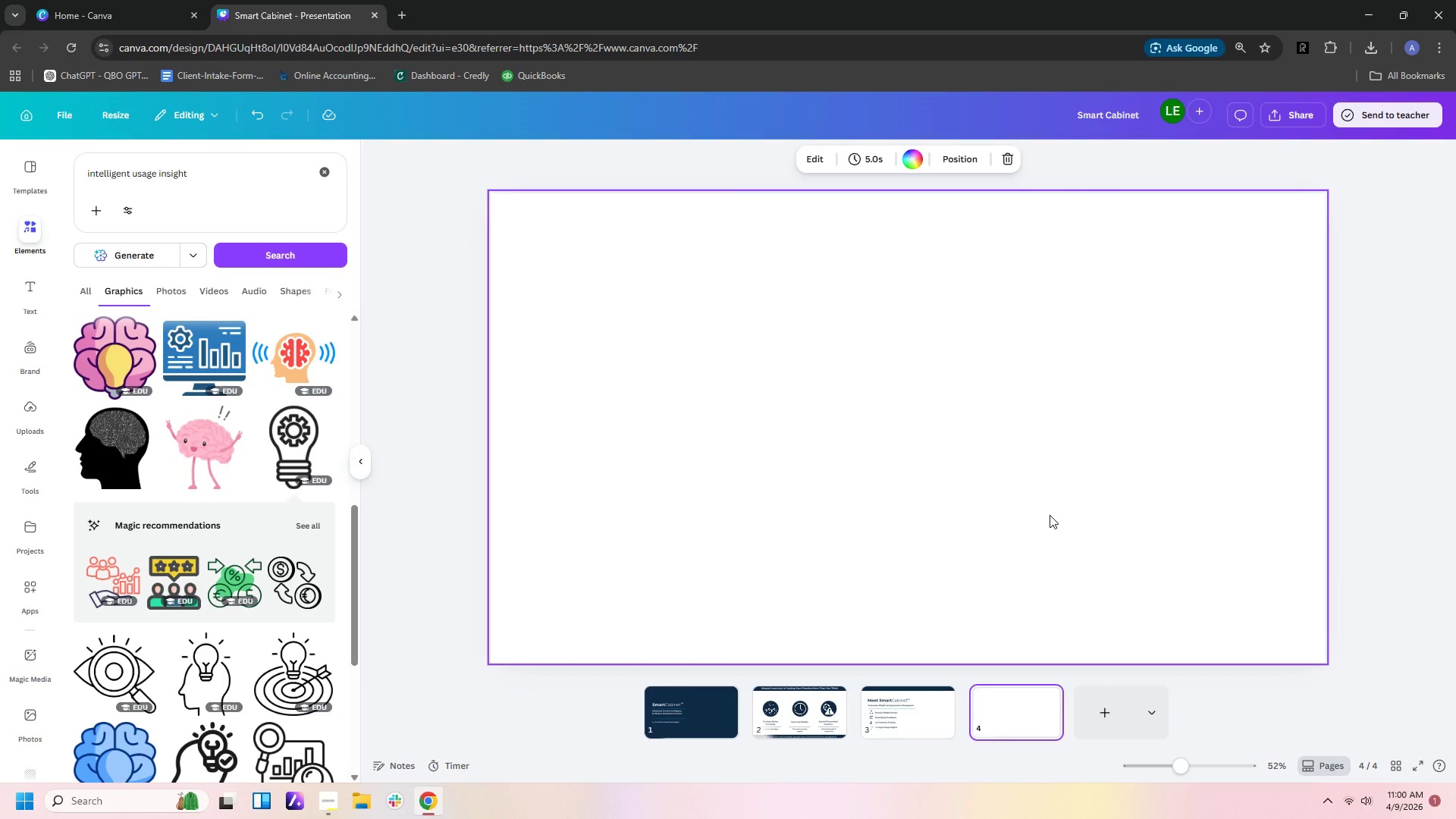 
wait(12.46)
 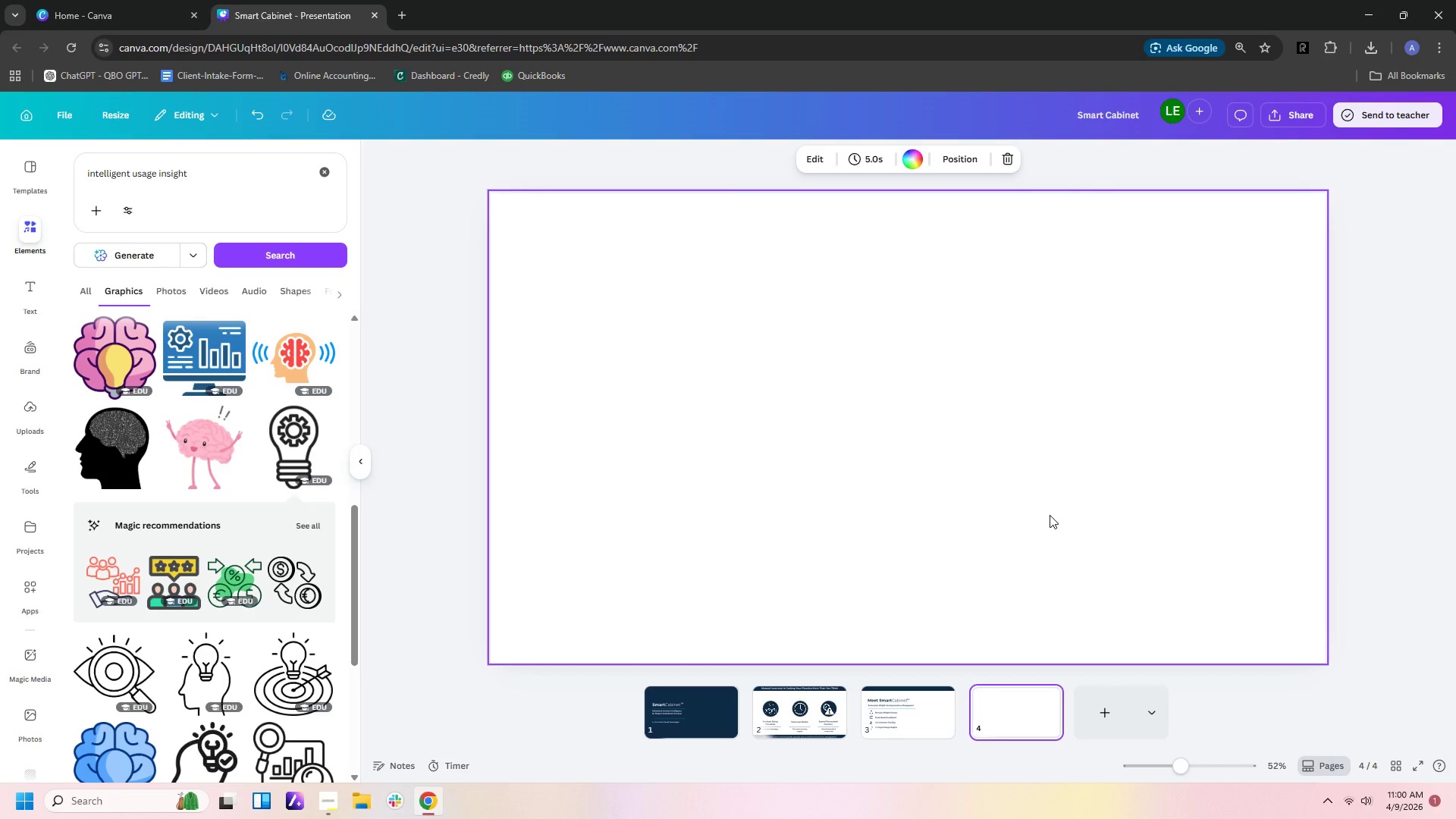 
mouse_move([938, 713])
 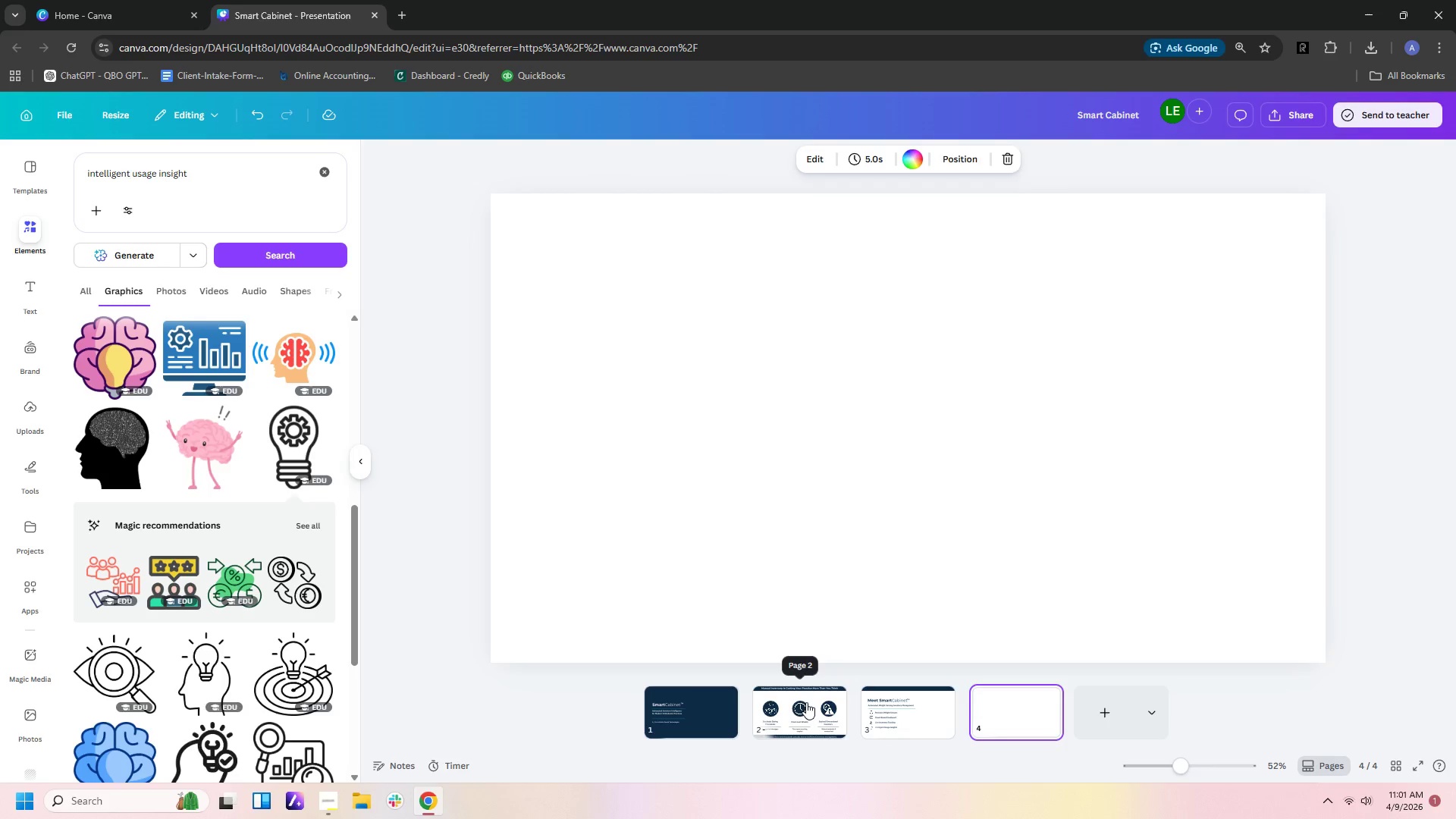 
left_click([807, 703])
 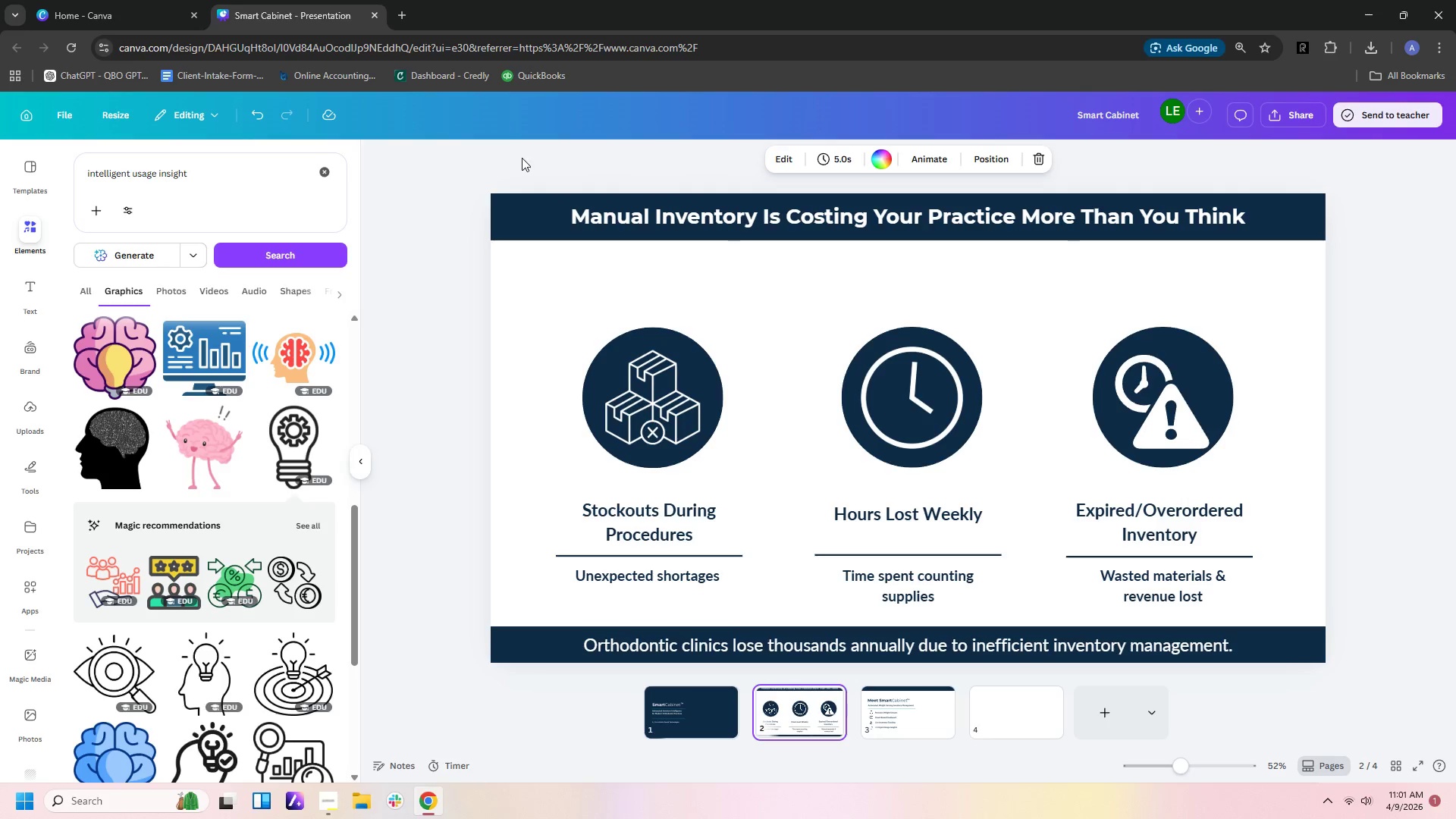 
left_click_drag(start_coordinate=[524, 162], to_coordinate=[527, 737])
 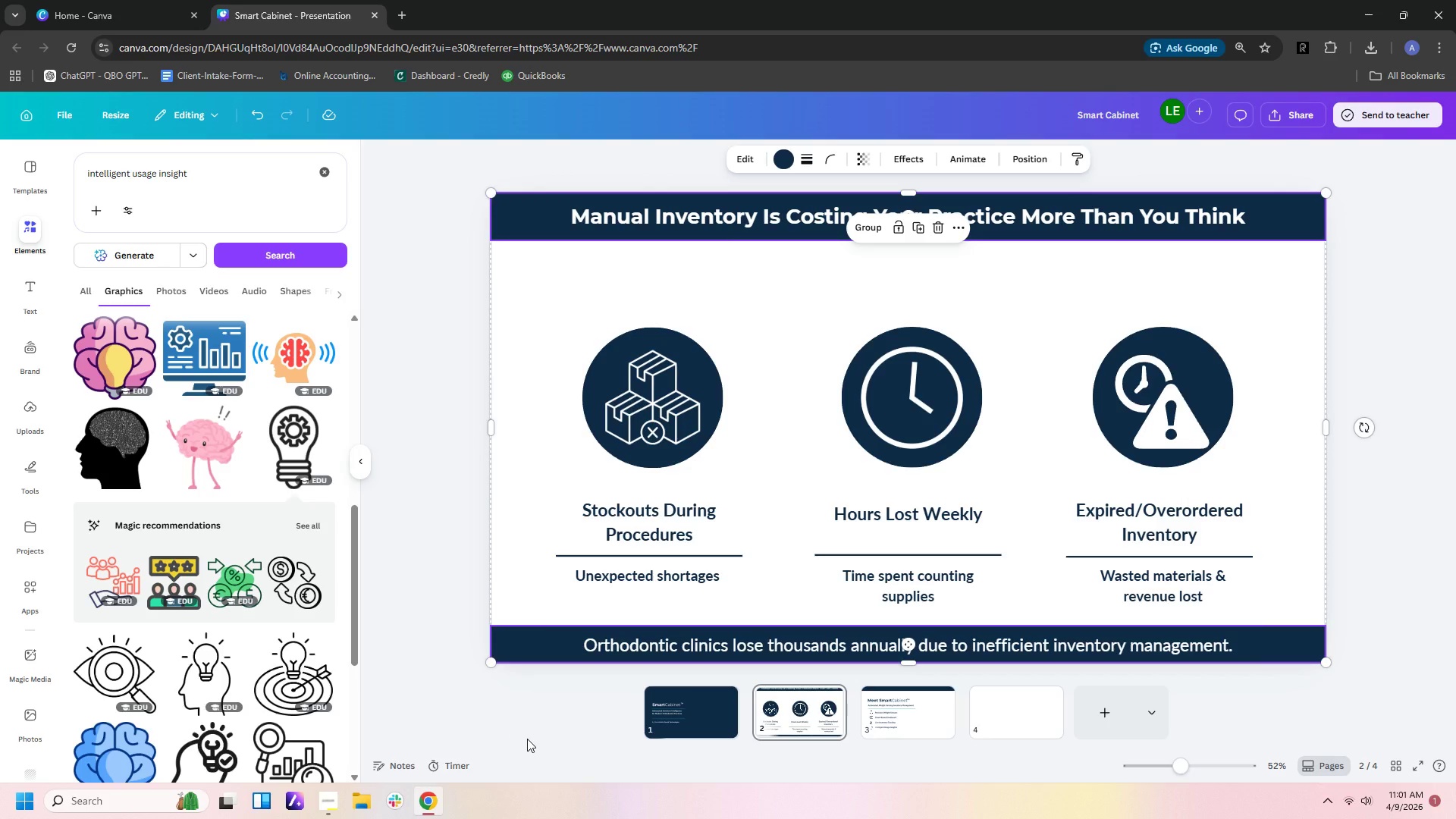 
key(Control+C)
 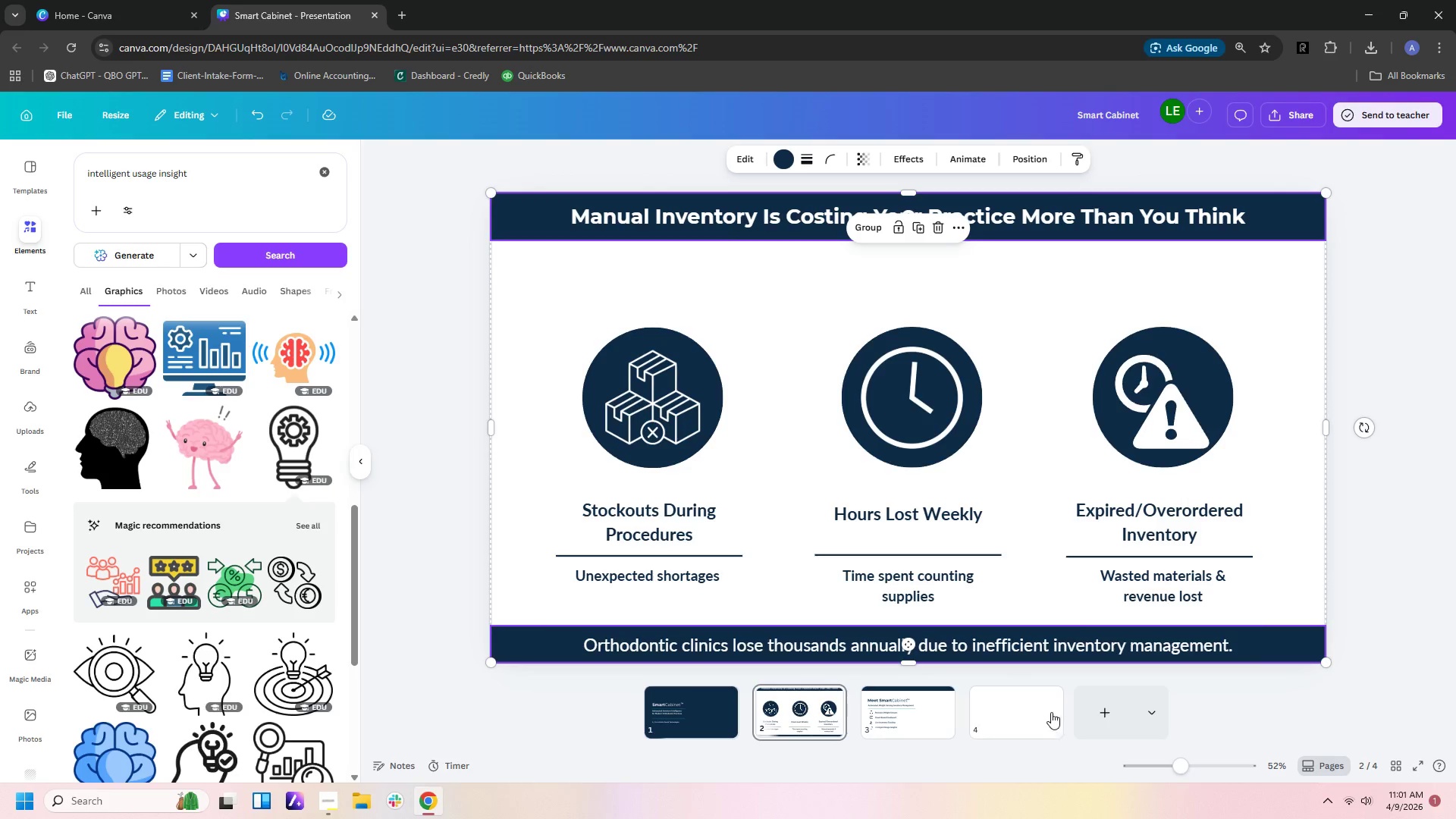 
left_click([1033, 711])
 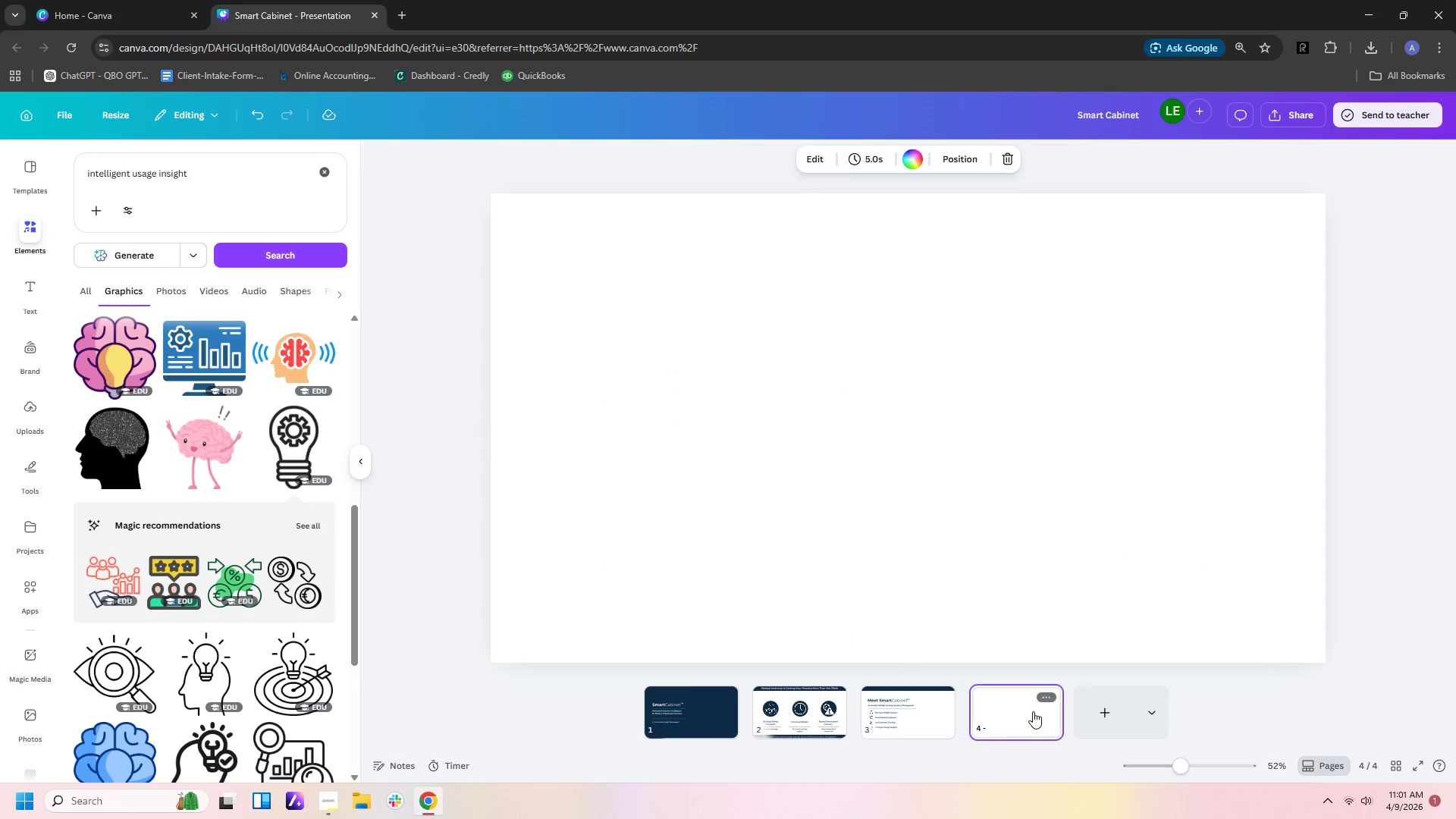 
hold_key(key=ControlLeft, duration=0.66)
 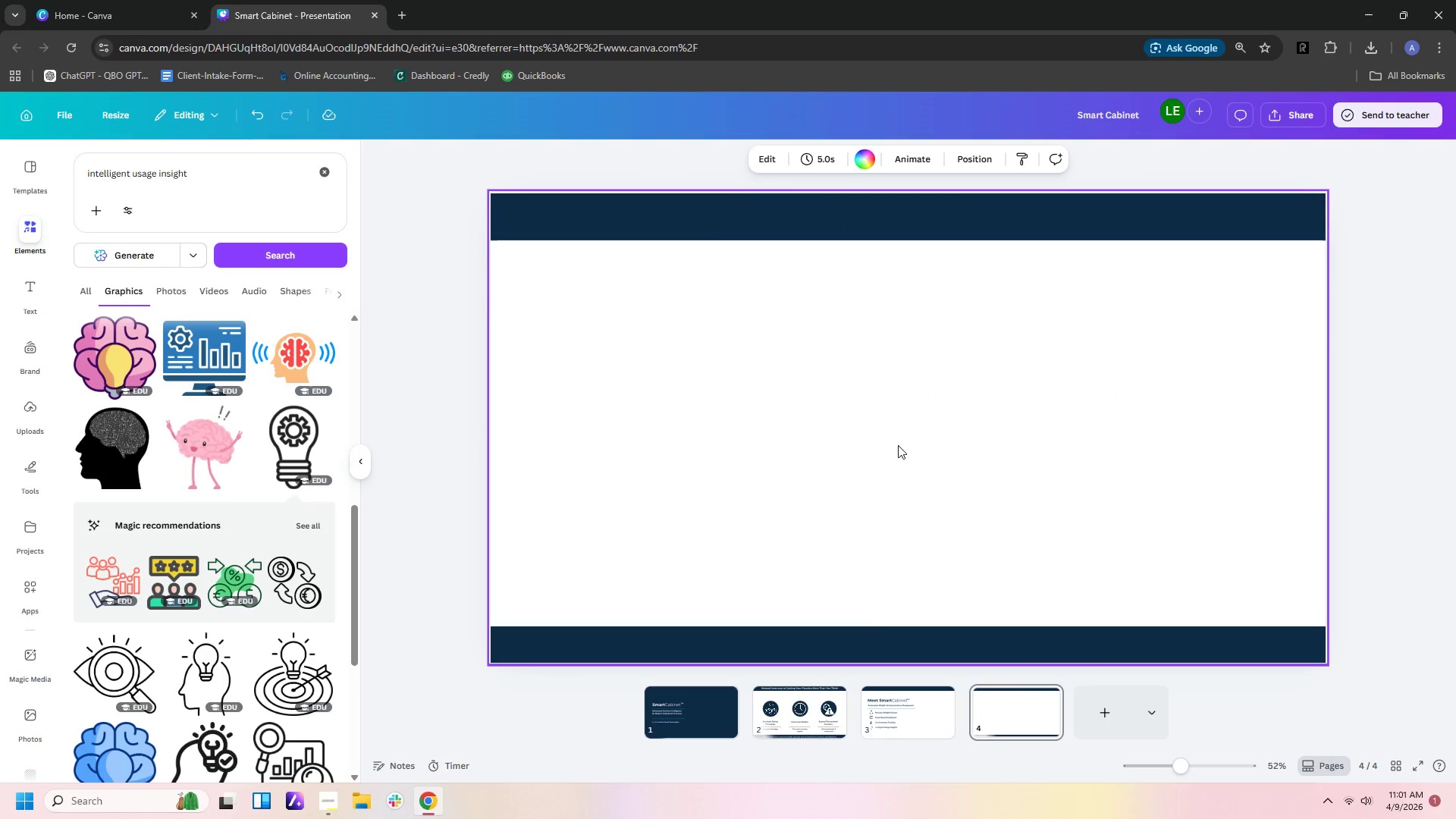 
key(V)
 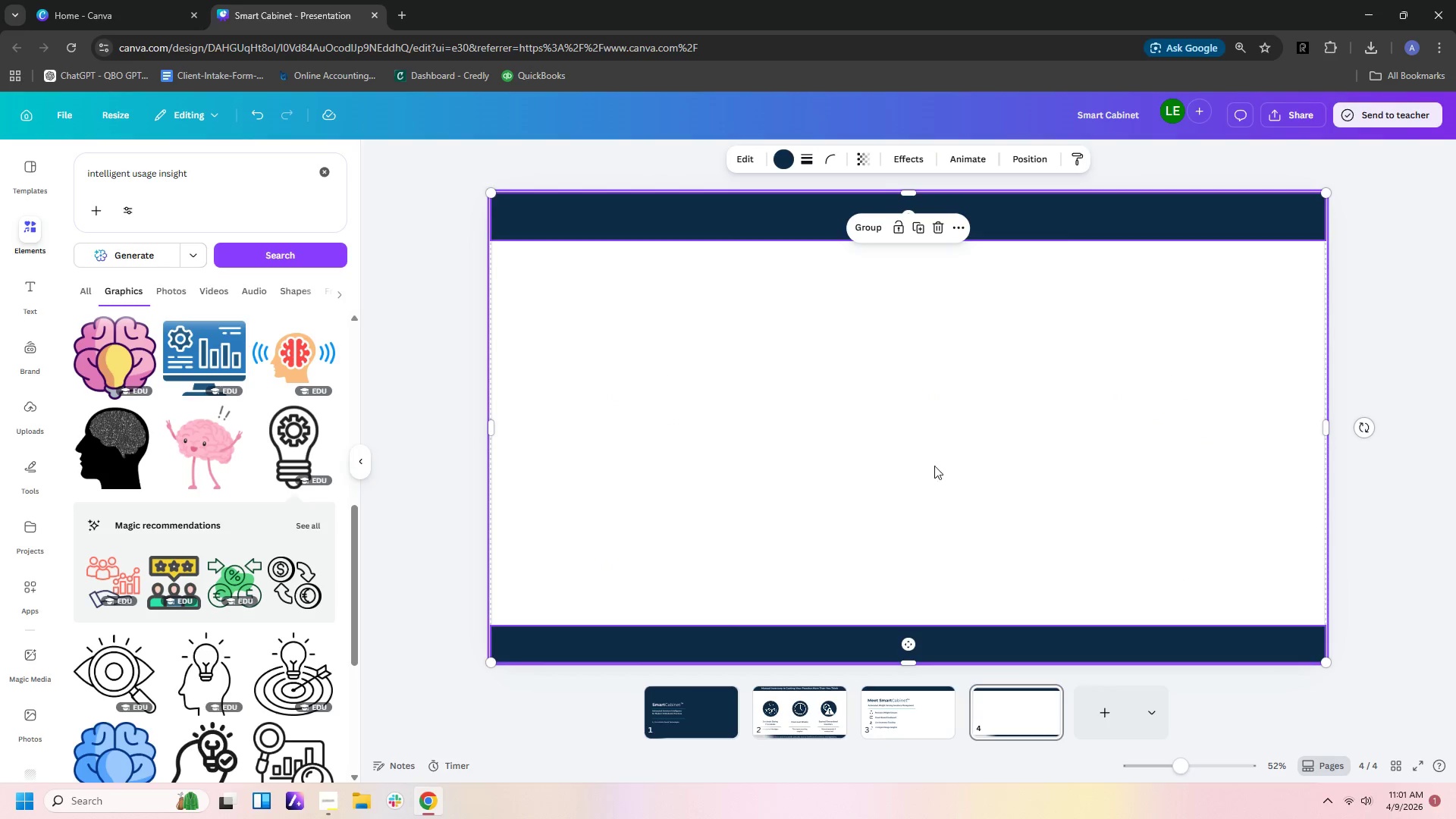 
left_click([900, 444])
 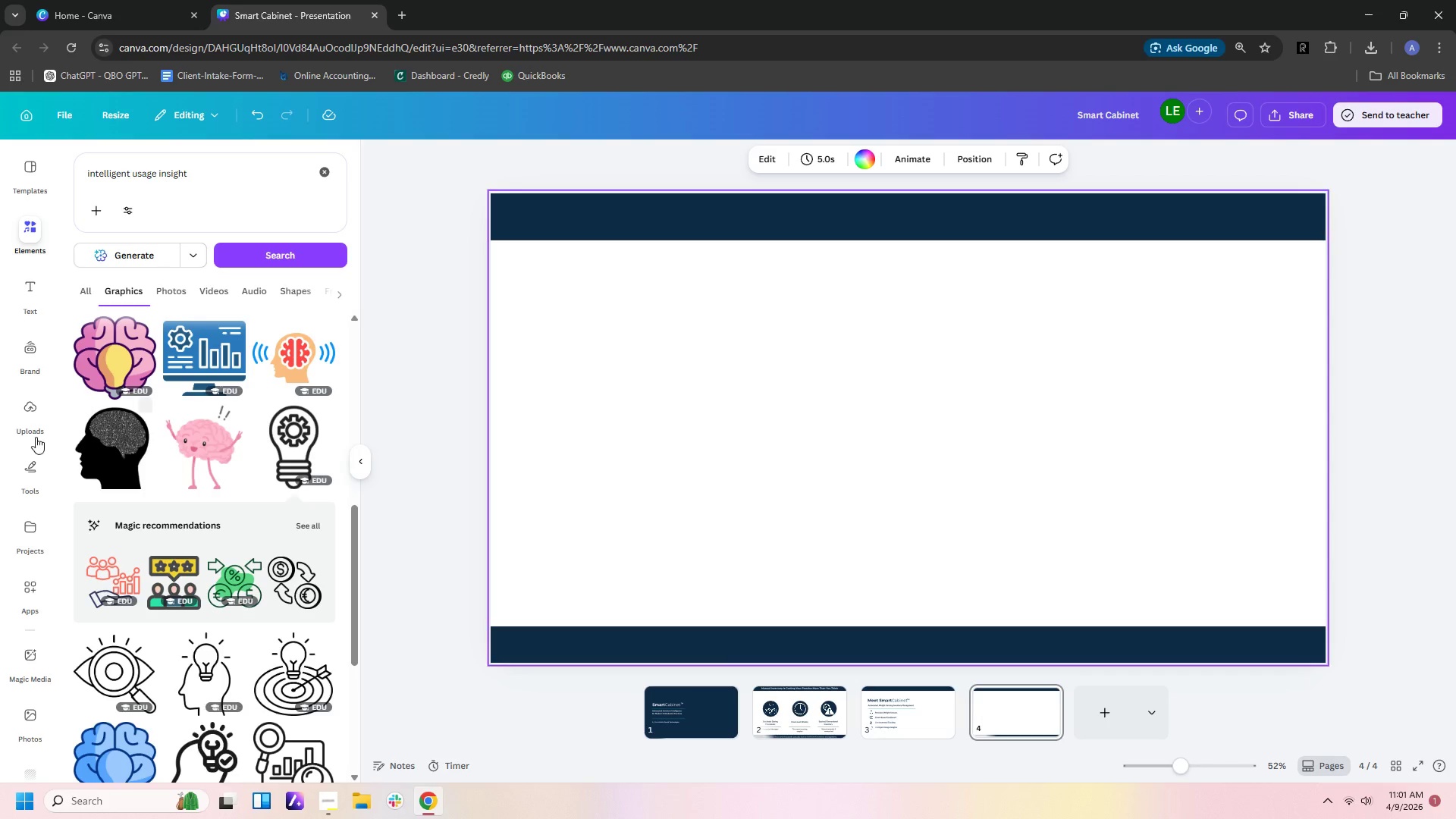 
left_click([30, 474])
 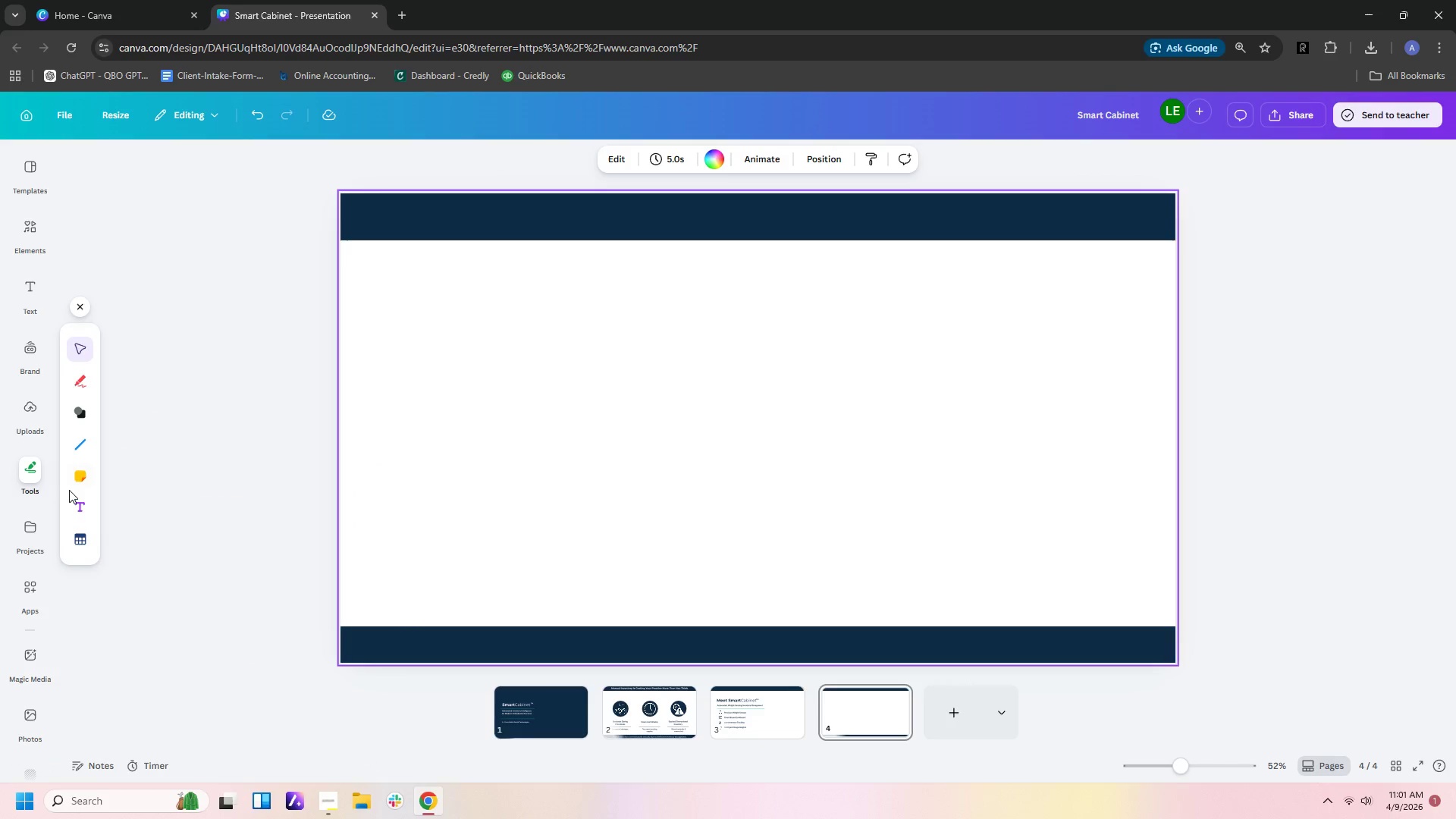 
left_click([72, 504])
 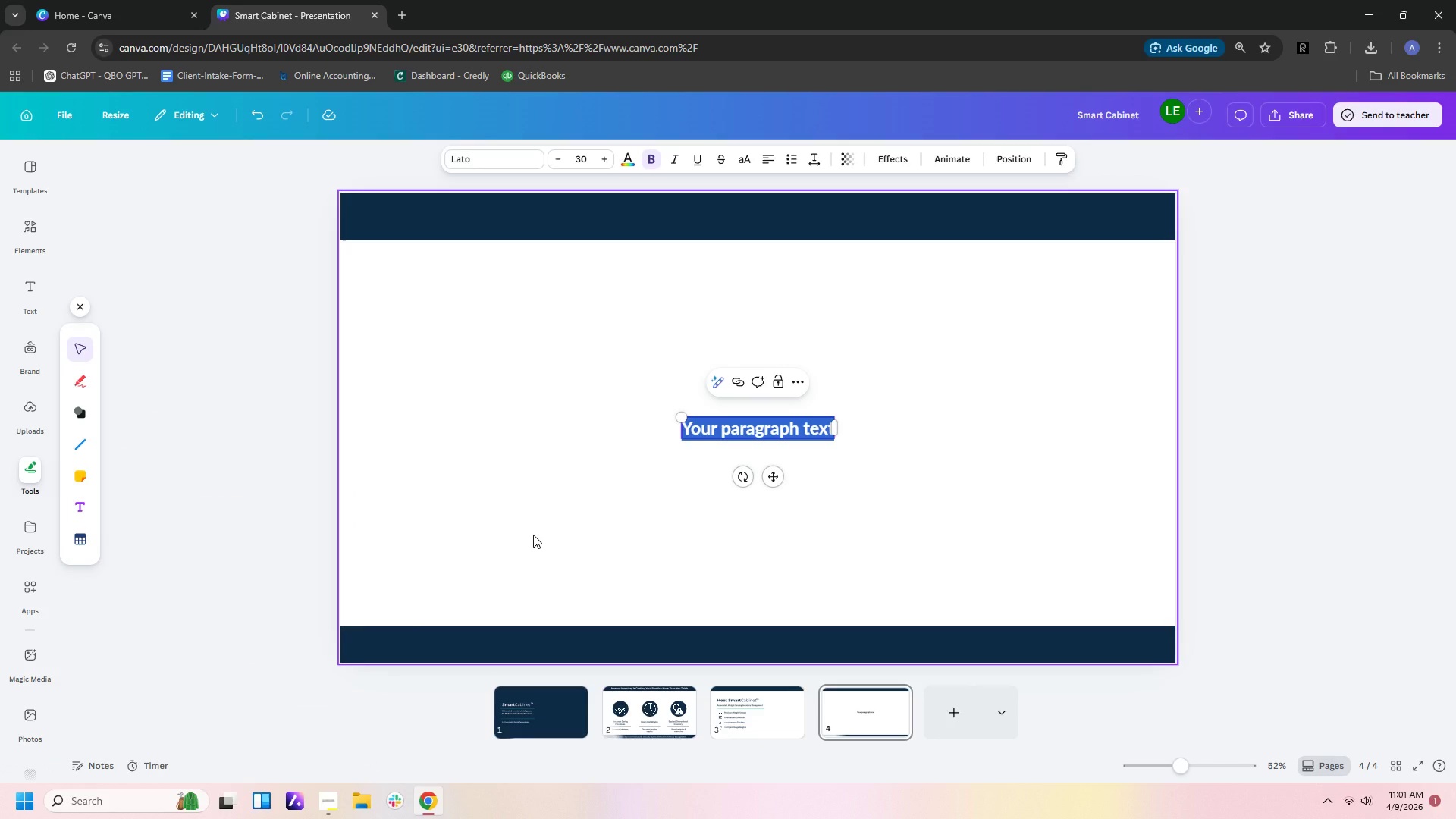 
type(Designed for Modern Multi-Location Practc)
key(Backspace)
type(ices)
 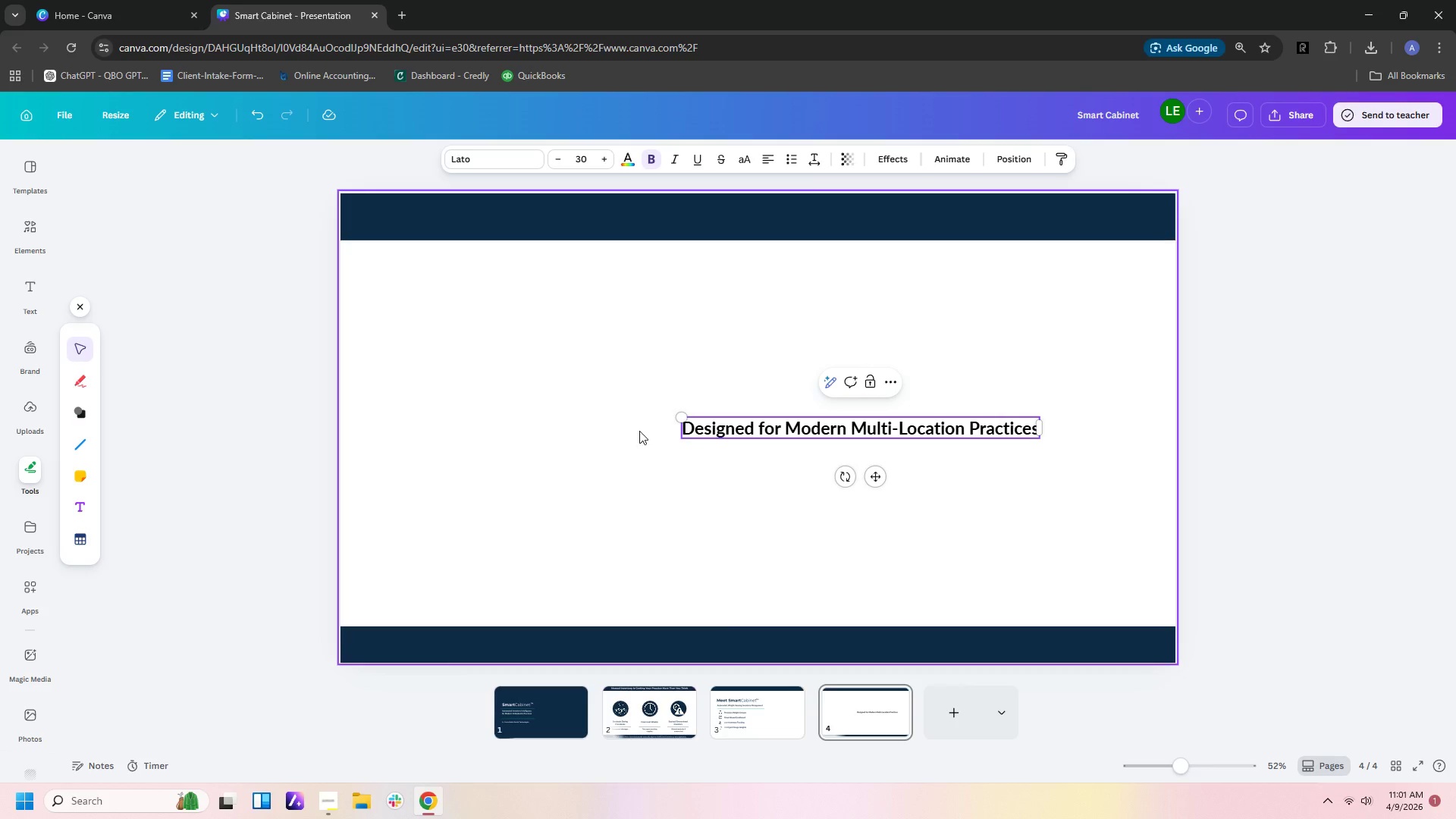 
left_click([1067, 544])
 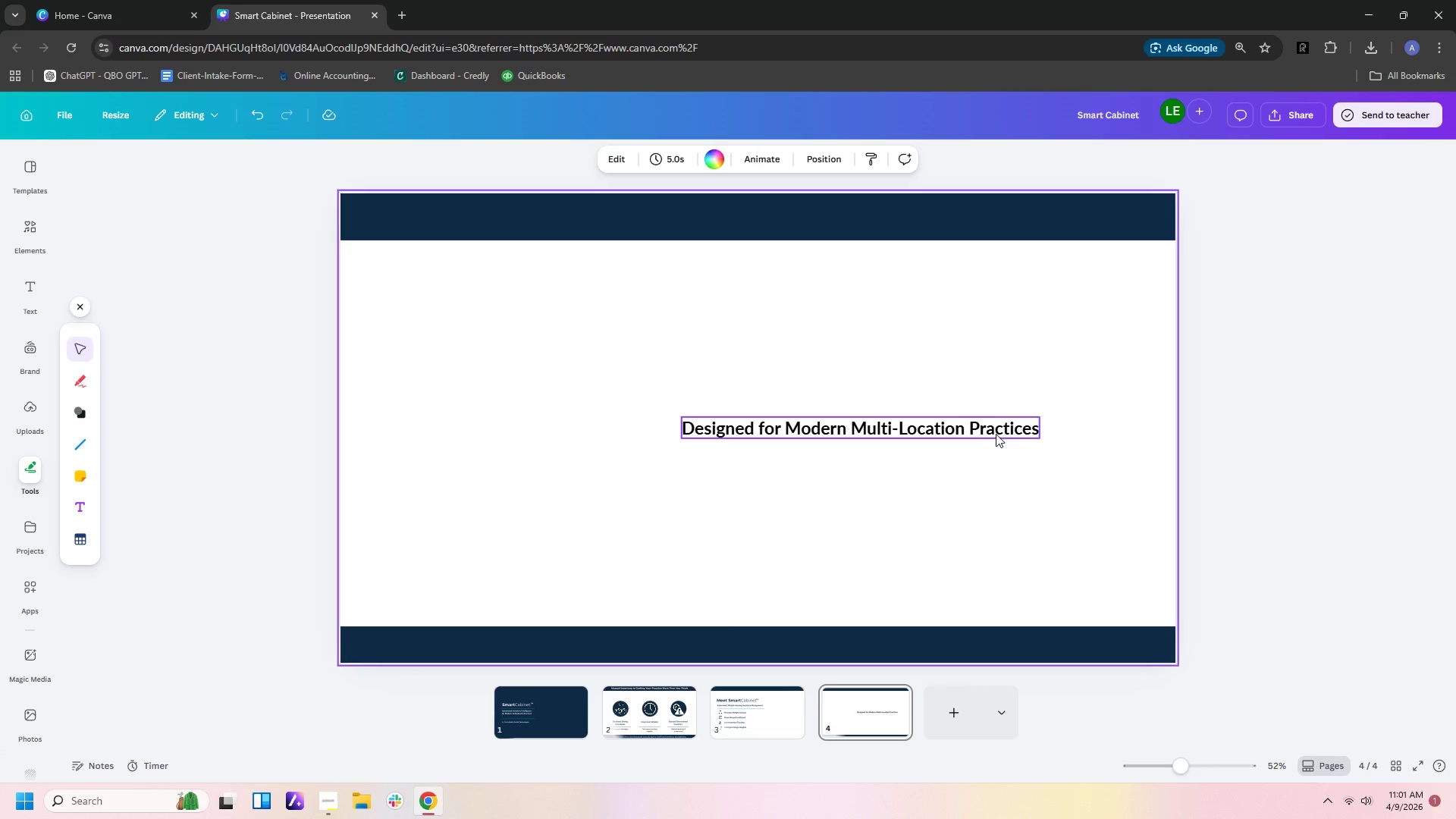 
left_click_drag(start_coordinate=[996, 434], to_coordinate=[883, 291])
 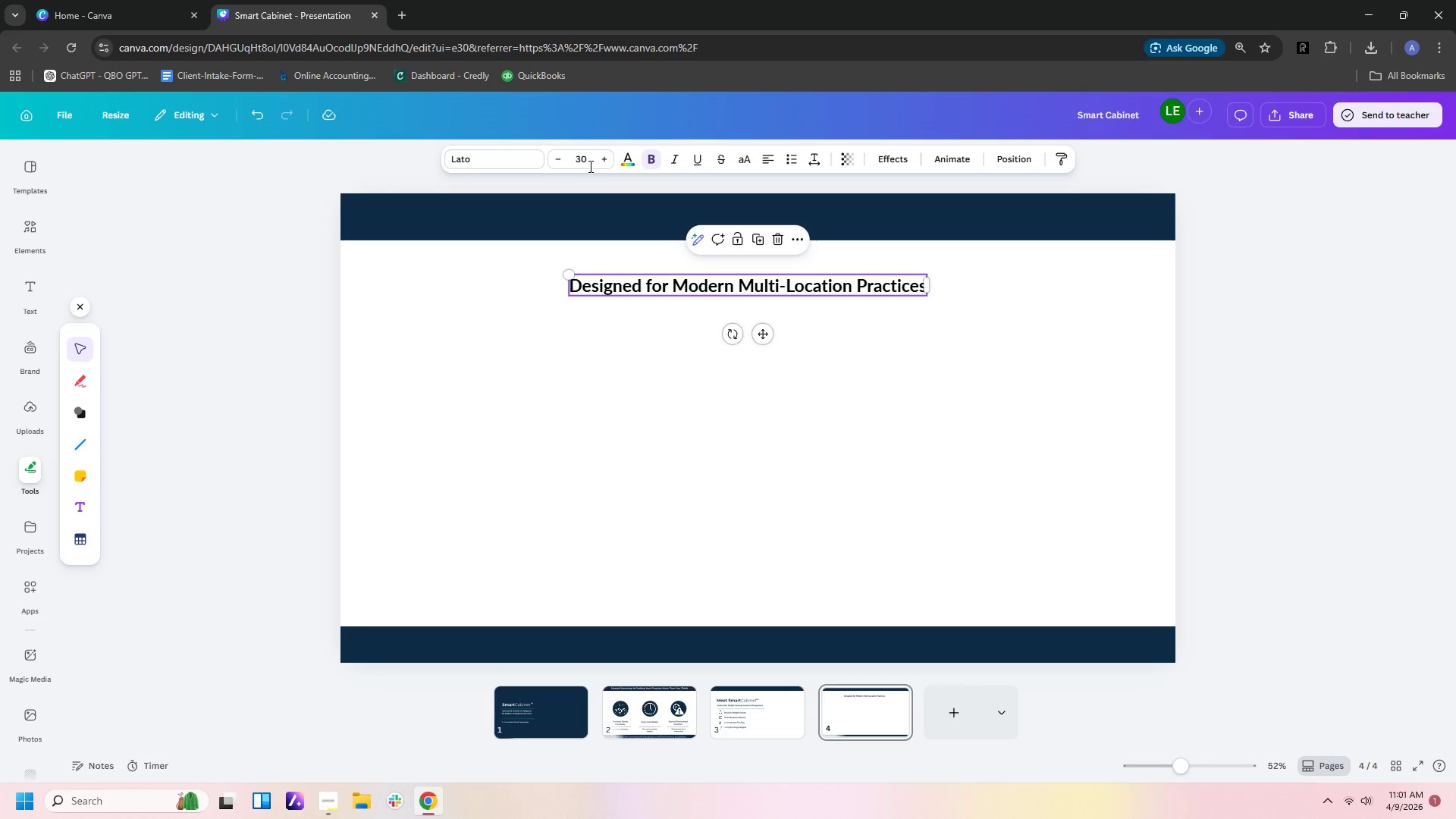 
left_click([588, 156])
 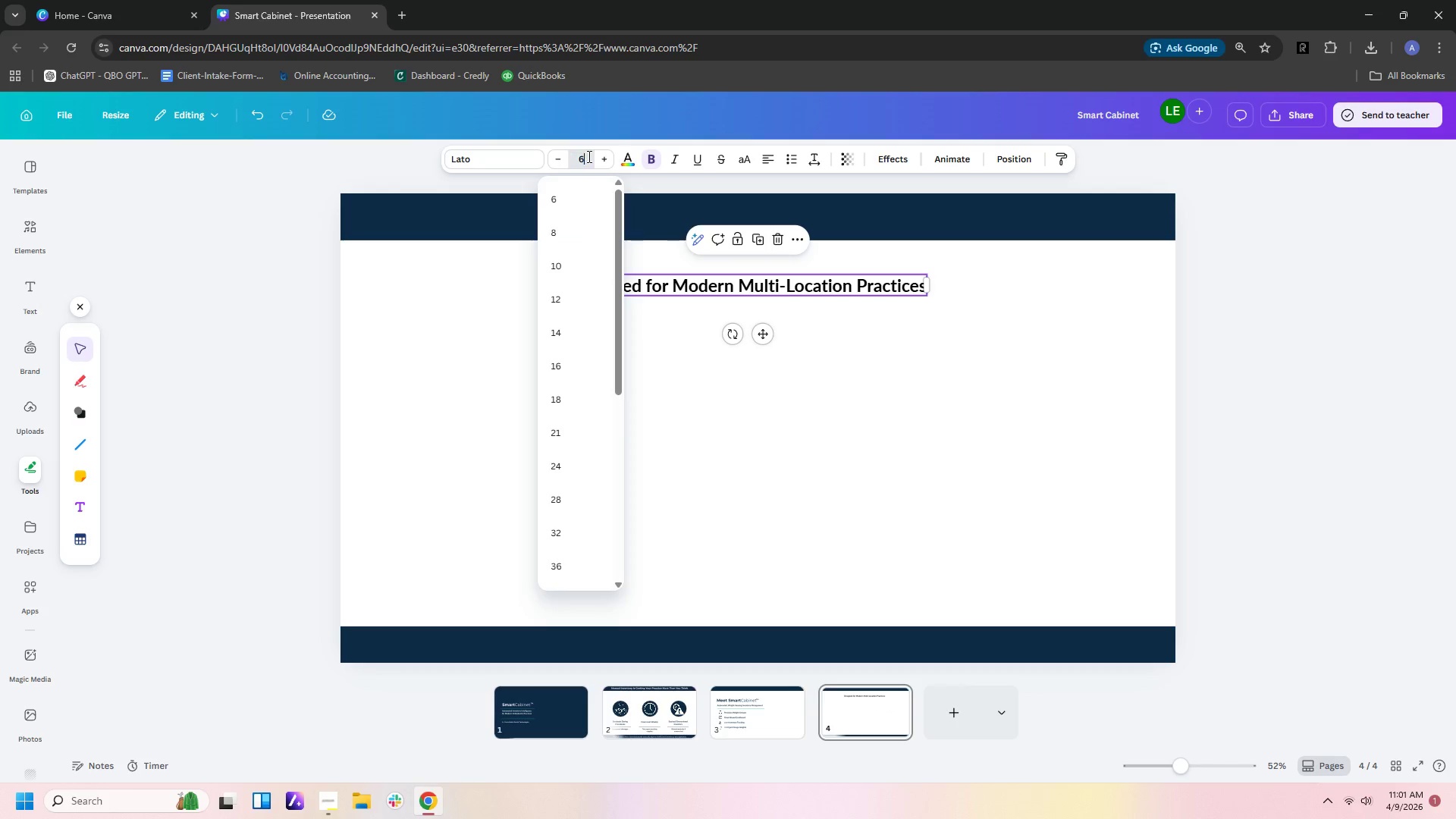 
key(Numpad6)
 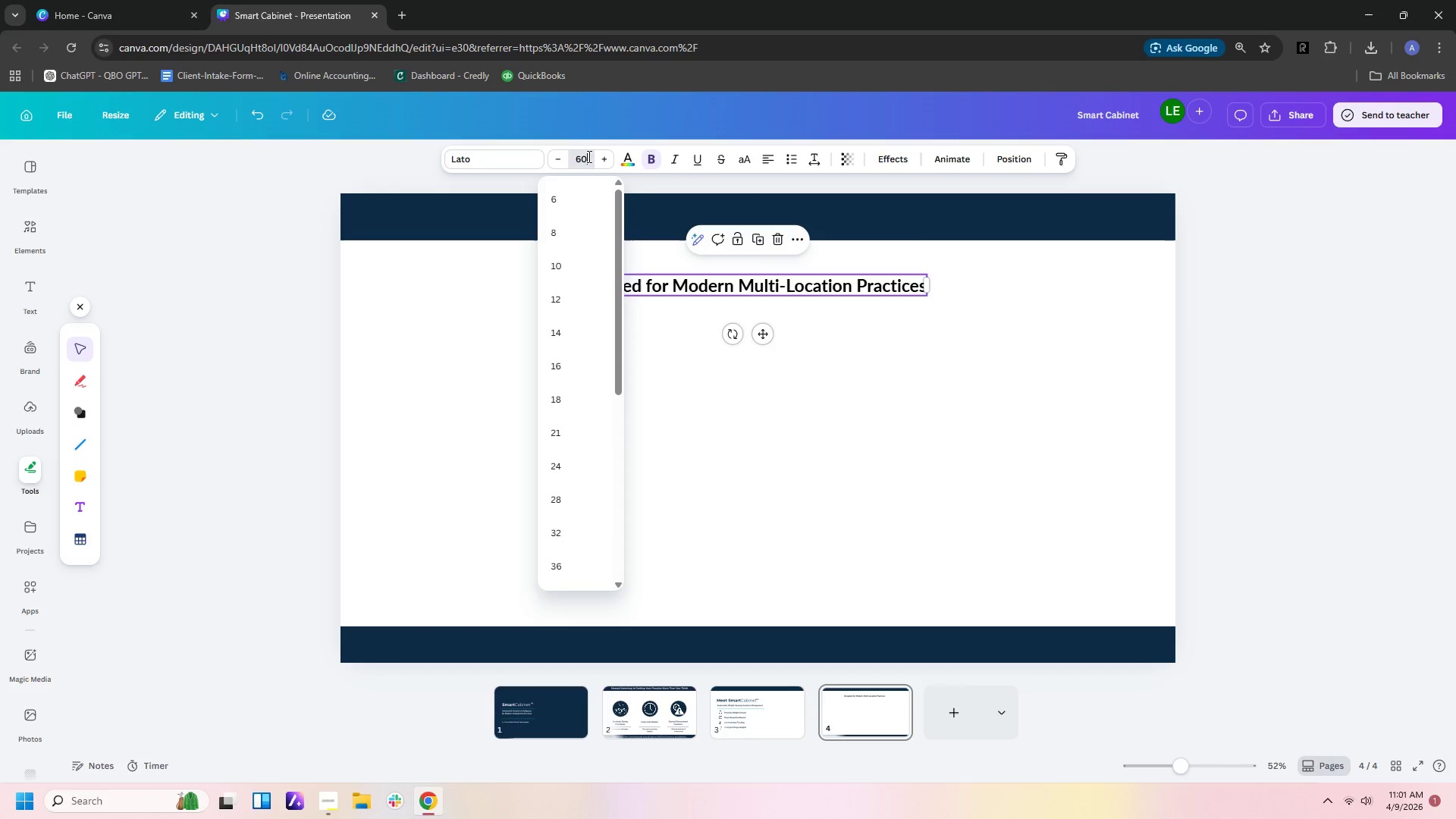 
key(Numpad0)
 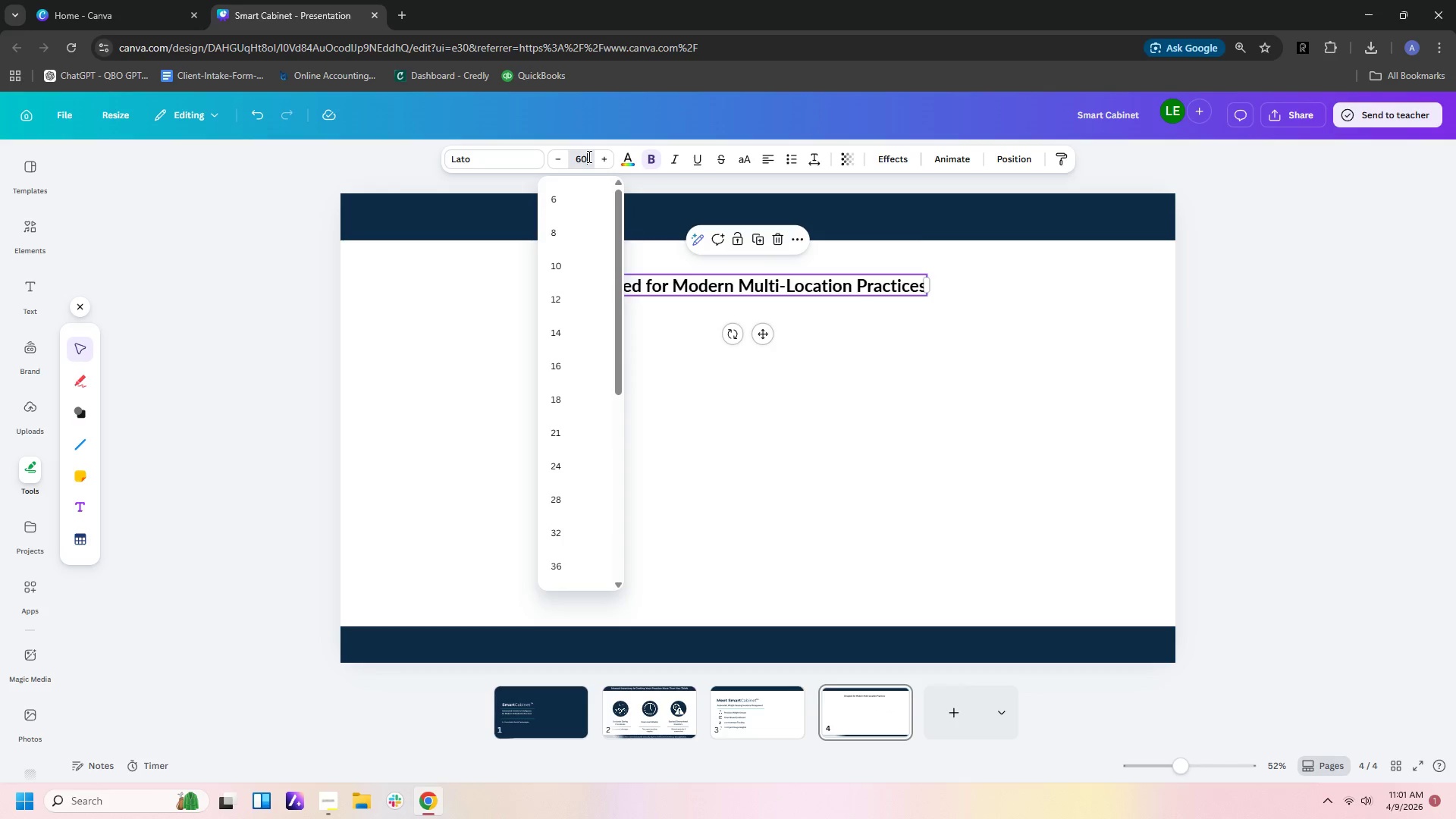 
key(NumpadEnter)
 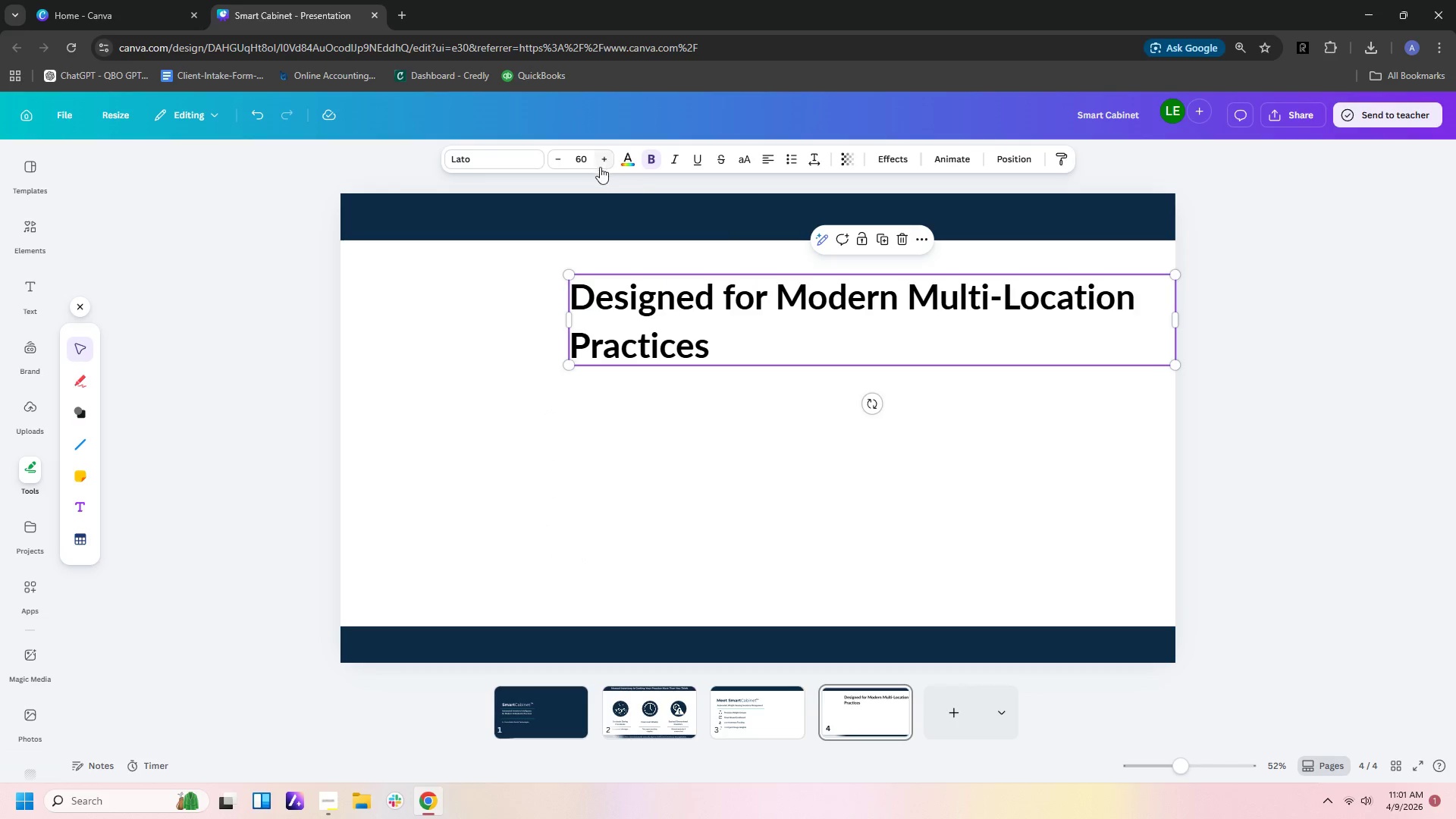 
left_click([592, 158])
 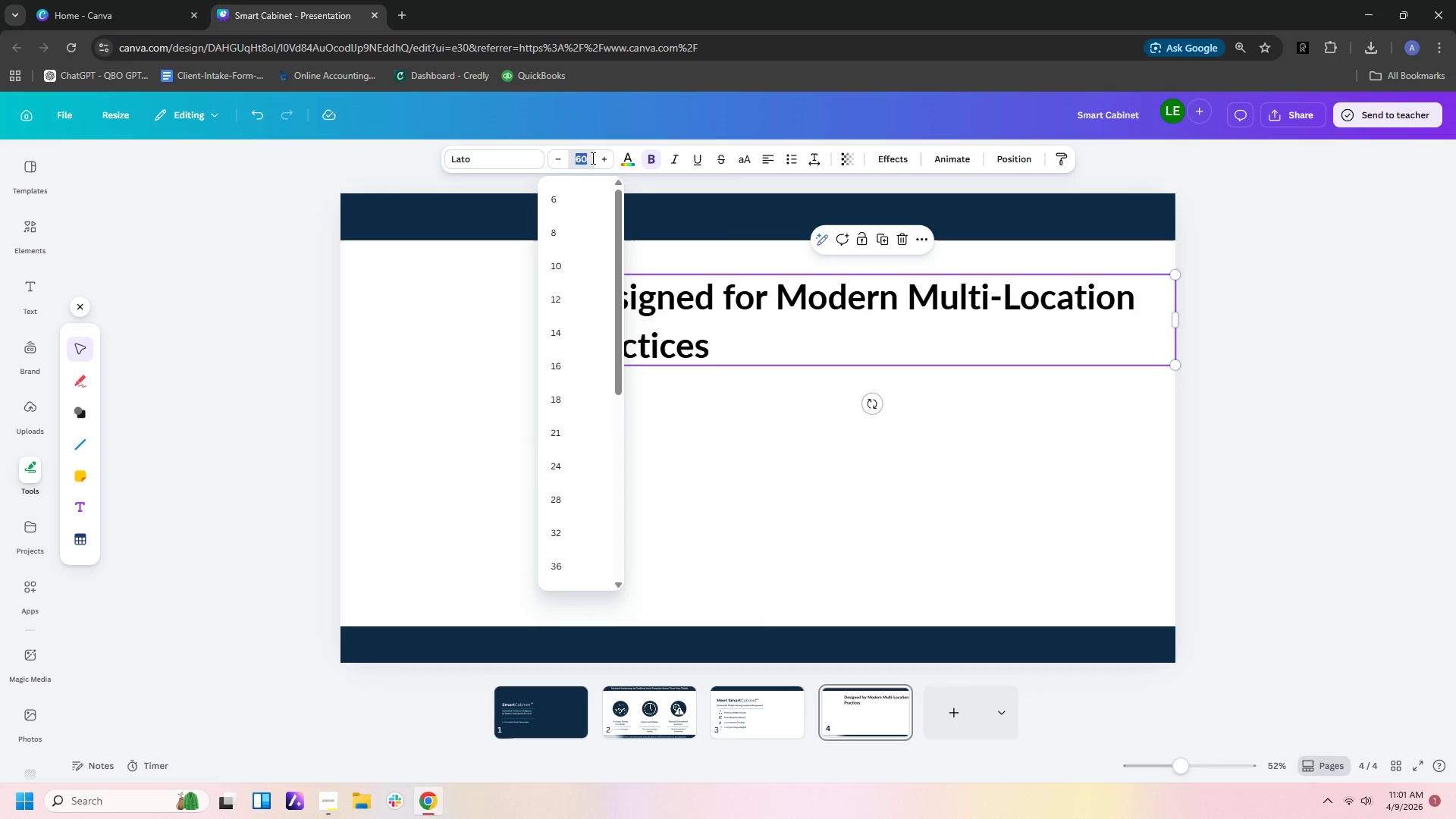 
key(Numpad5)
 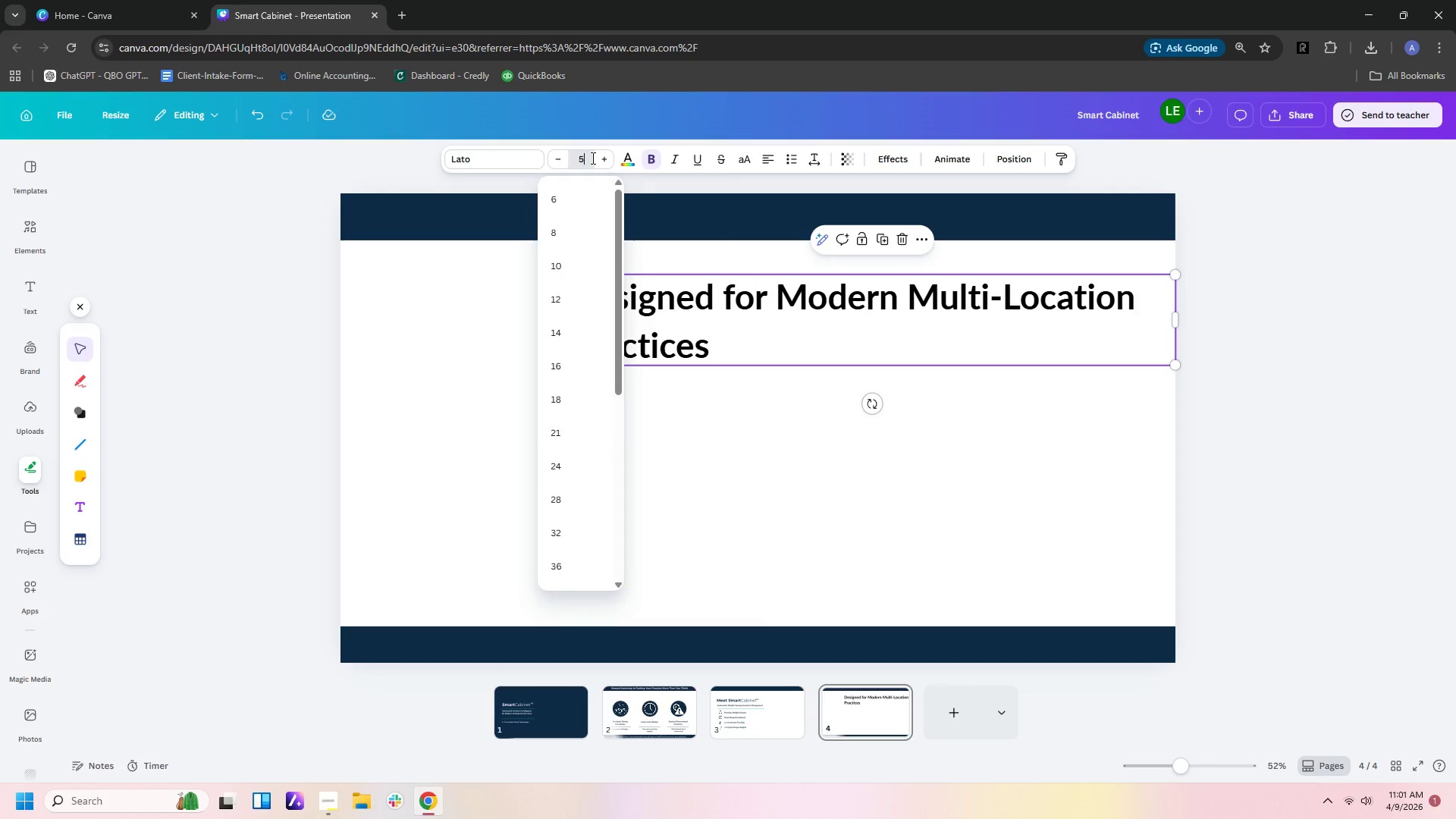 
key(Numpad0)
 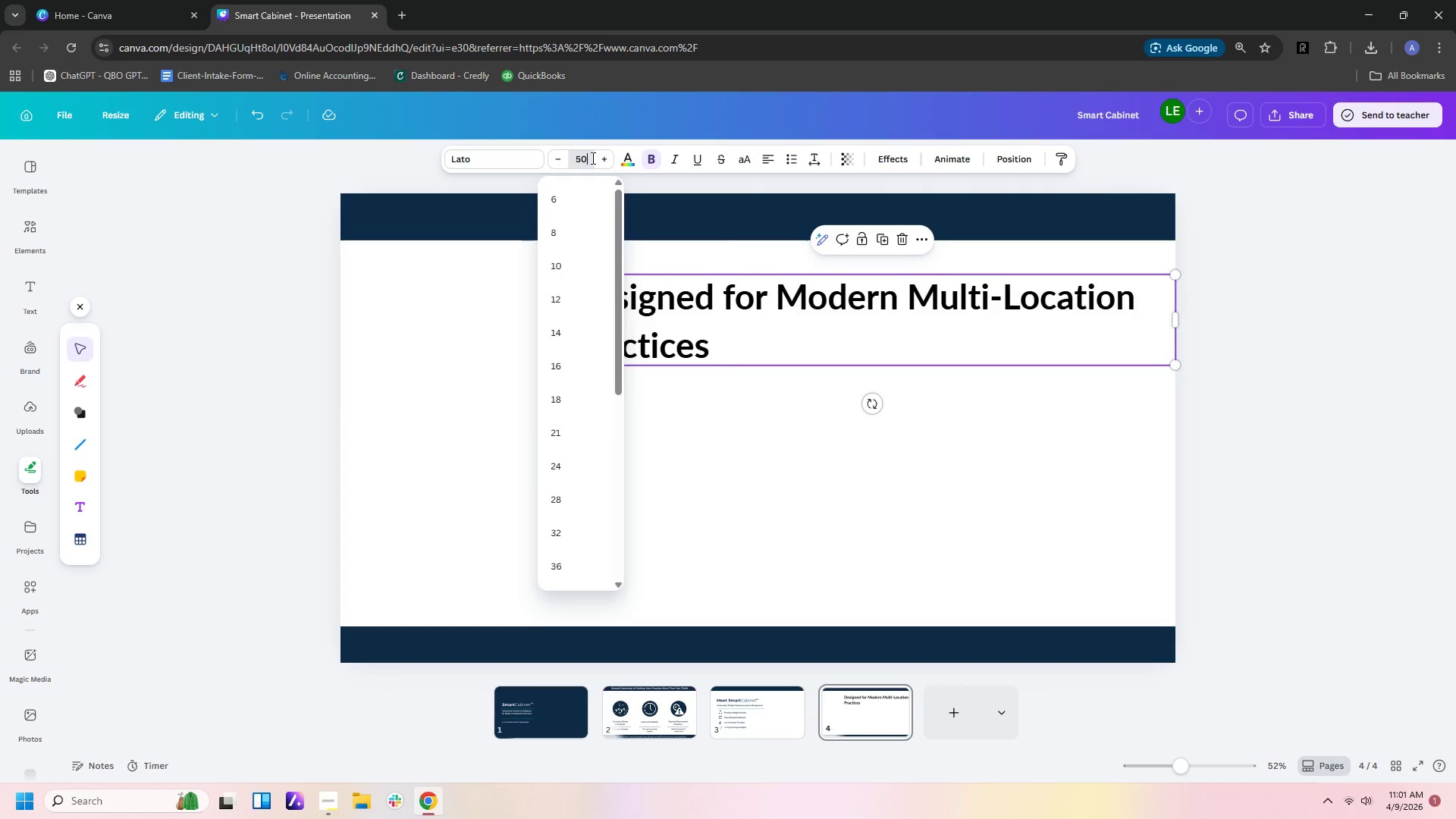 
key(NumpadEnter)
 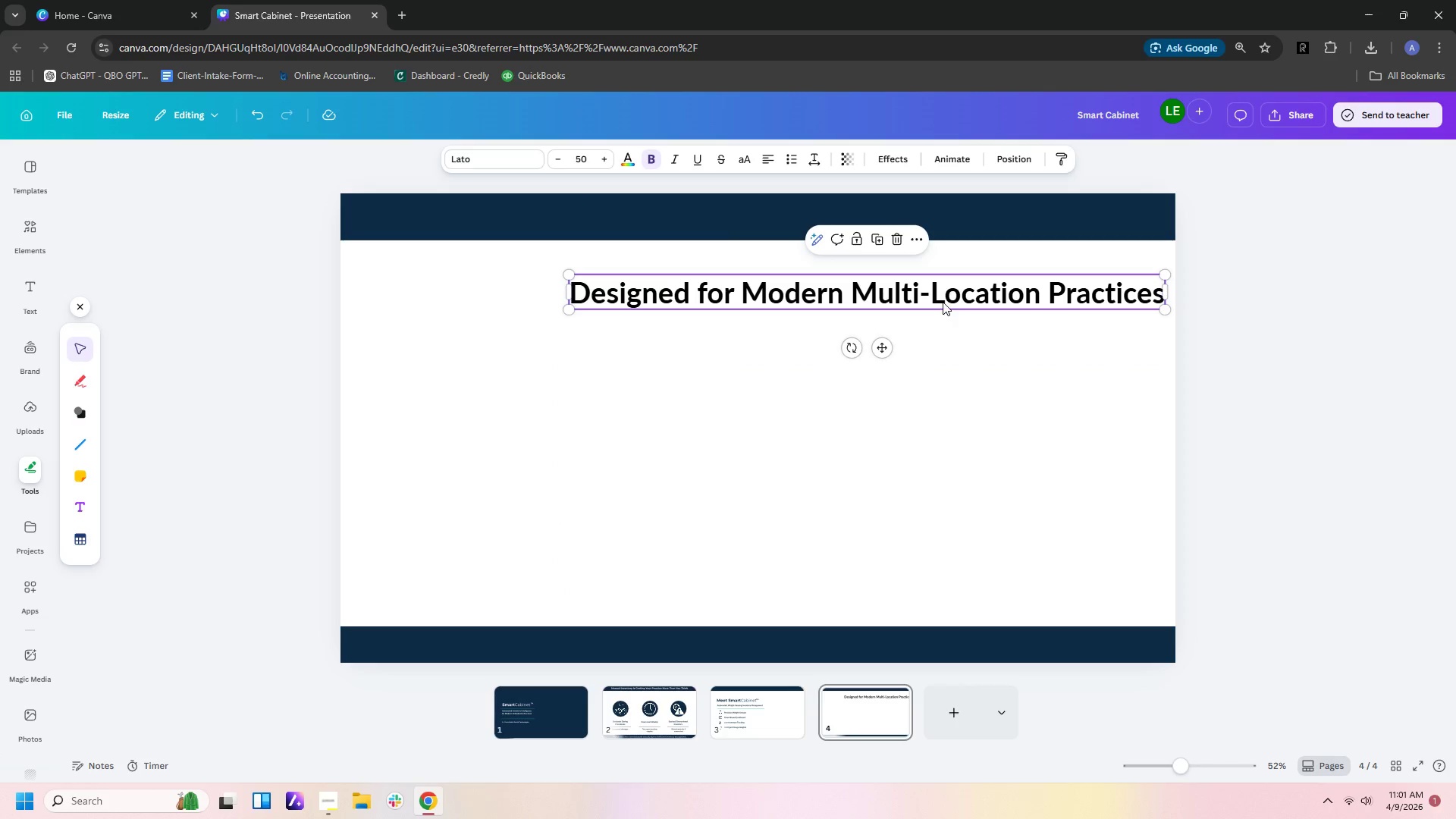 
left_click_drag(start_coordinate=[940, 295], to_coordinate=[861, 293])
 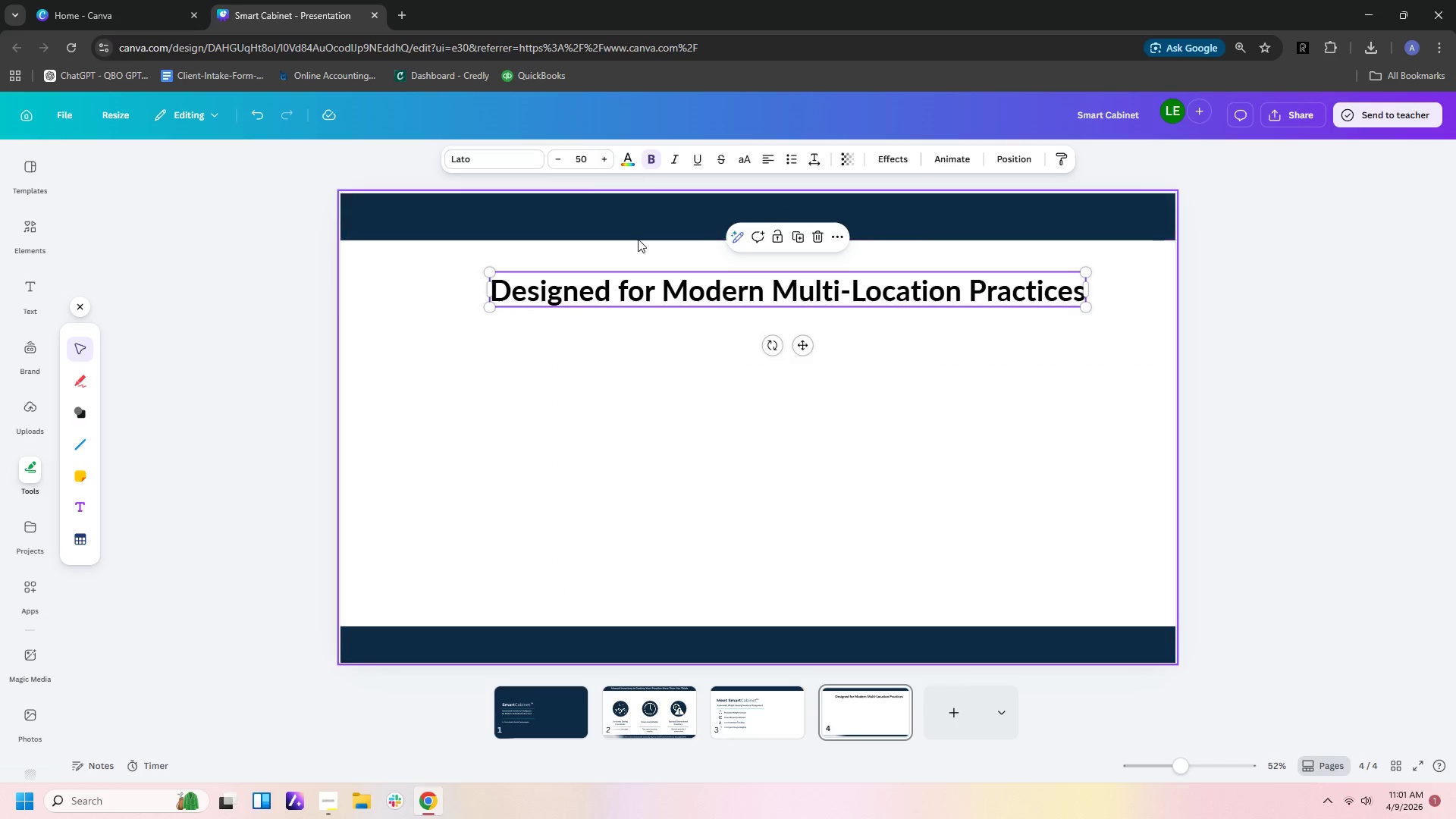 
left_click([587, 162])
 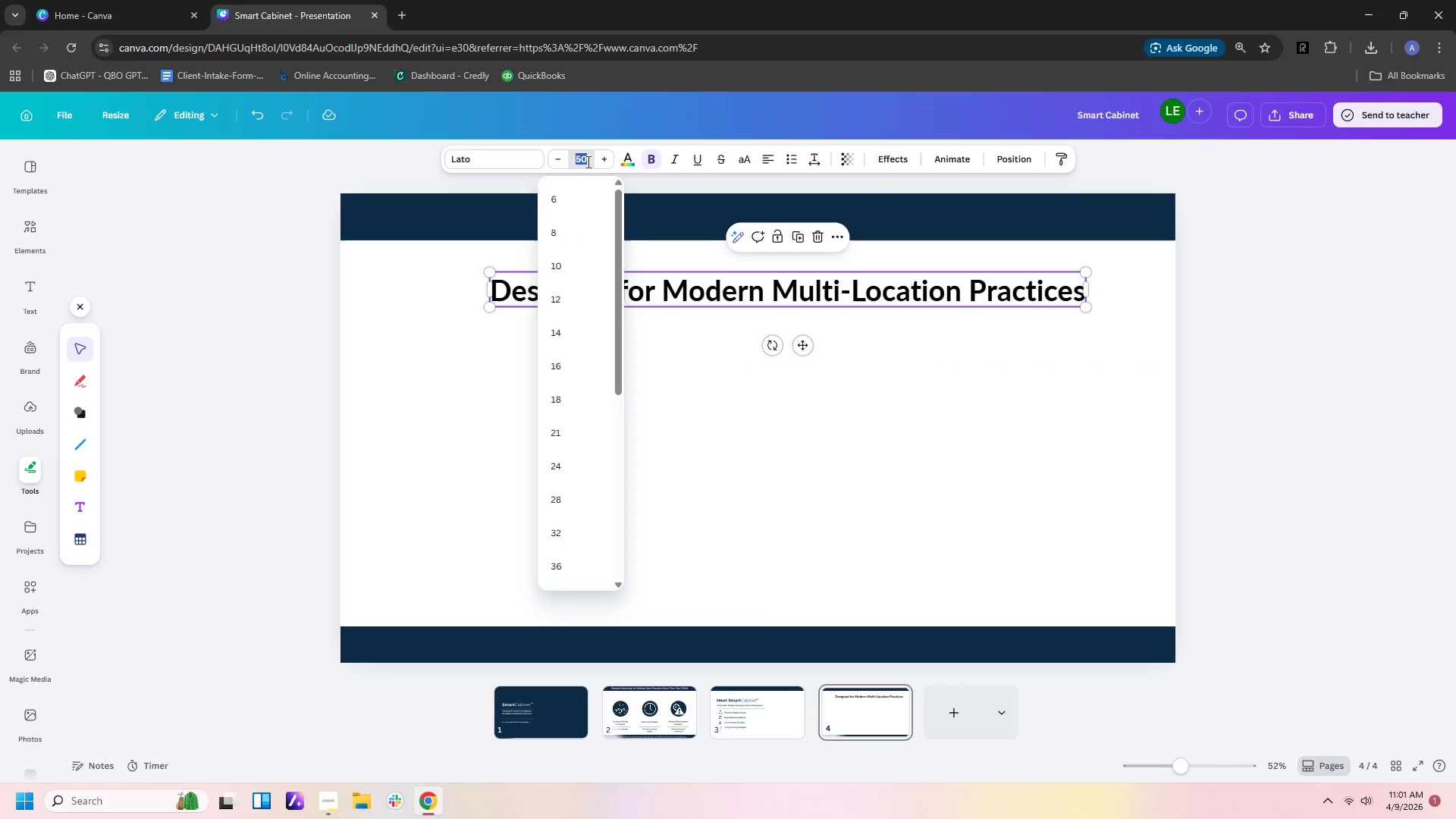 
key(Numpad4)
 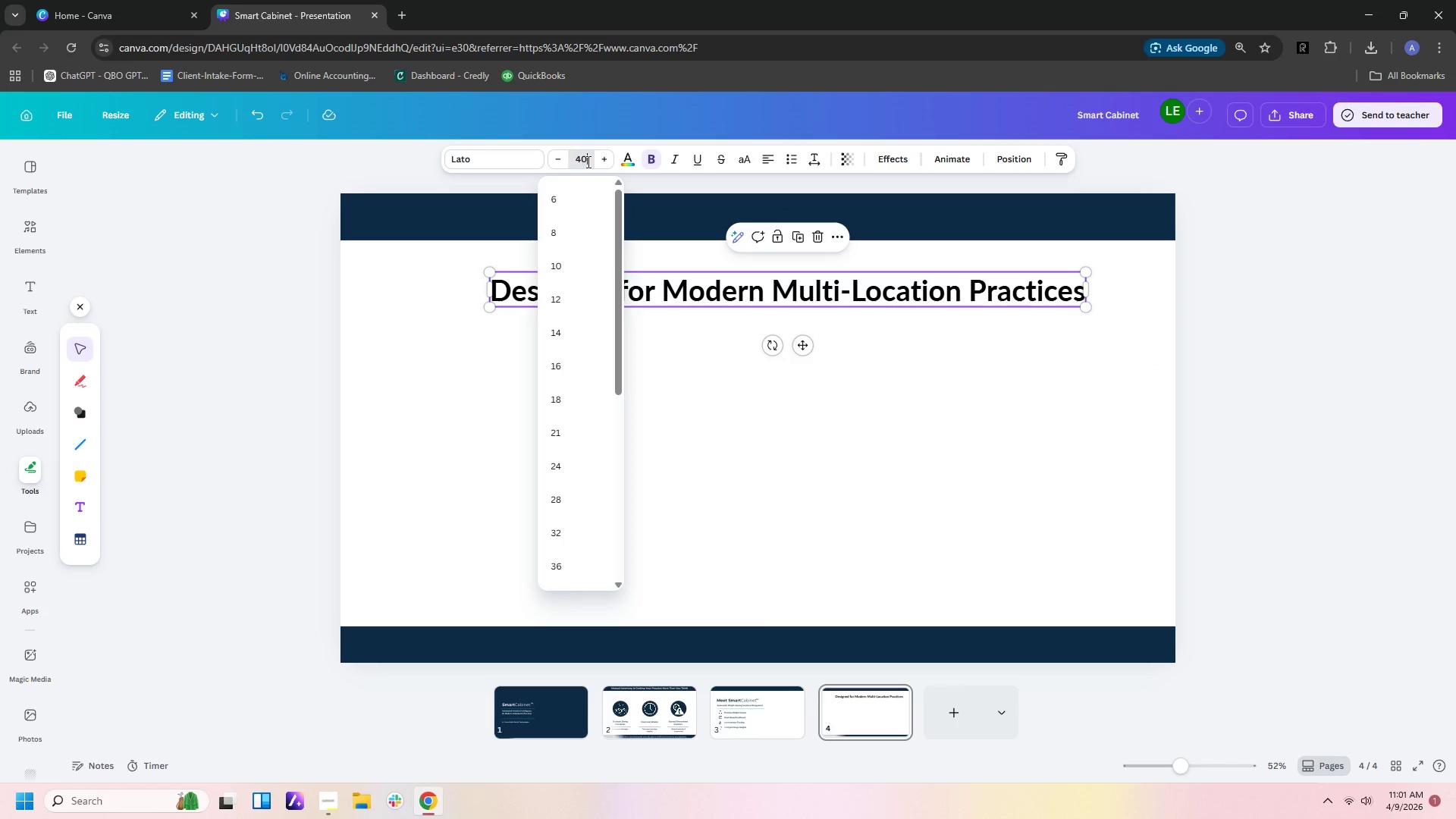 
key(Numpad0)
 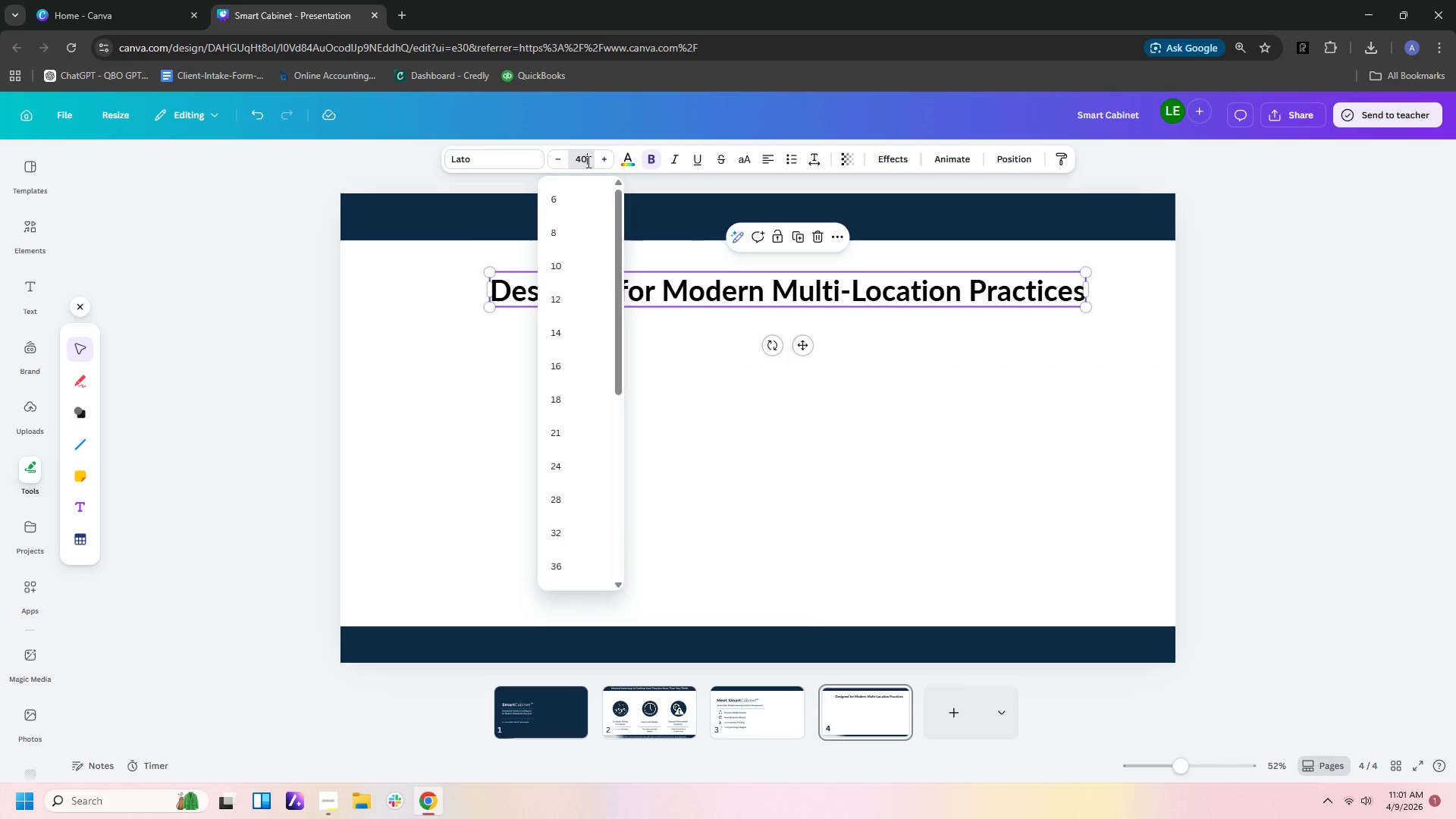 
key(NumpadEnter)
 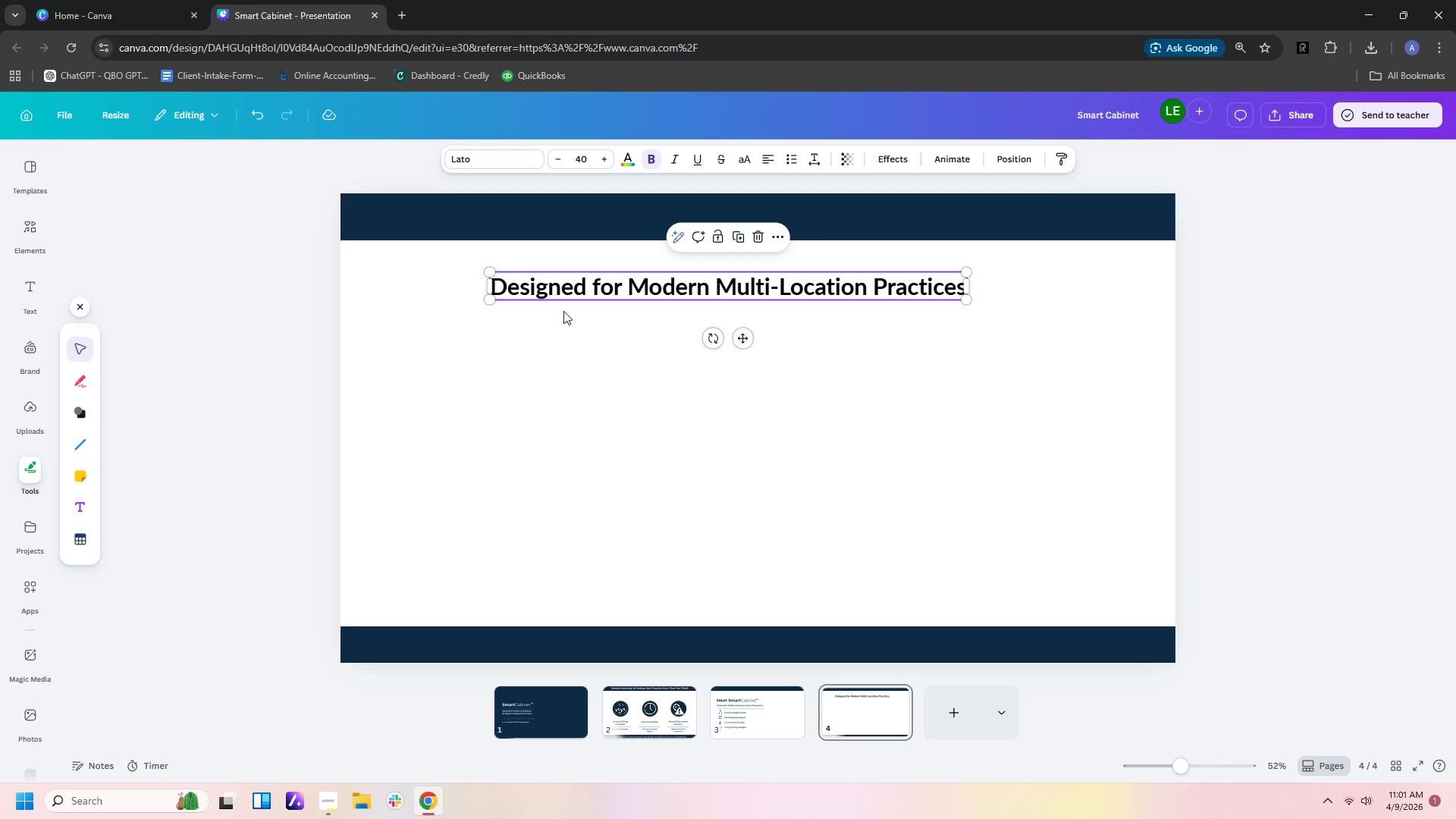 
left_click([629, 728])
 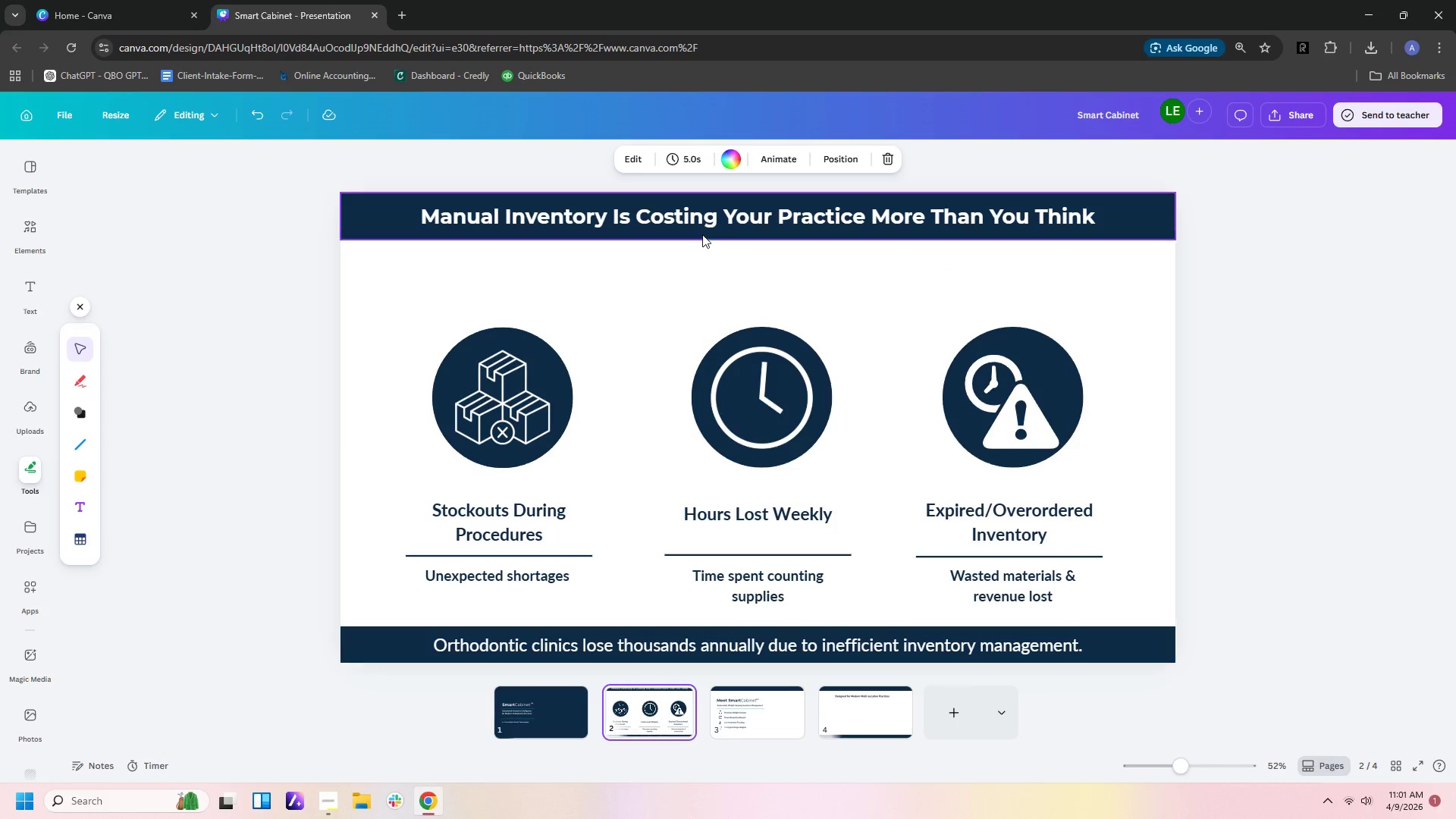 
left_click([707, 220])
 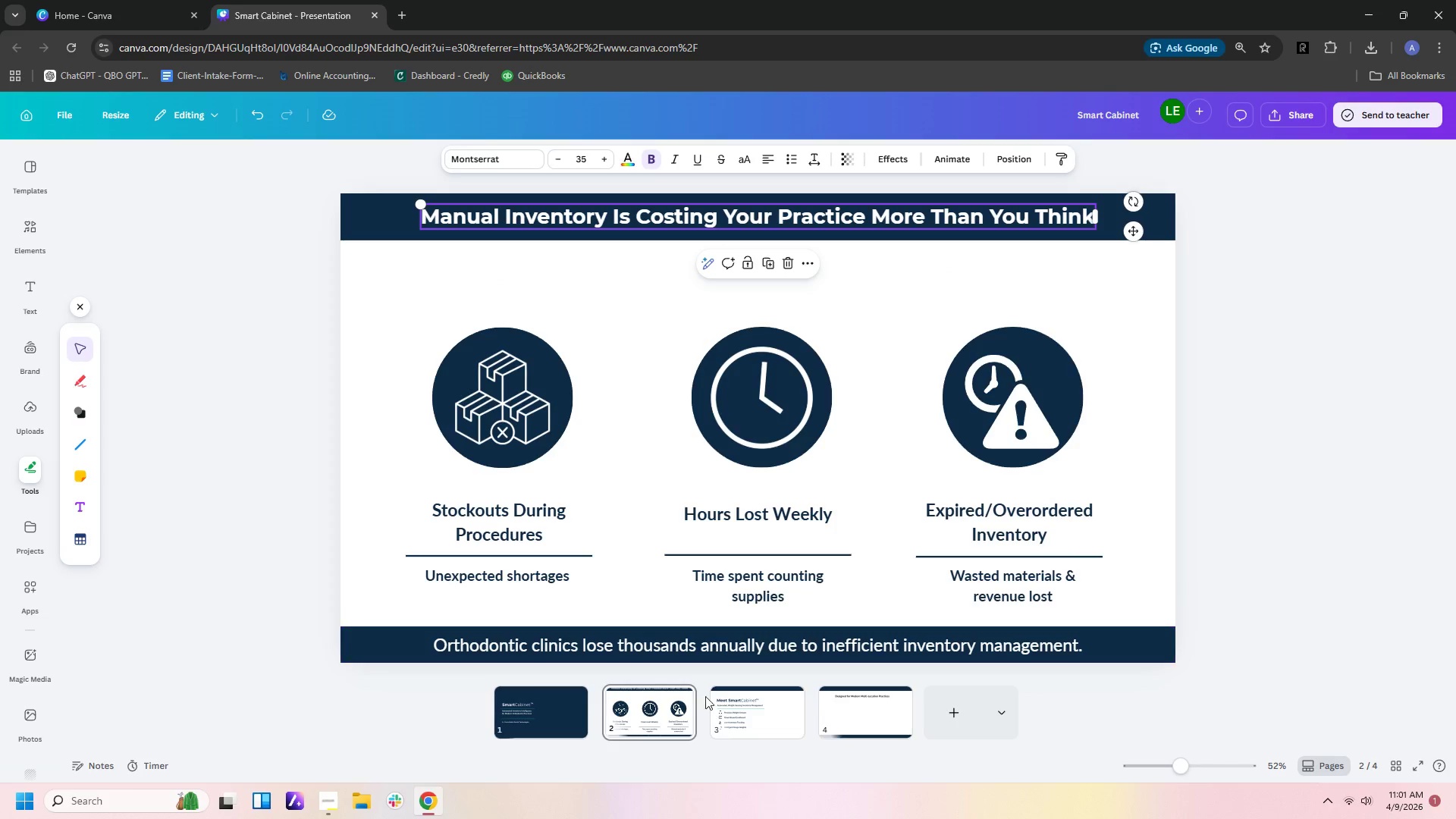 
left_click([723, 708])
 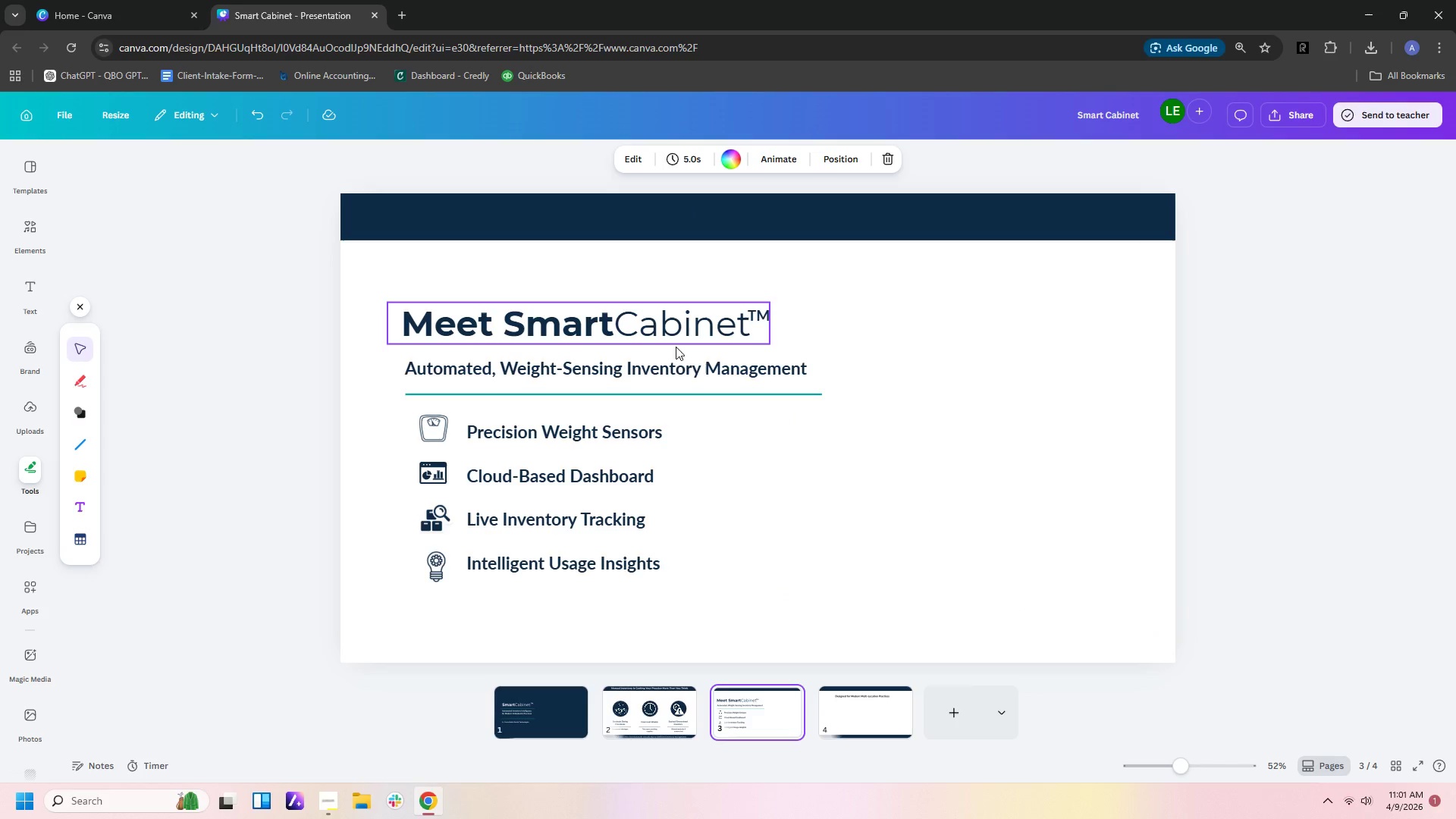 
left_click([675, 340])
 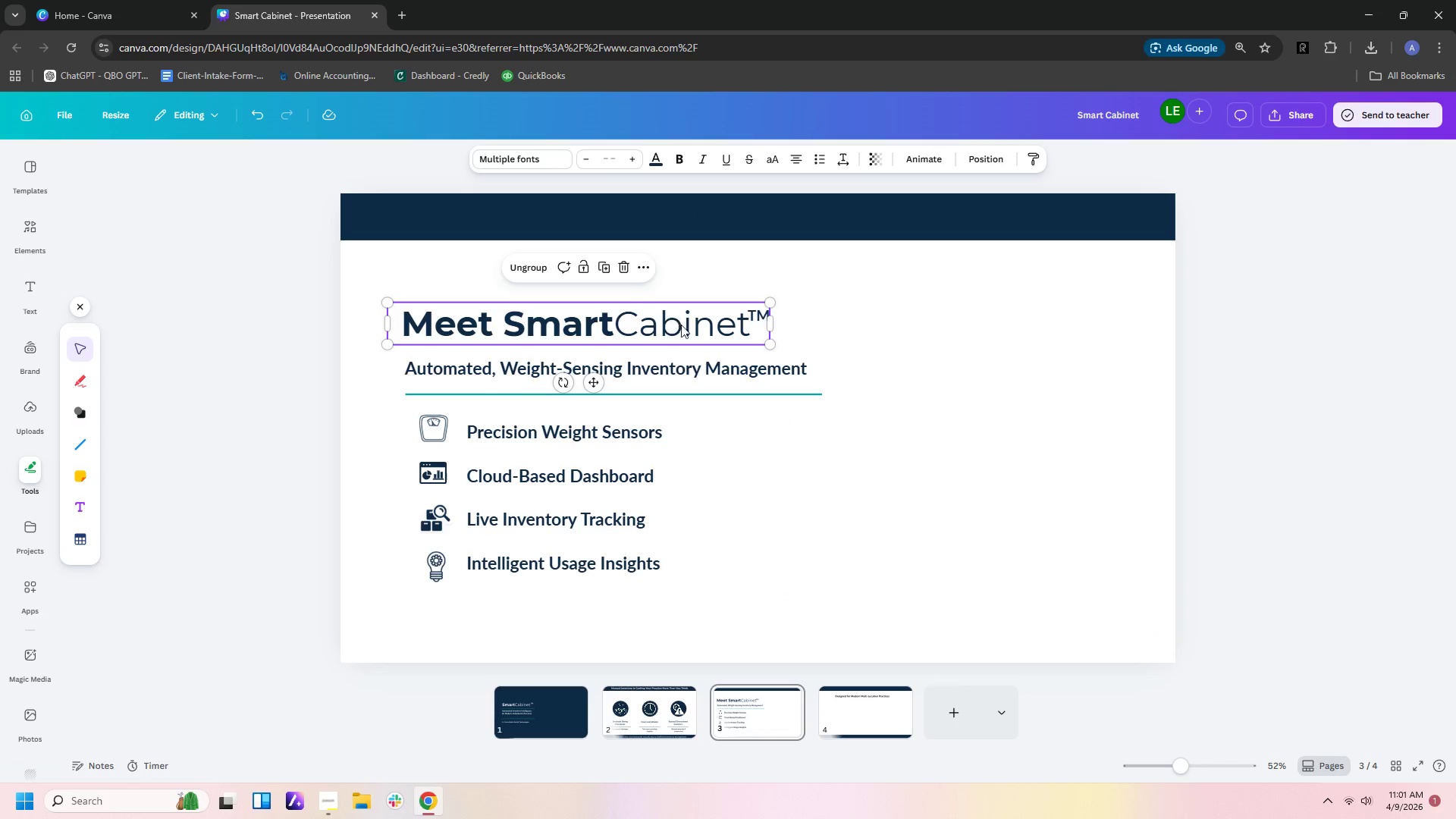 
left_click([682, 329])
 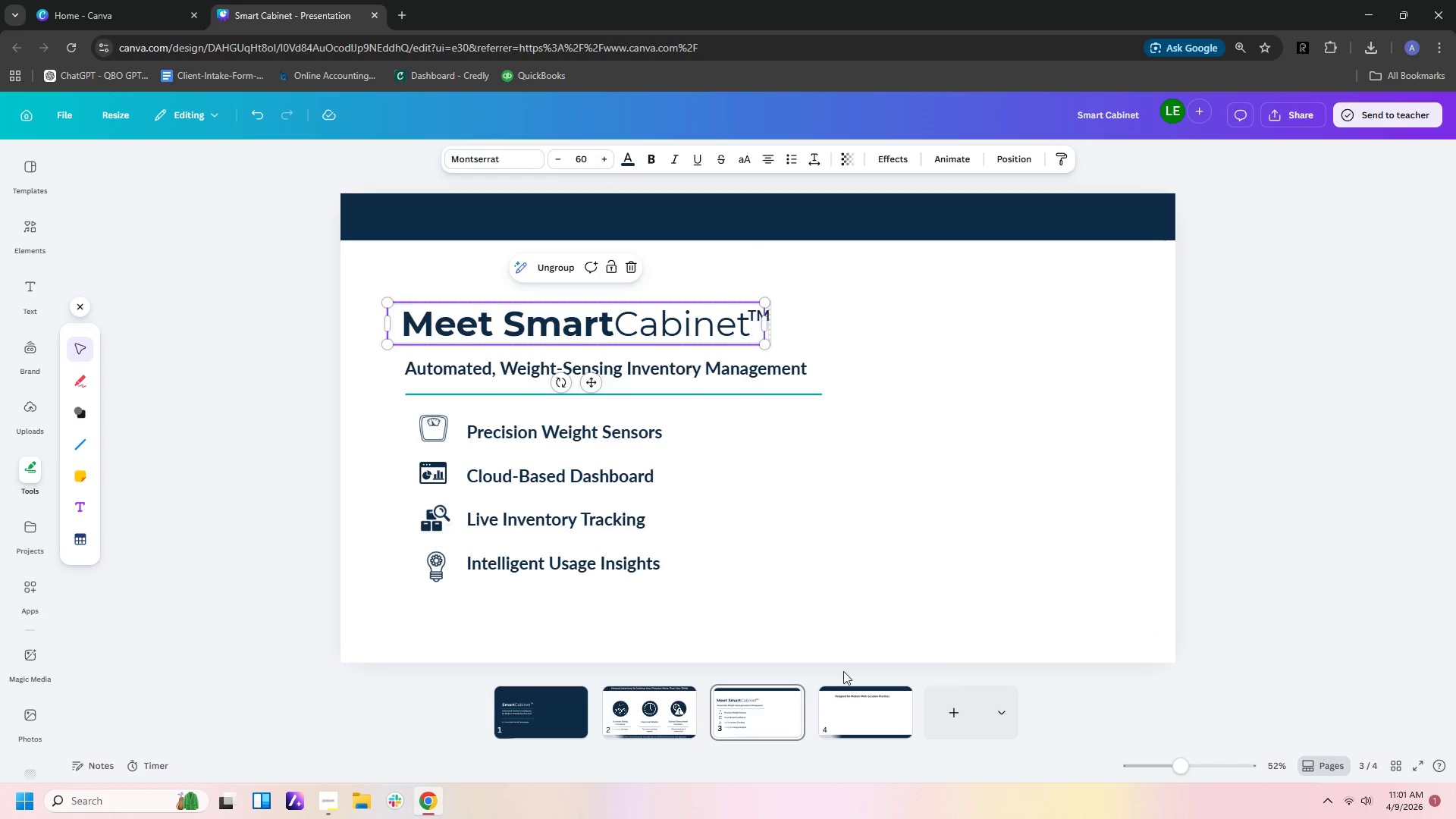 
left_click([843, 717])
 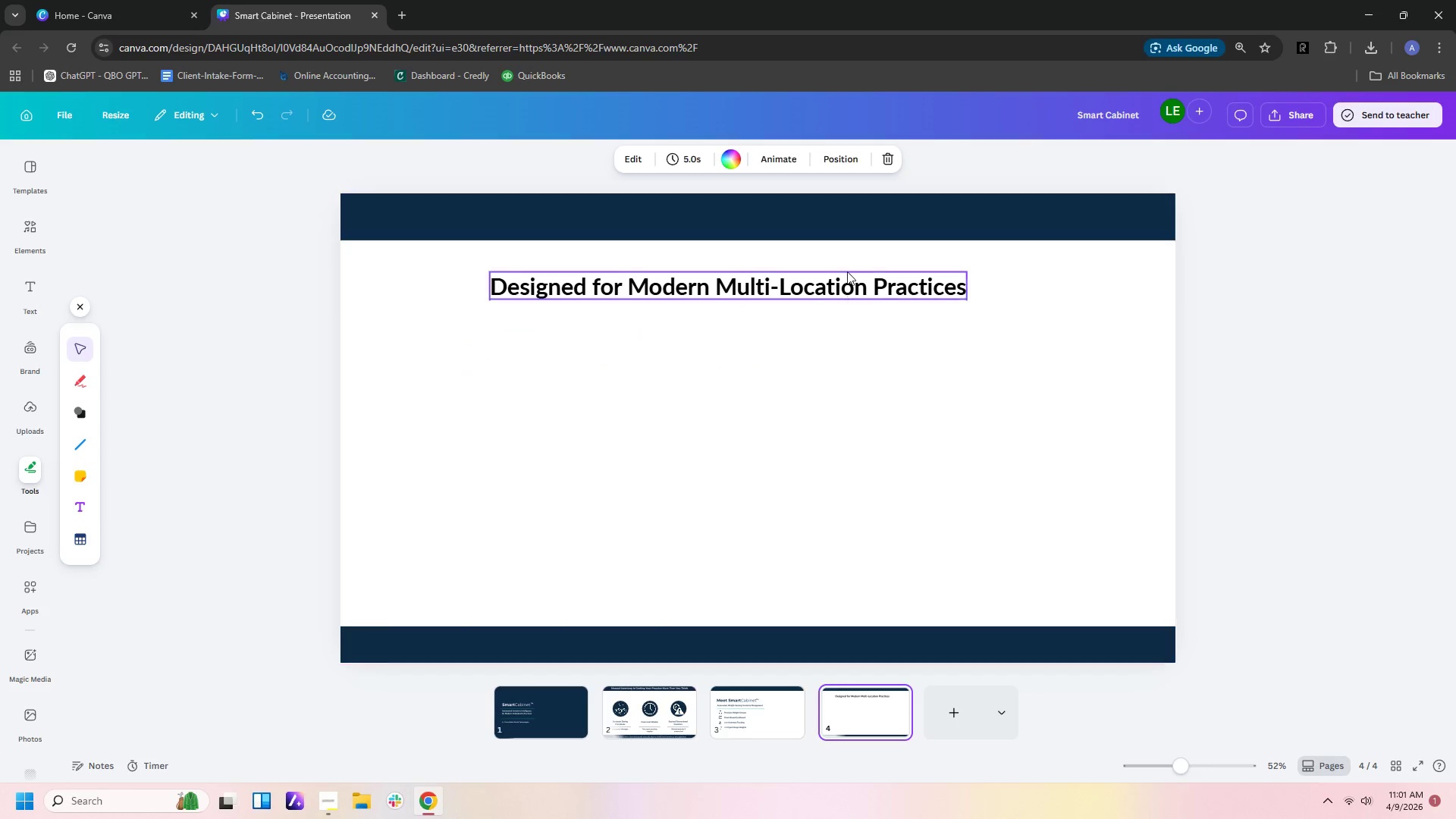 
left_click([847, 271])
 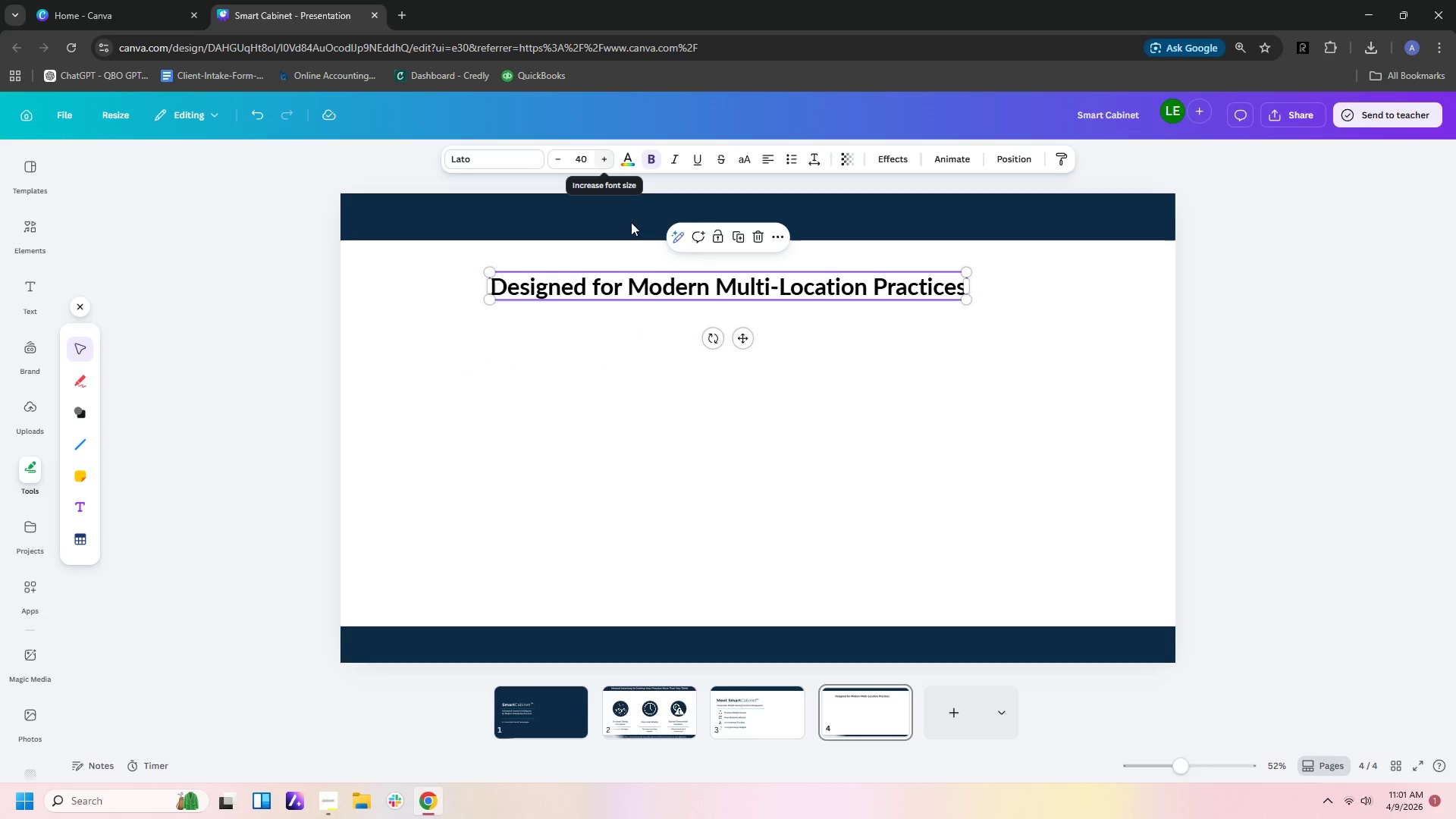 
left_click([639, 710])
 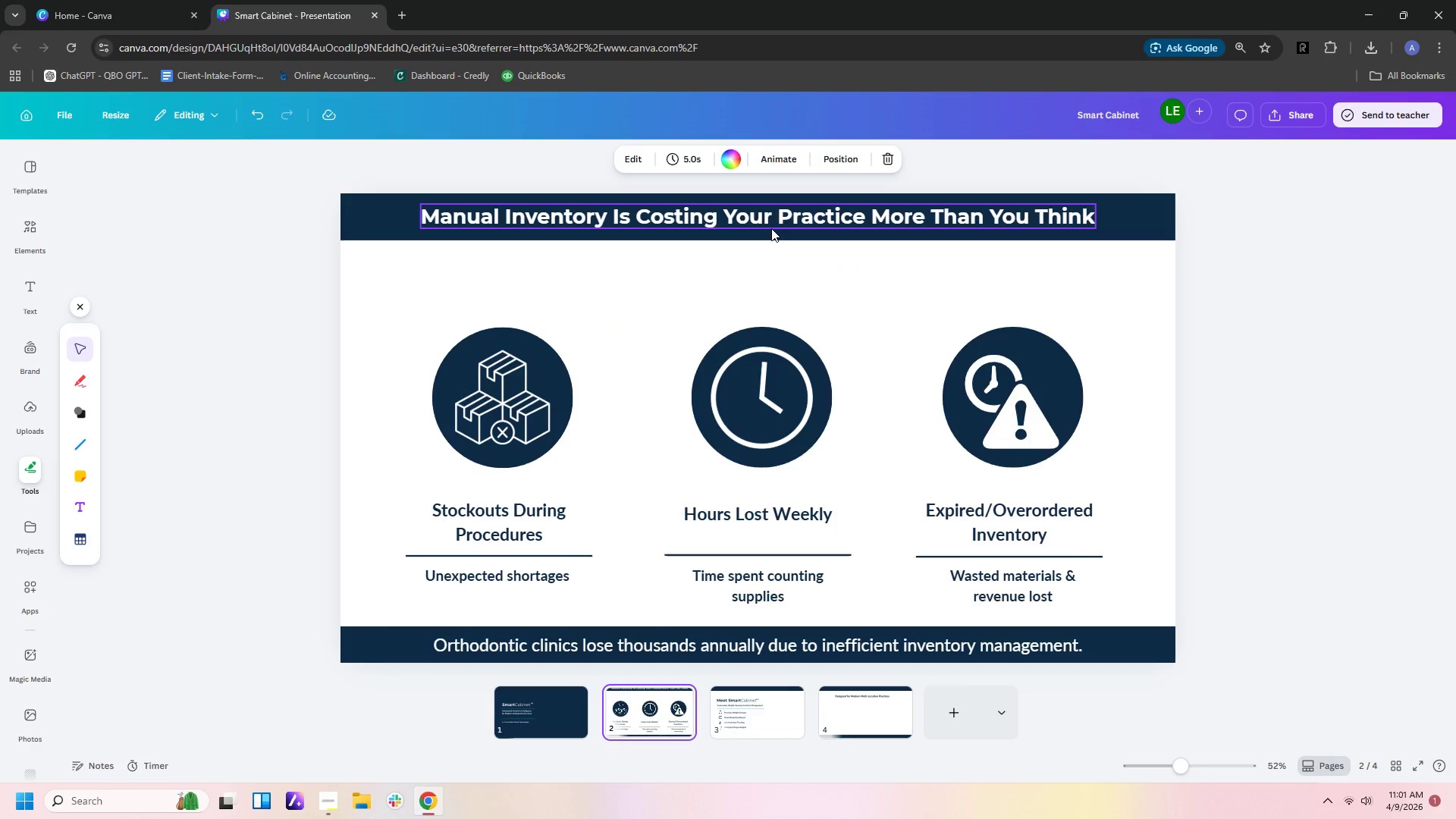 
left_click([771, 228])
 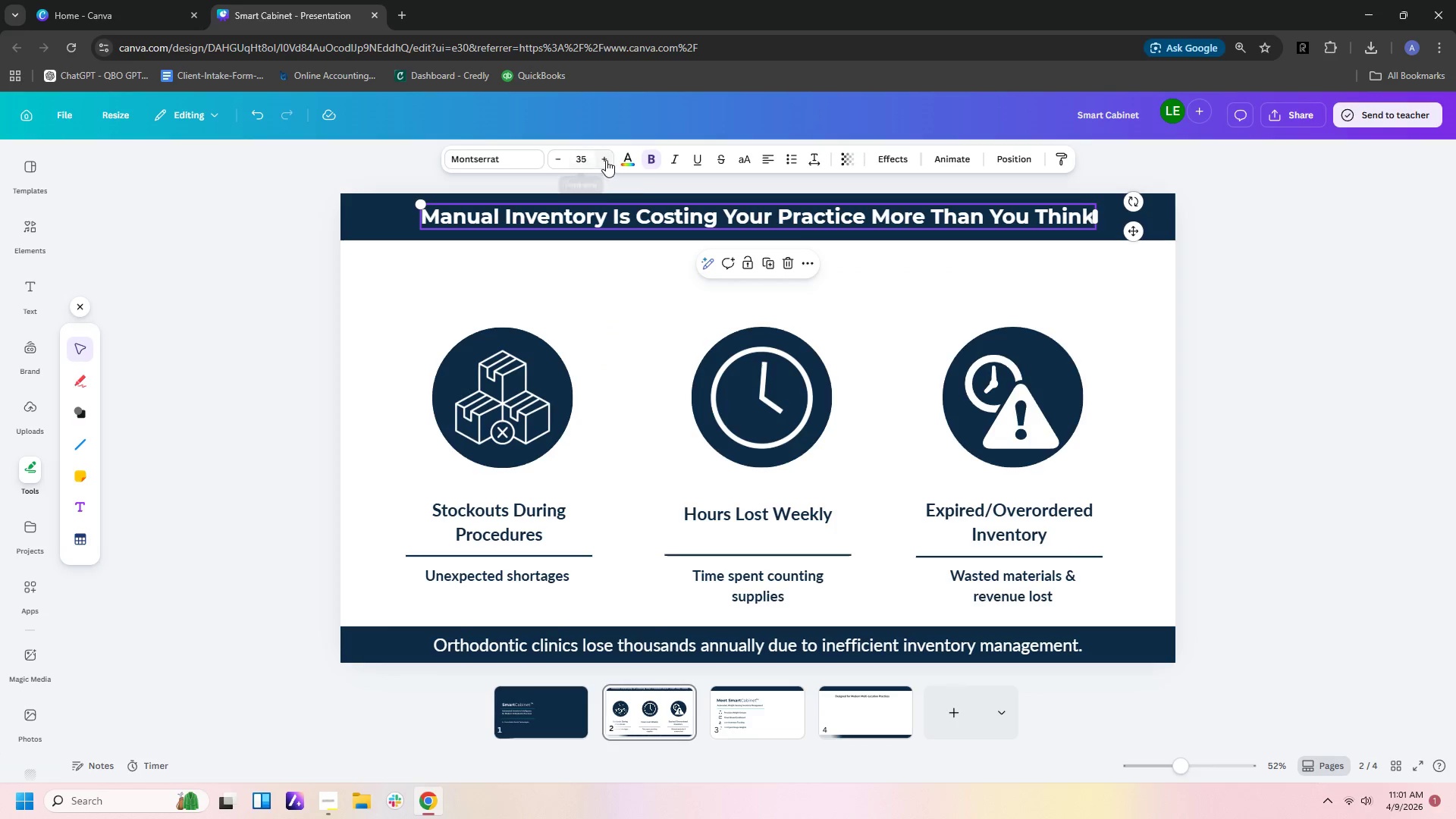 
double_click([606, 160])
 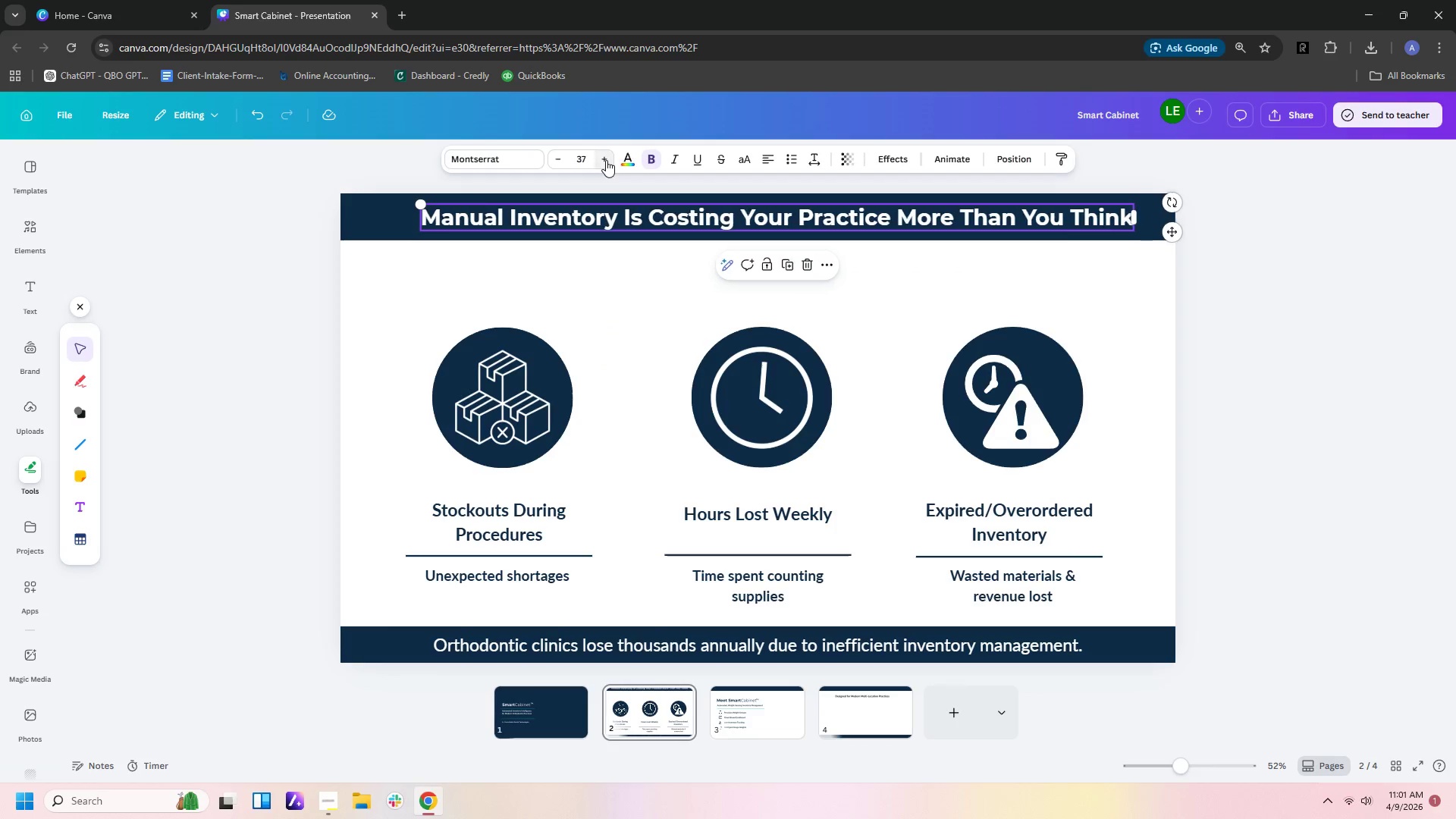 
triple_click([606, 160])
 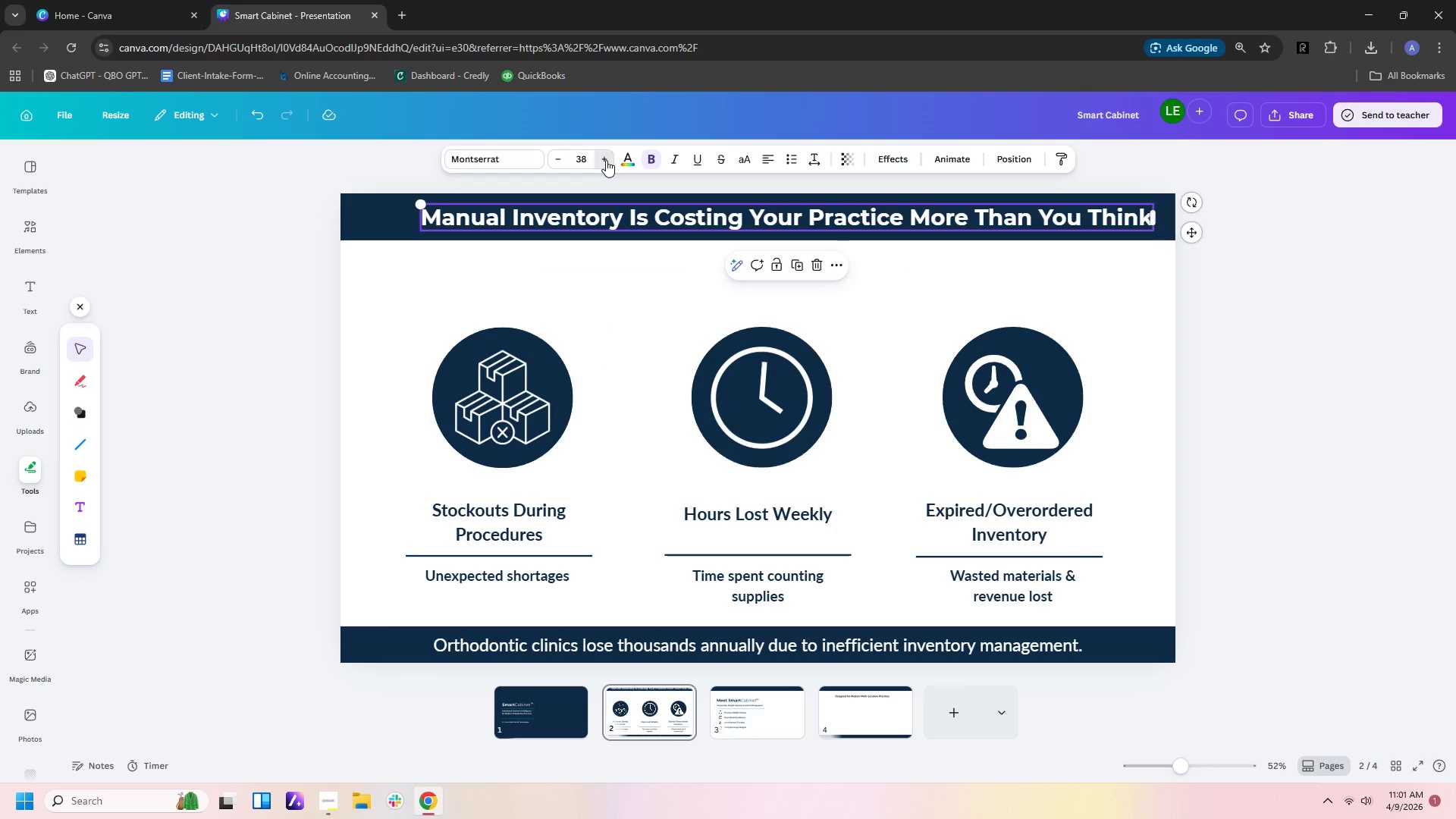 
double_click([606, 160])
 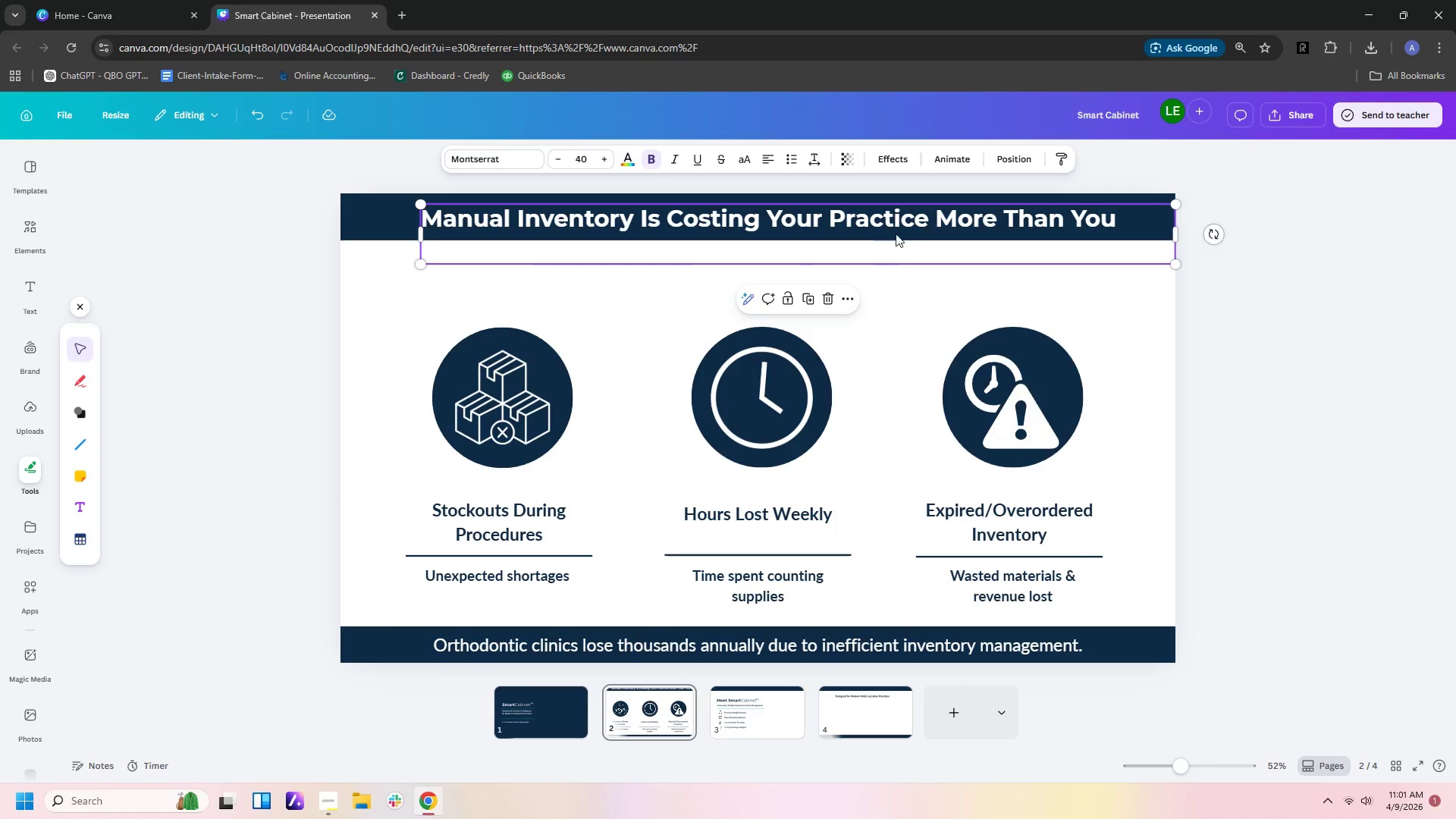 
left_click([900, 226])
 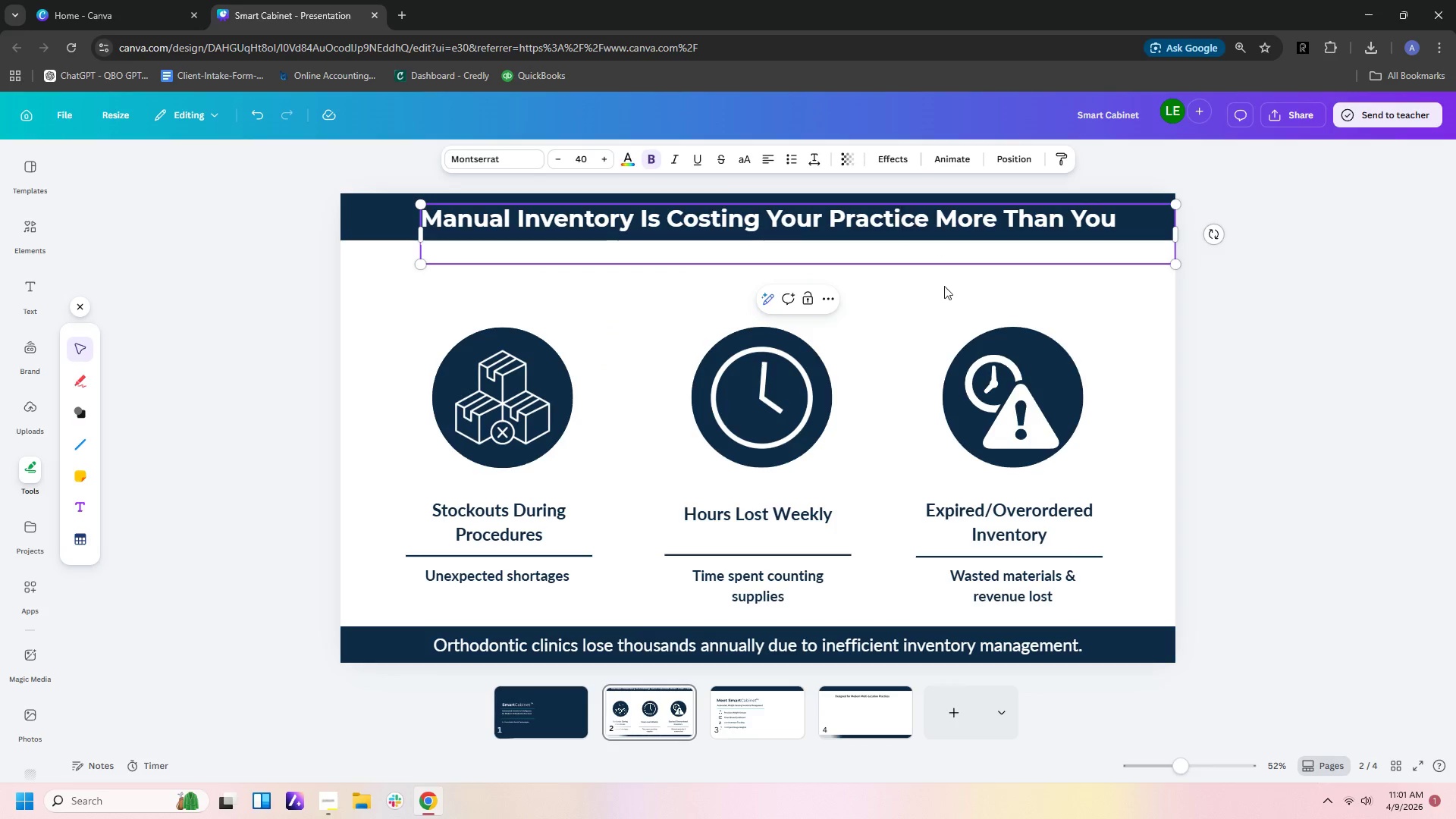 
left_click([949, 324])
 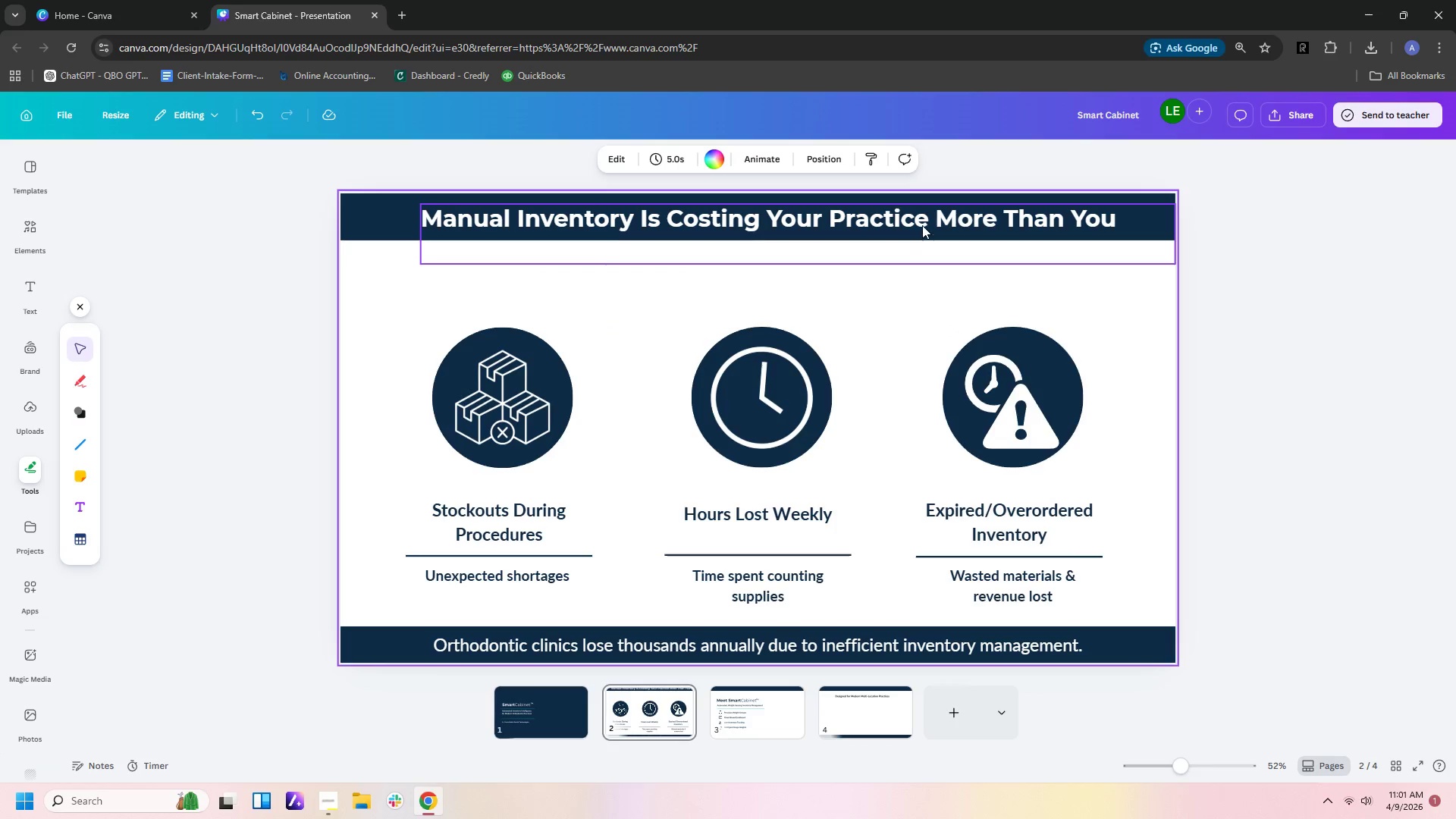 
left_click_drag(start_coordinate=[922, 225], to_coordinate=[857, 224])
 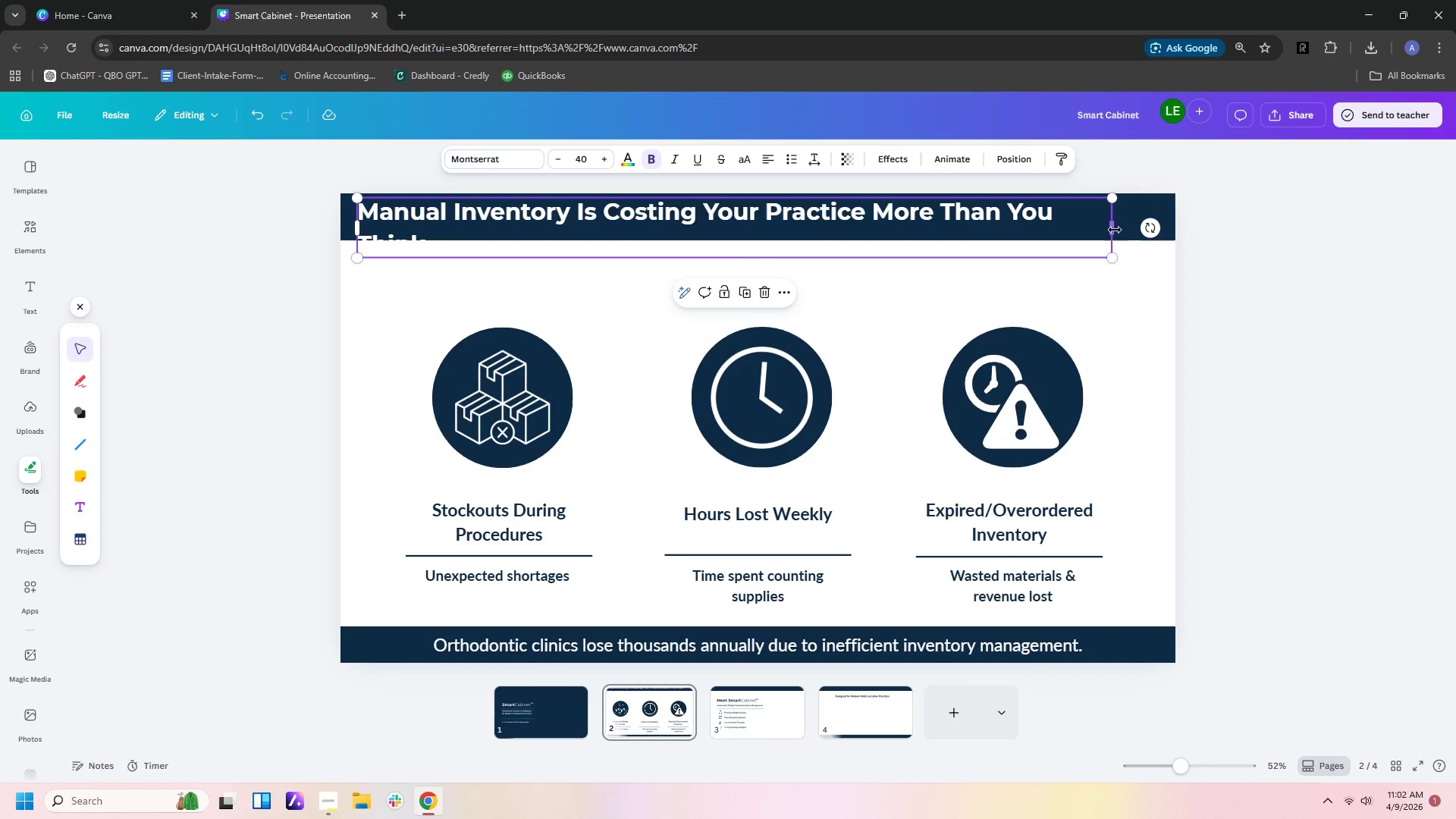 
left_click_drag(start_coordinate=[1112, 231], to_coordinate=[1138, 231])
 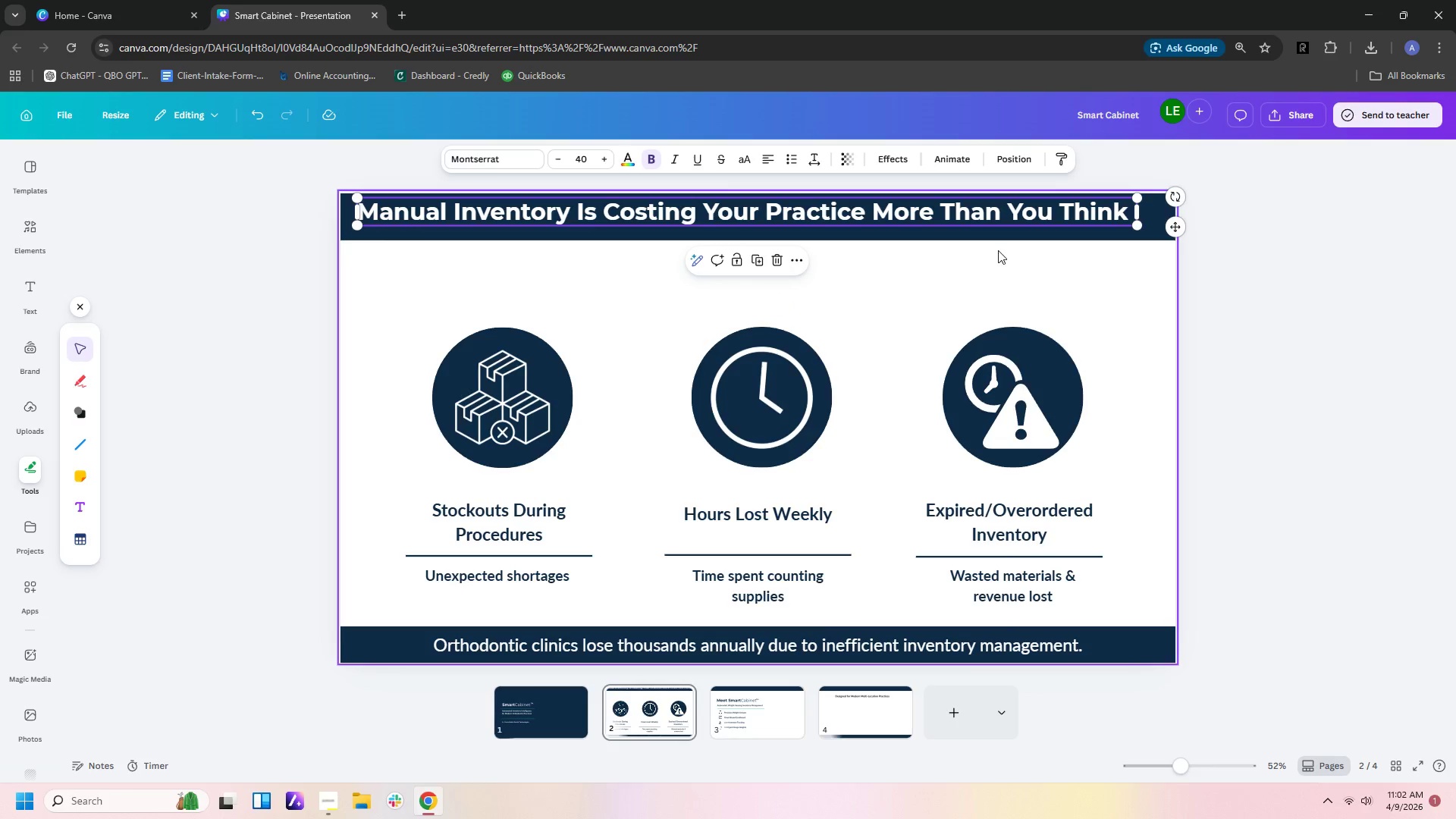 
left_click([998, 250])
 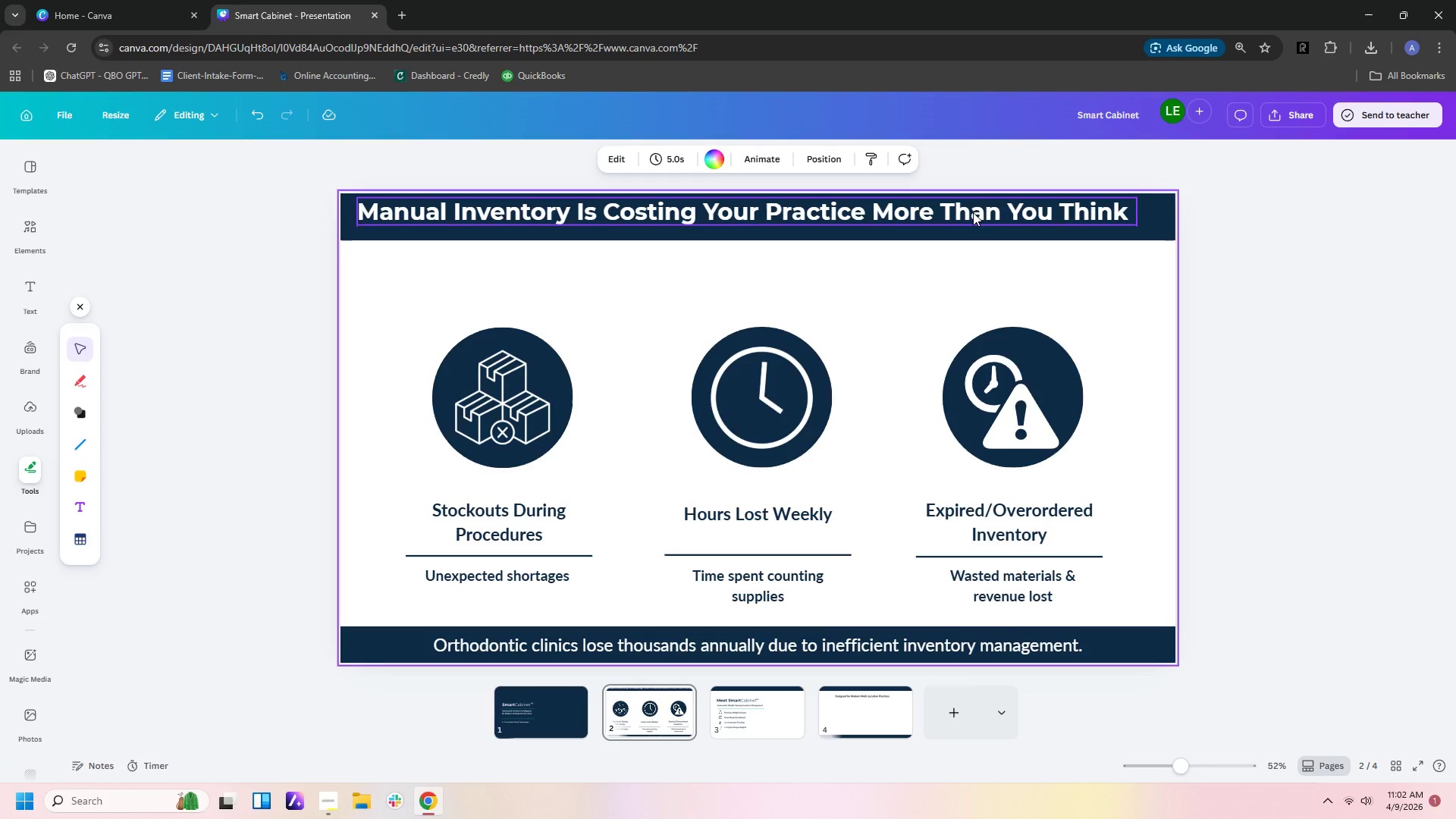 
left_click_drag(start_coordinate=[973, 212], to_coordinate=[977, 217])
 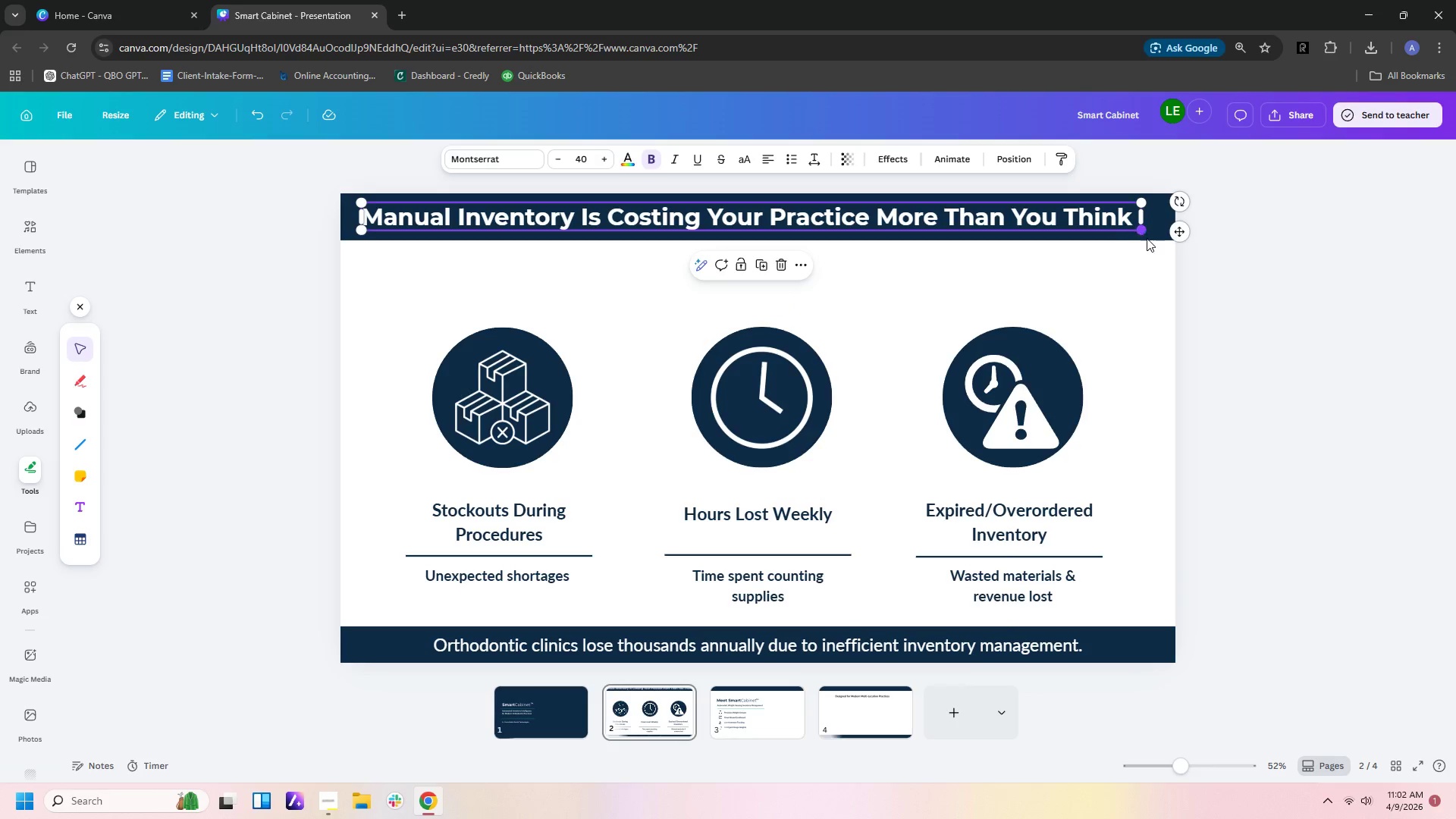 
left_click([1151, 241])
 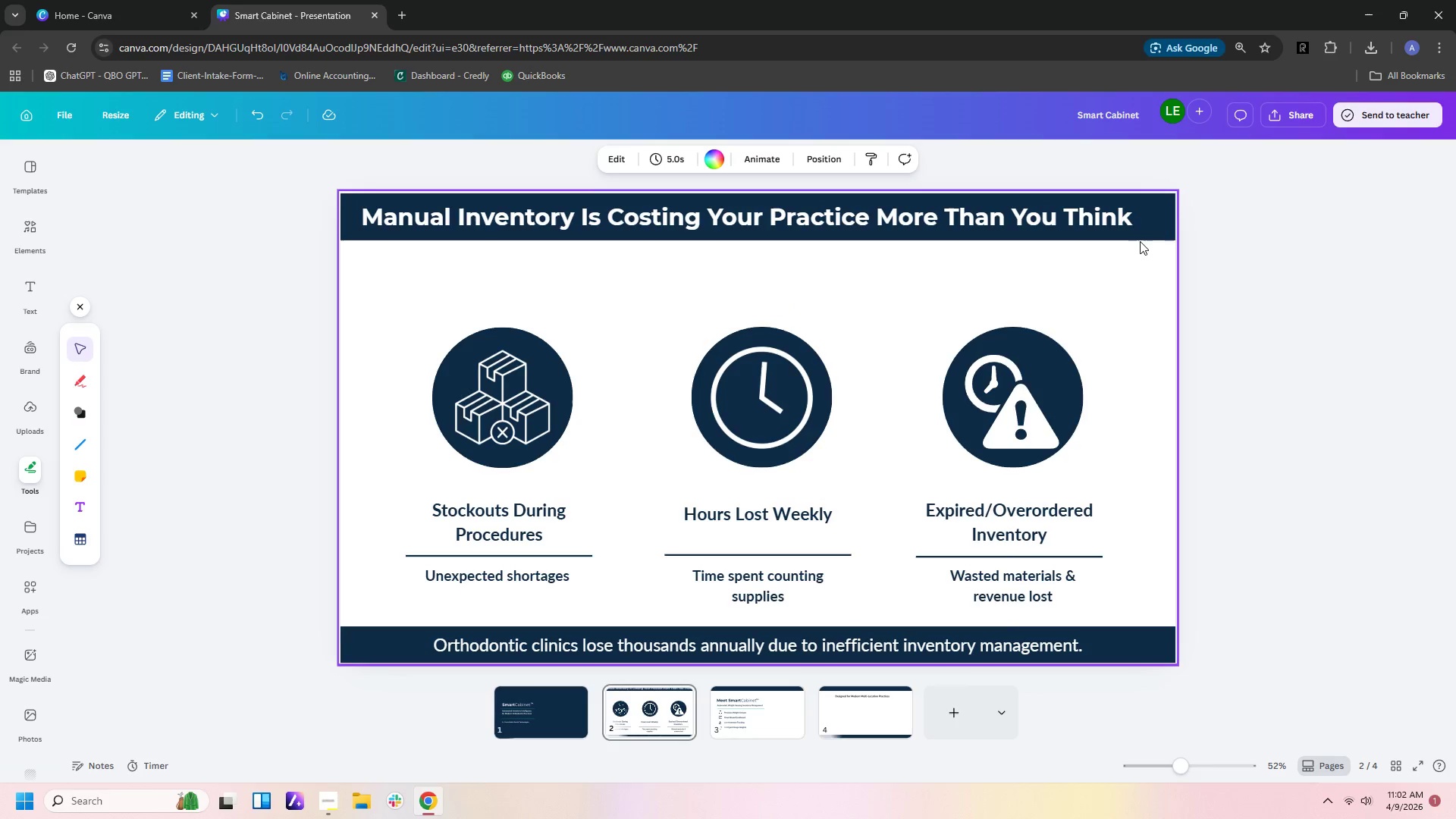 
left_click([1140, 240])
 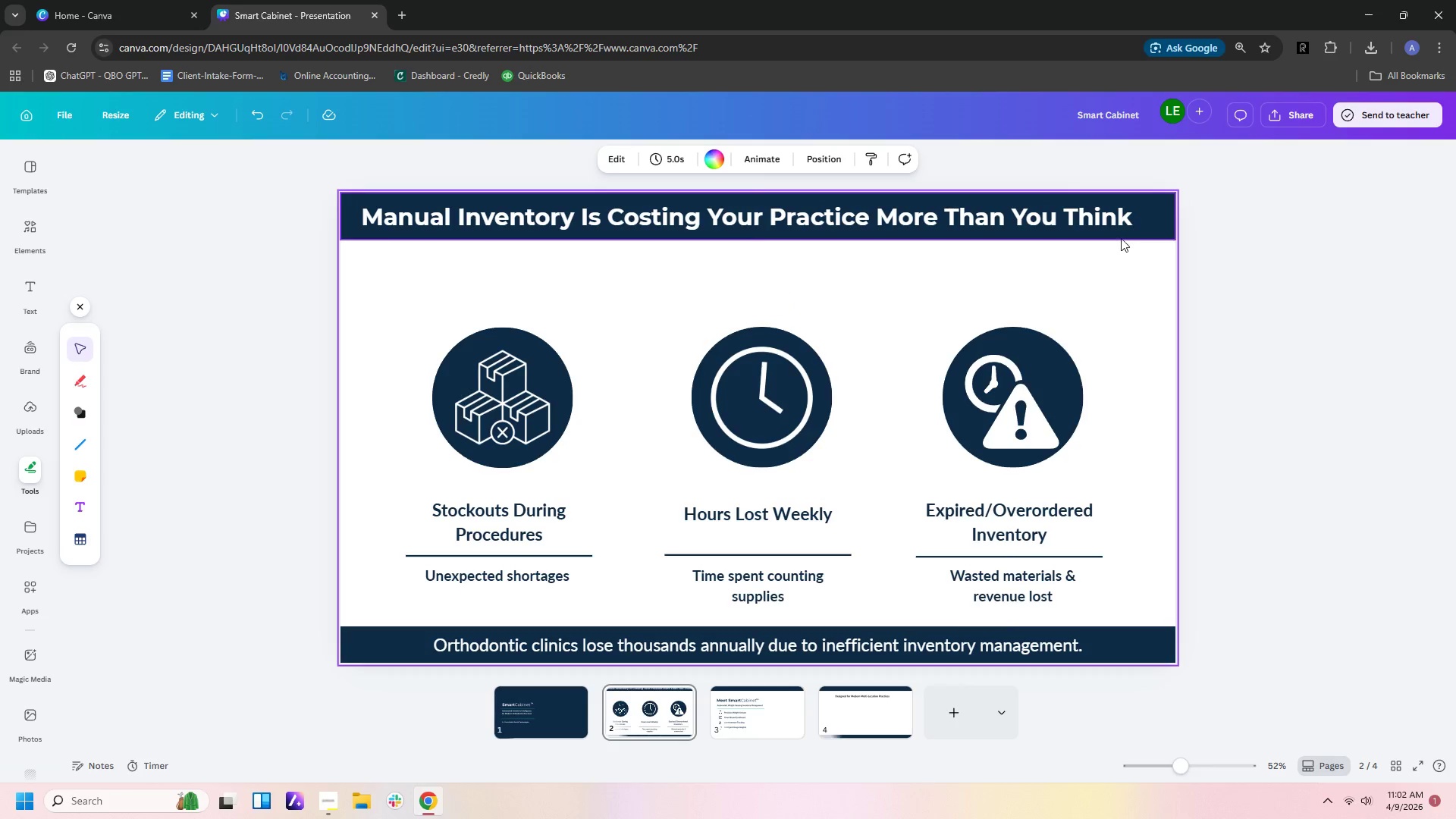 
double_click([1121, 238])
 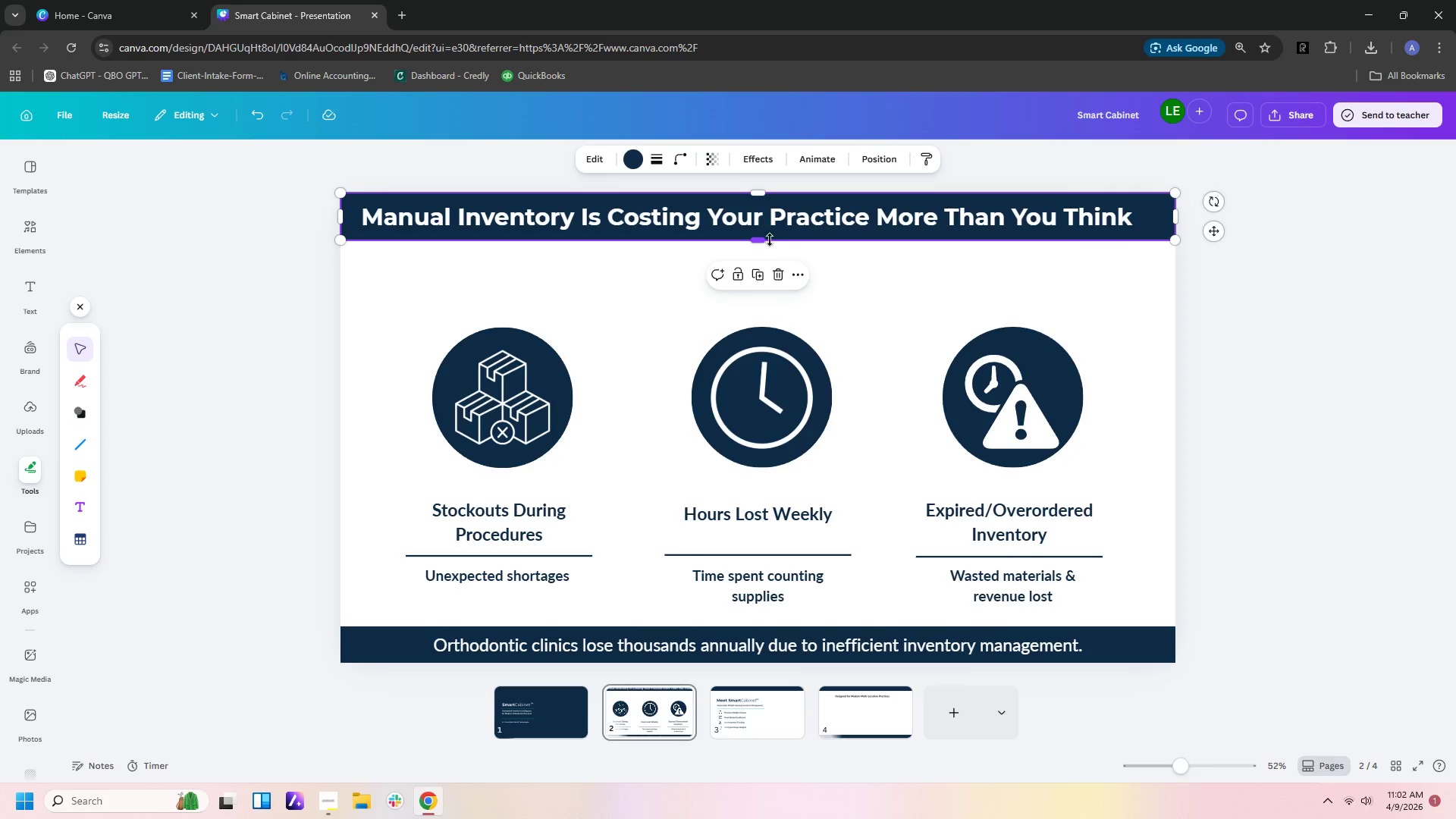 
left_click_drag(start_coordinate=[766, 240], to_coordinate=[765, 259])
 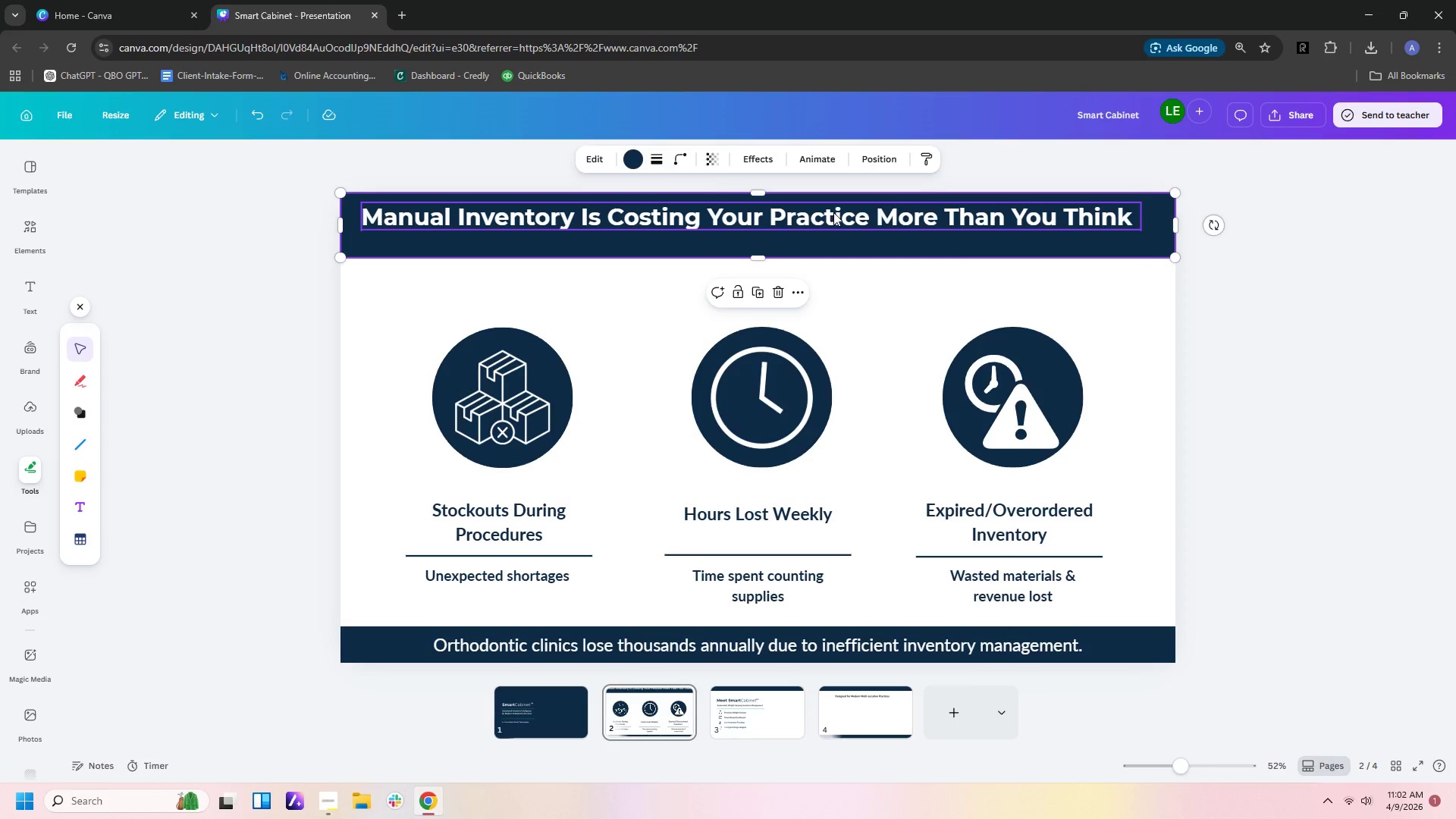 
left_click([833, 212])
 